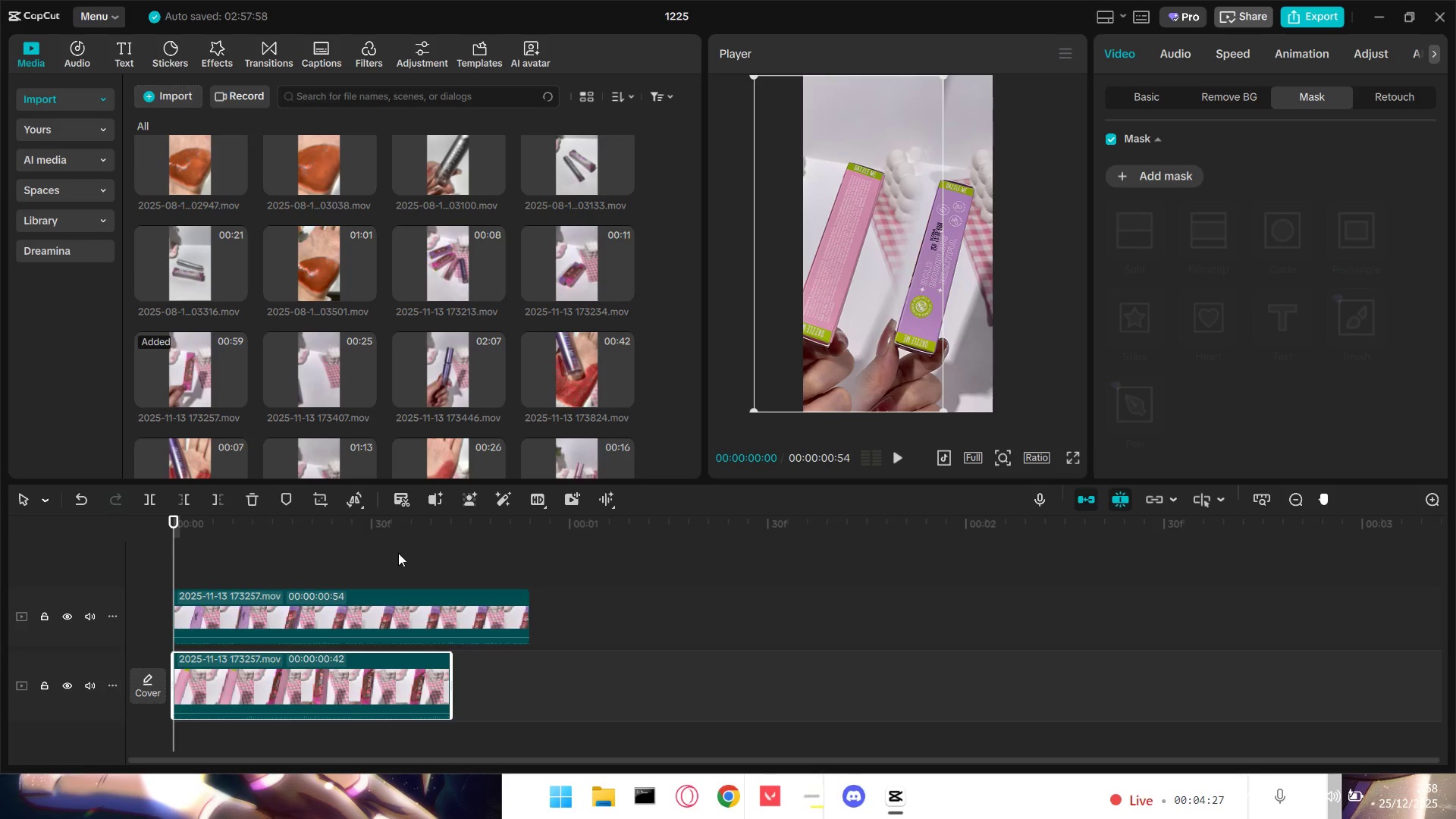 
key(Space)
 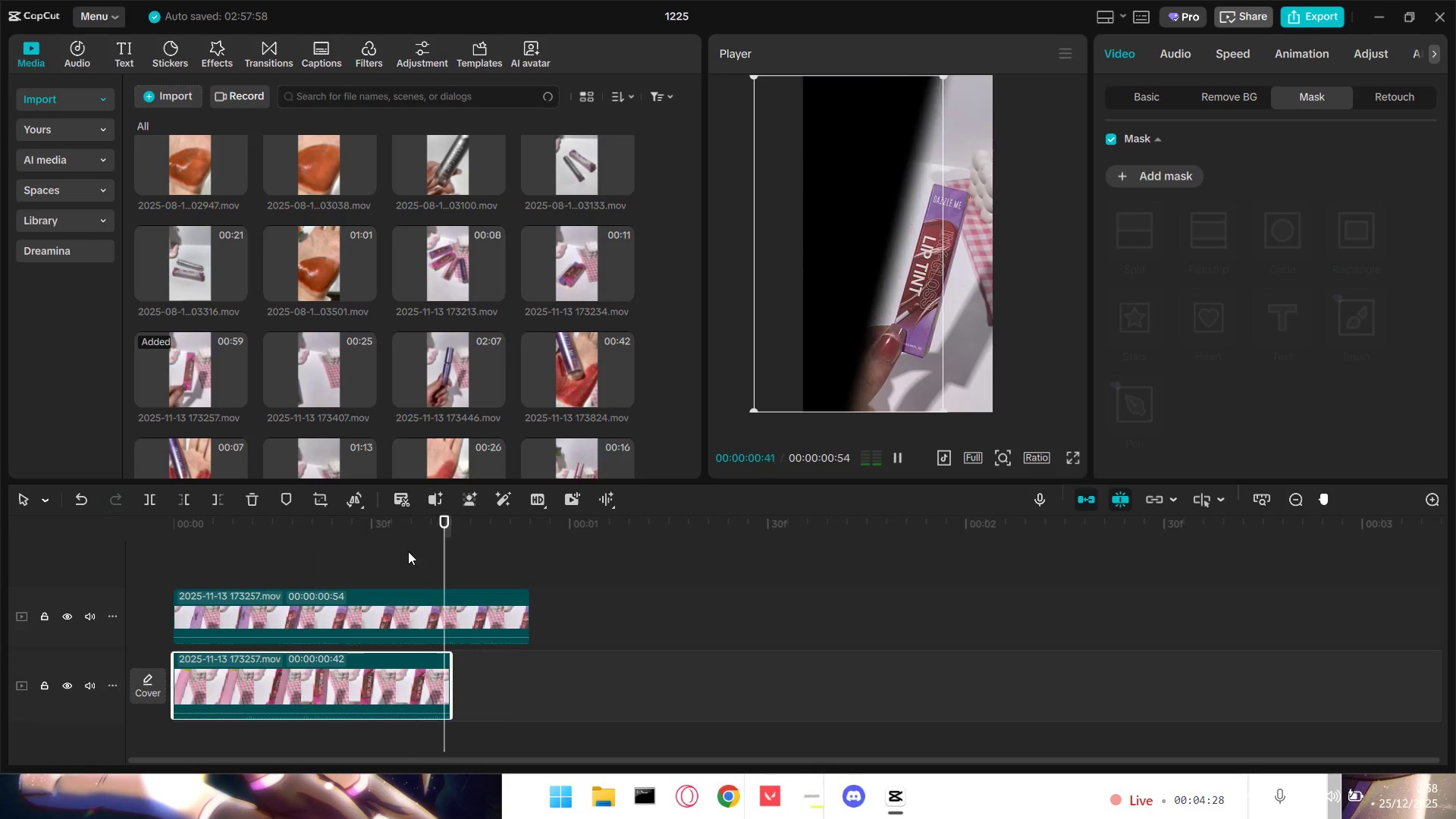 
key(Space)
 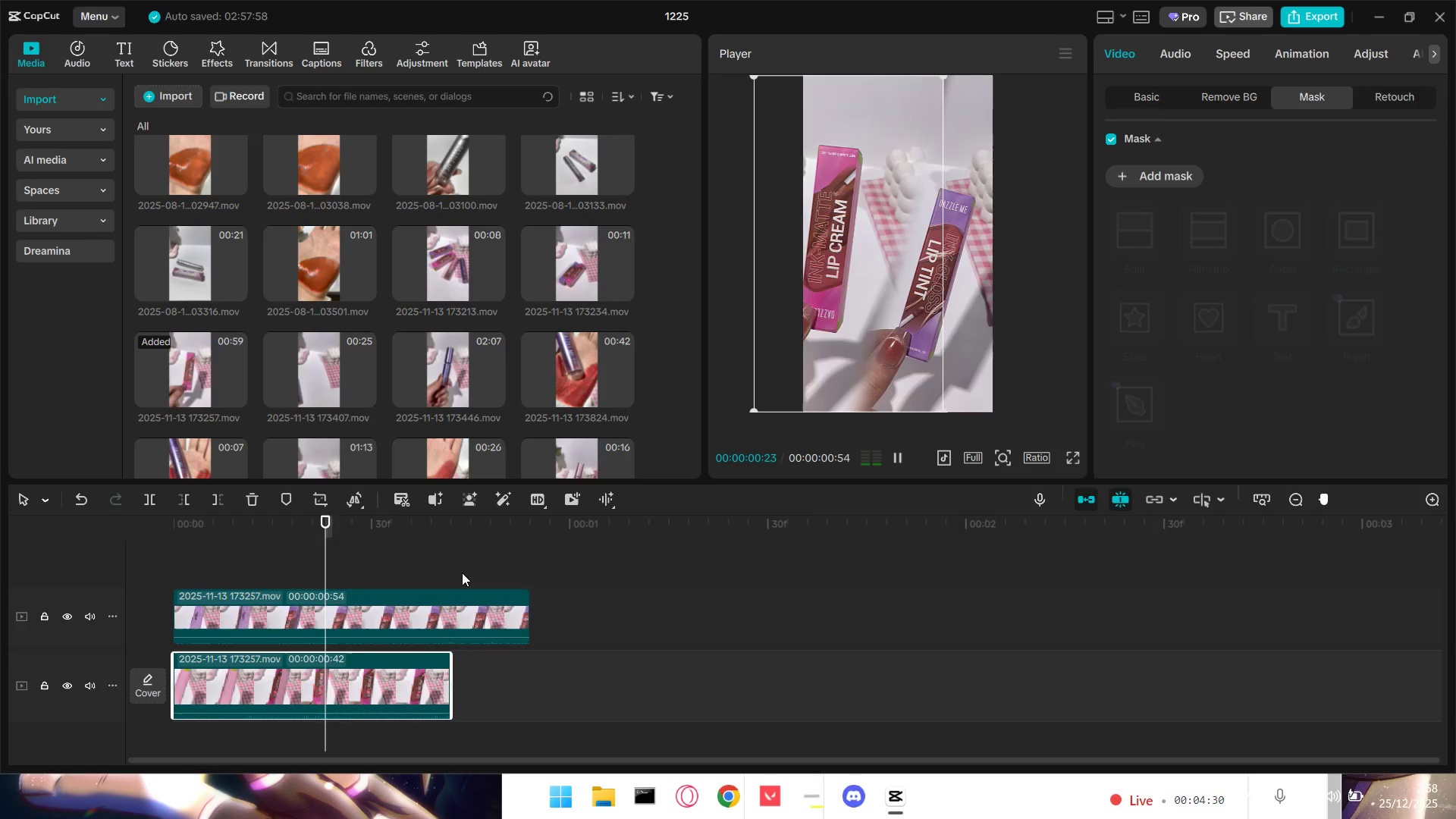 
key(Space)
 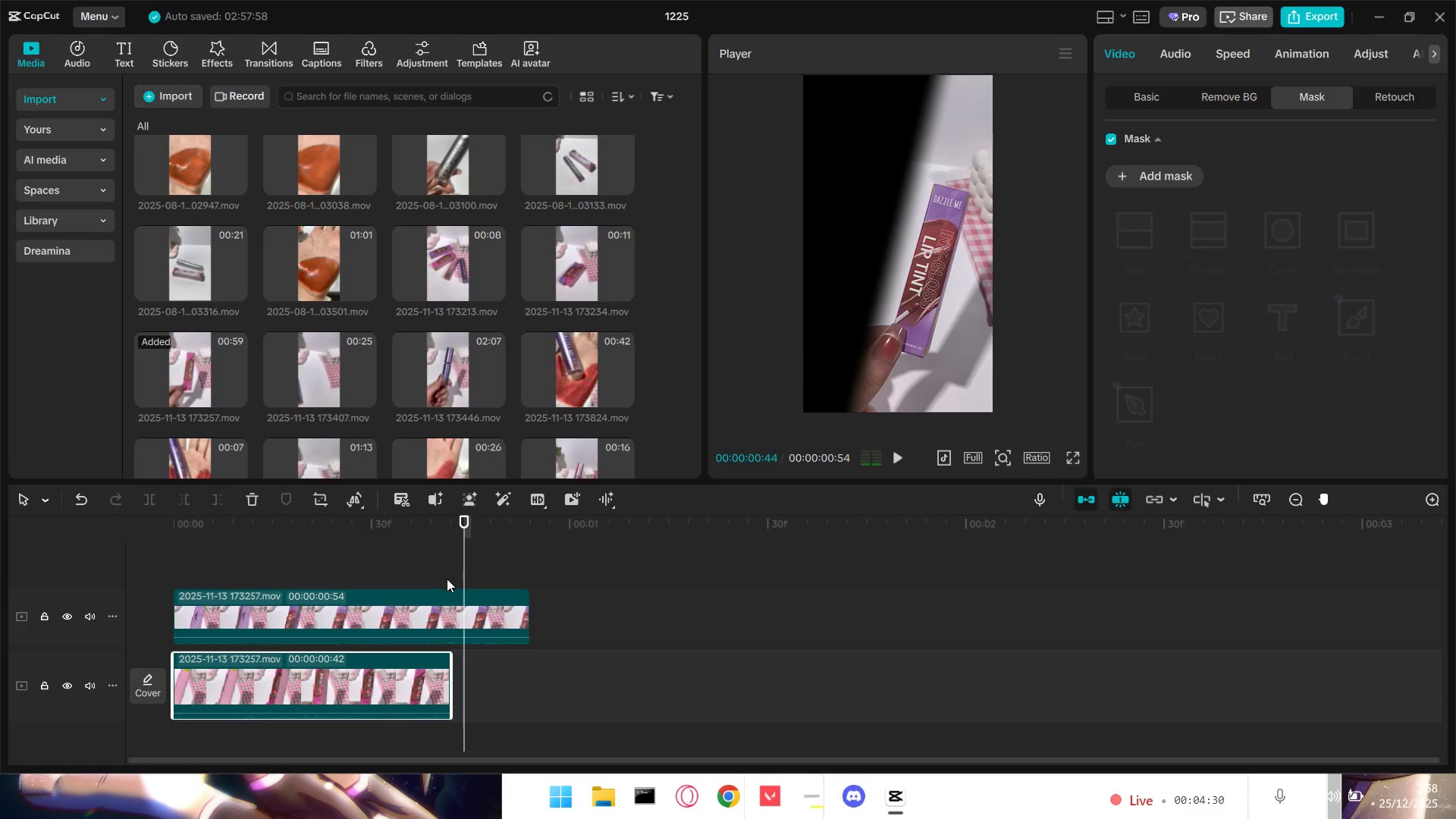 
left_click([445, 579])
 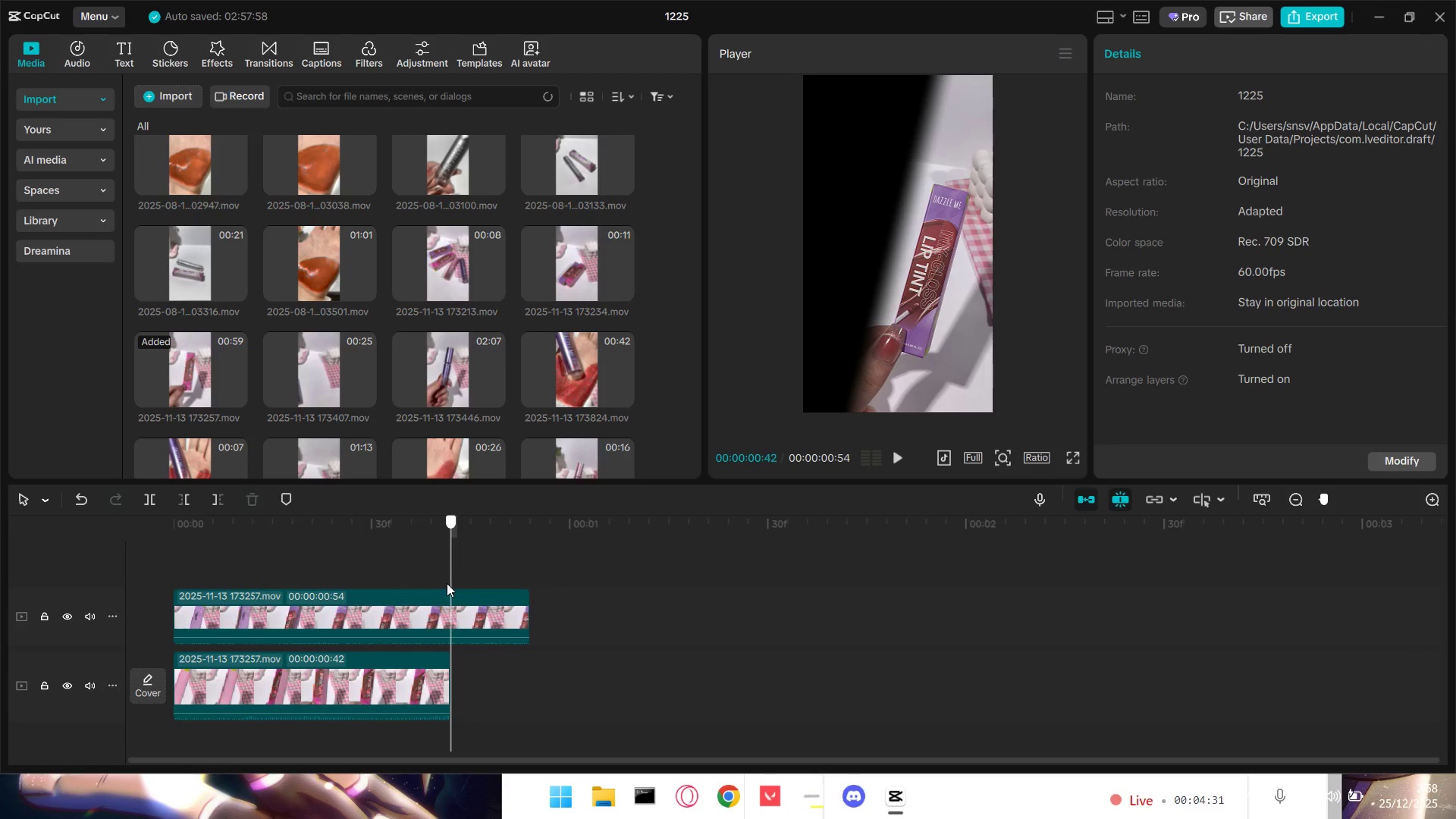 
triple_click([481, 613])
 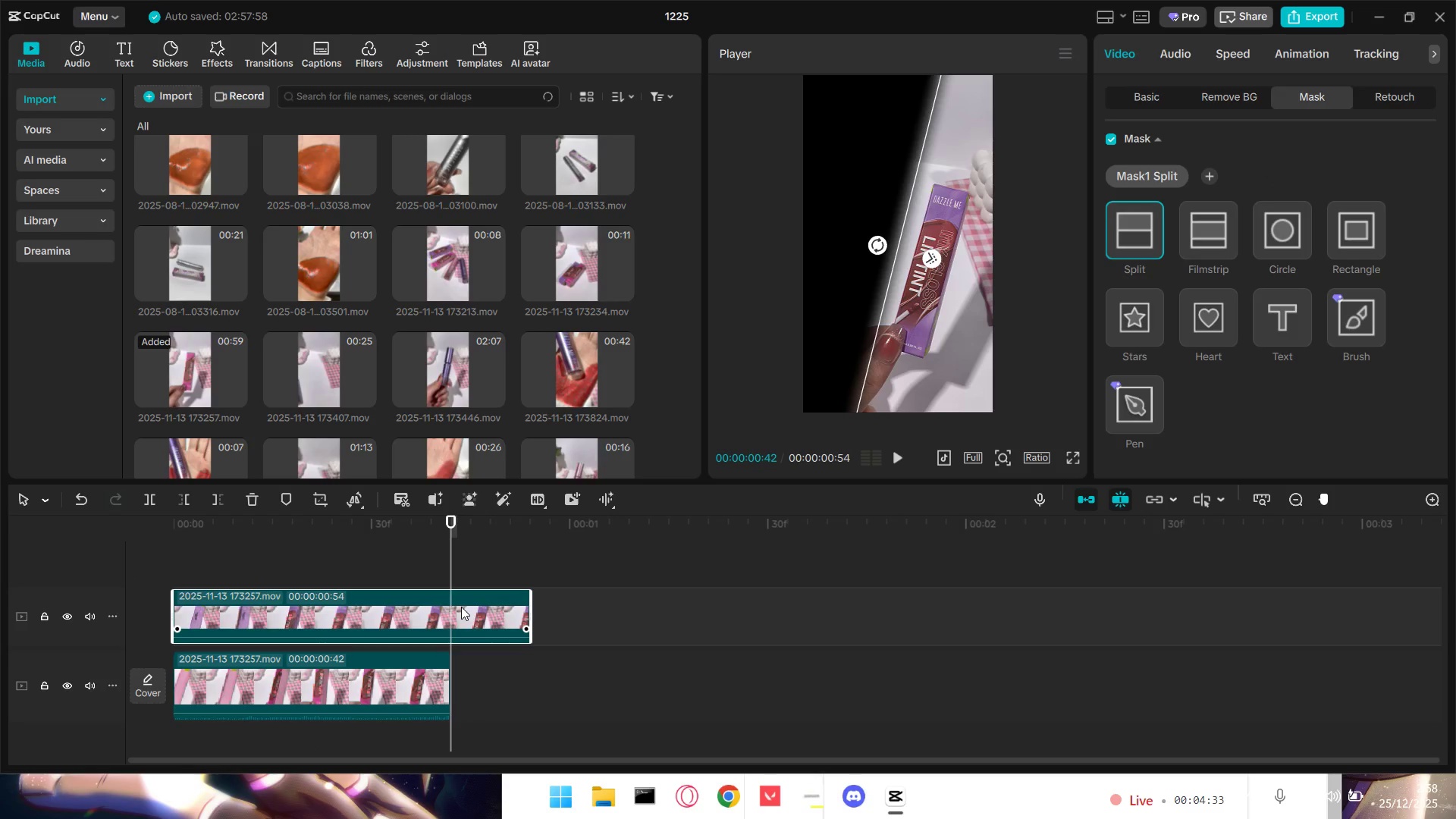 
type(ew)
 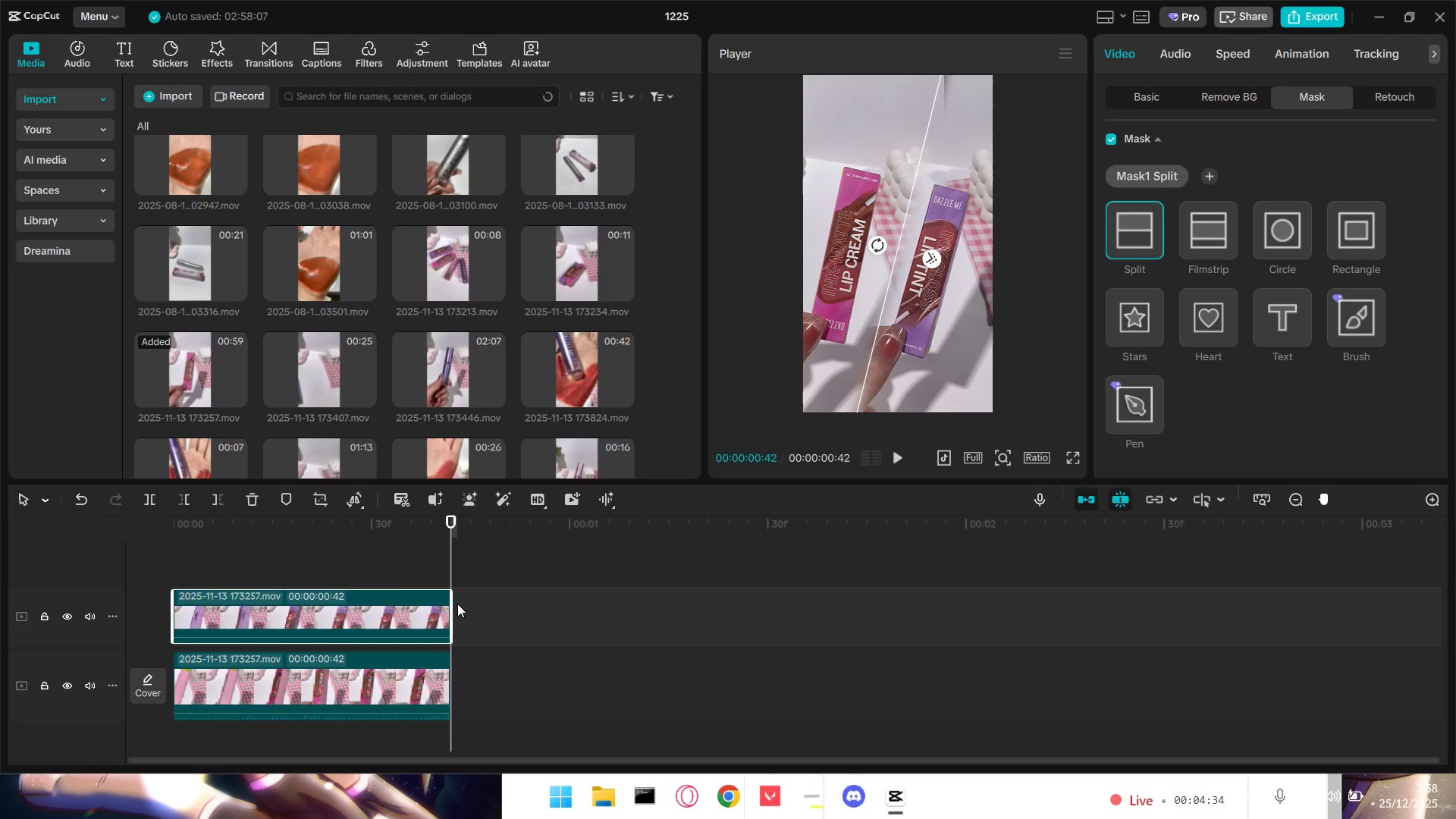 
left_click([322, 564])
 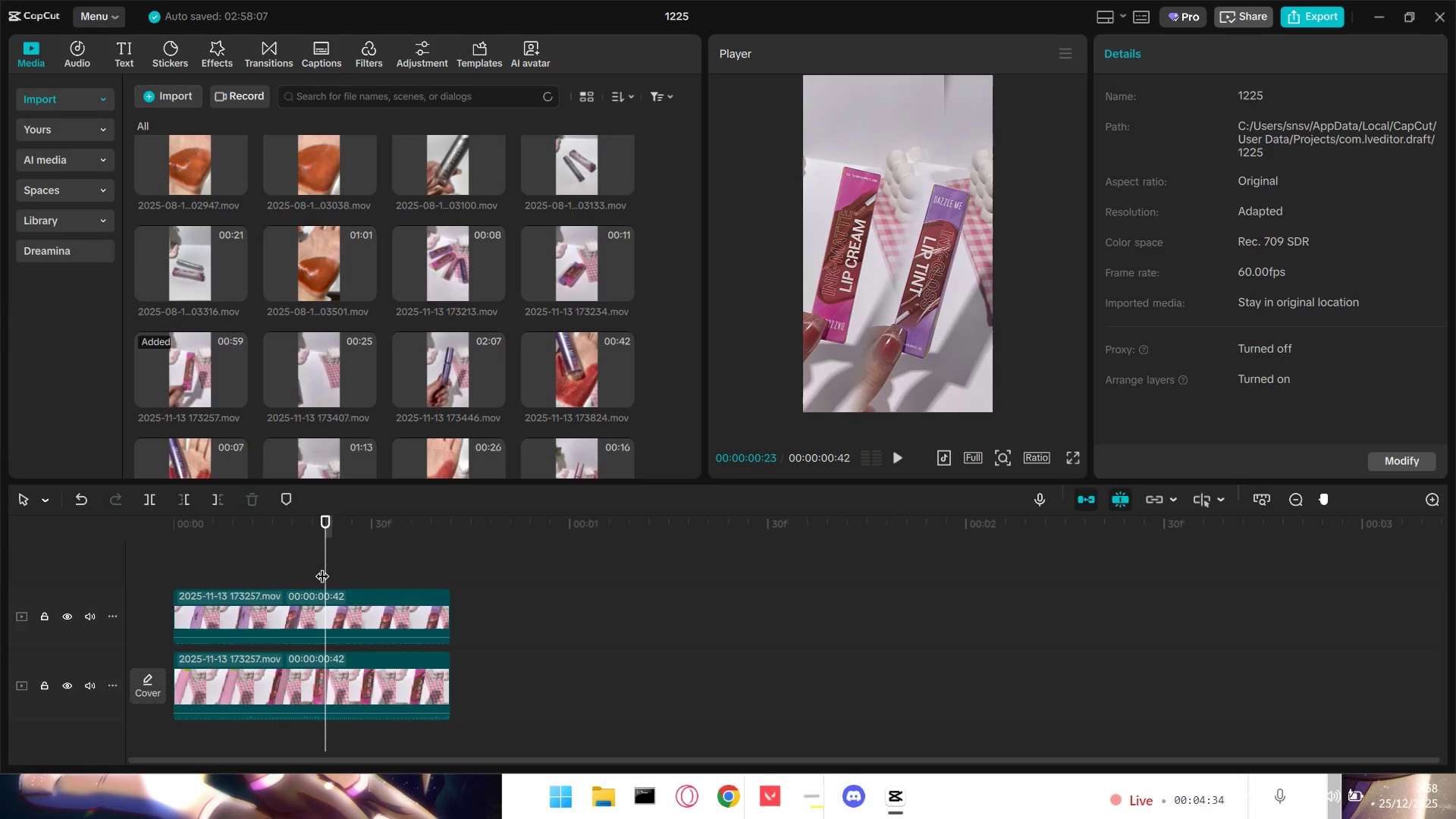 
left_click_drag(start_coordinate=[322, 566], to_coordinate=[139, 570])
 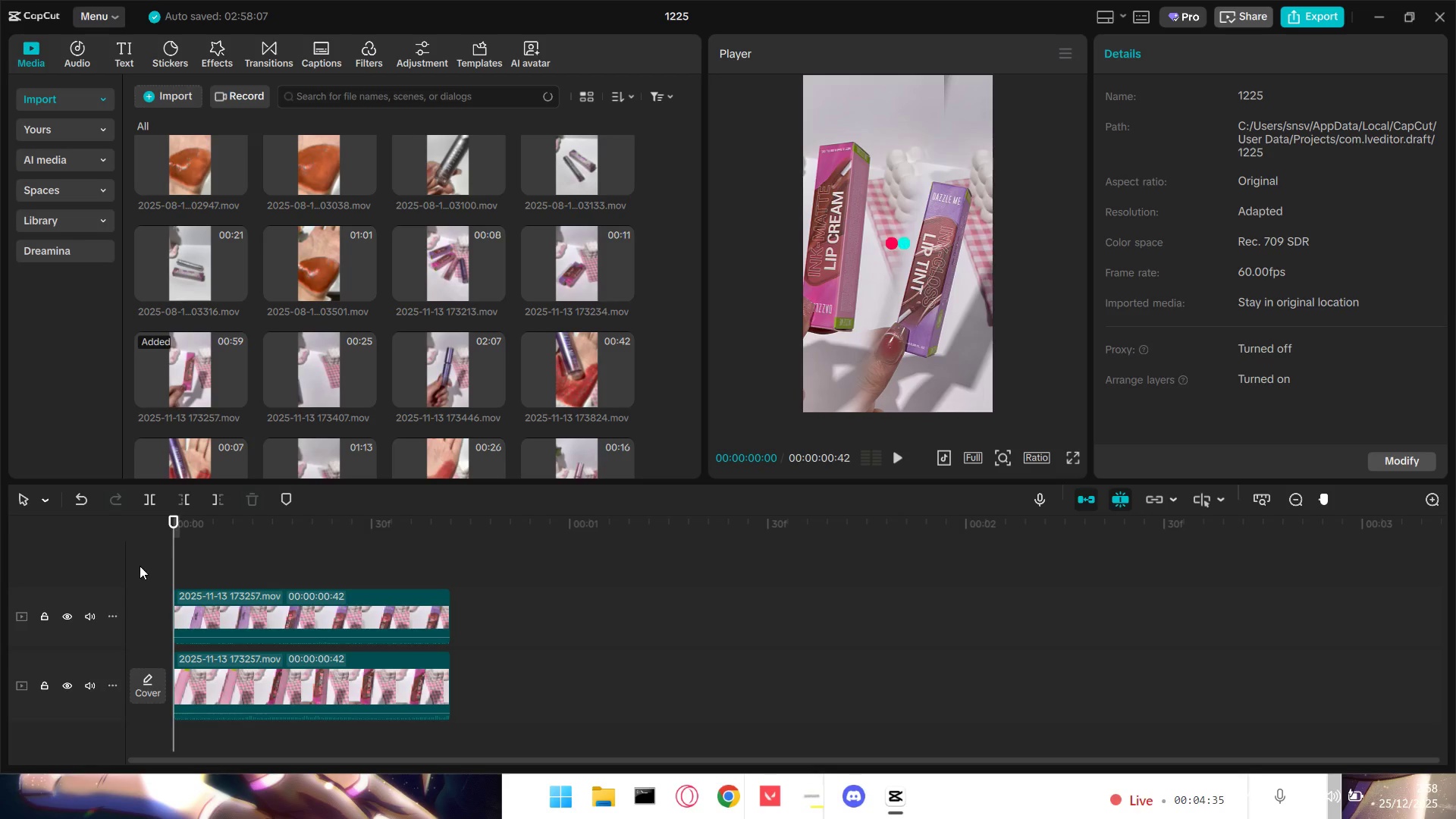 
key(Space)
 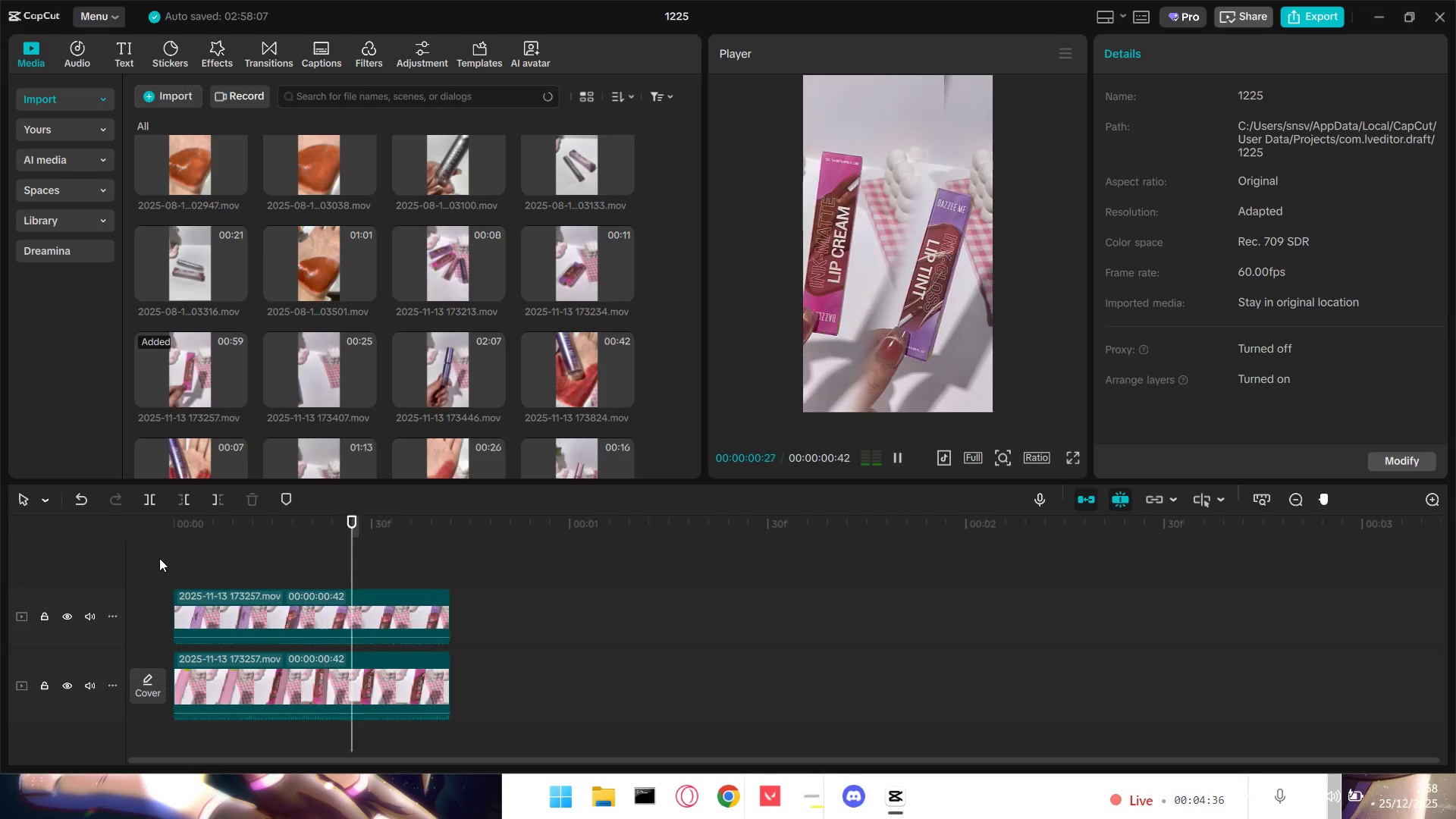 
key(Space)
 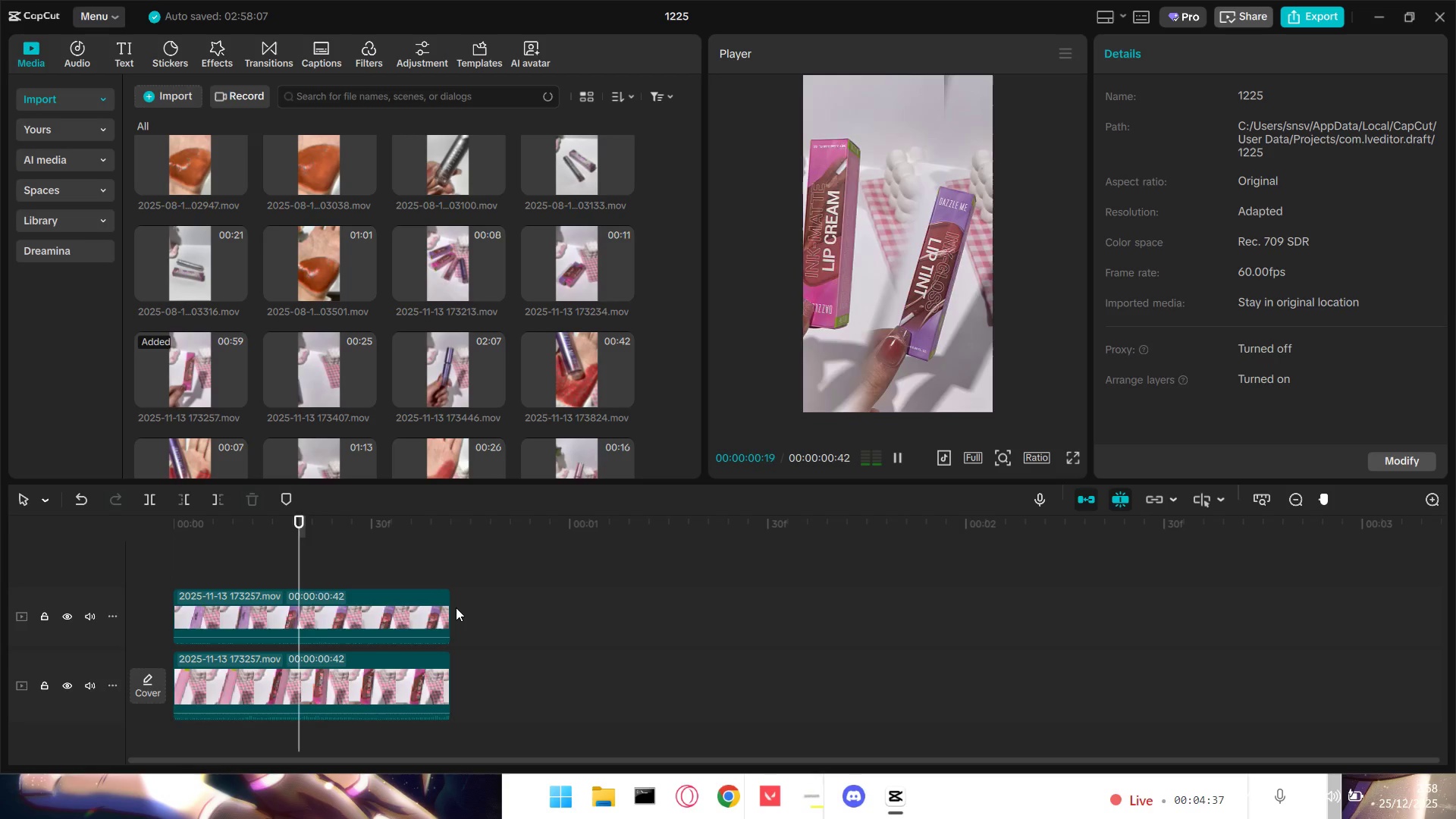 
key(Space)
 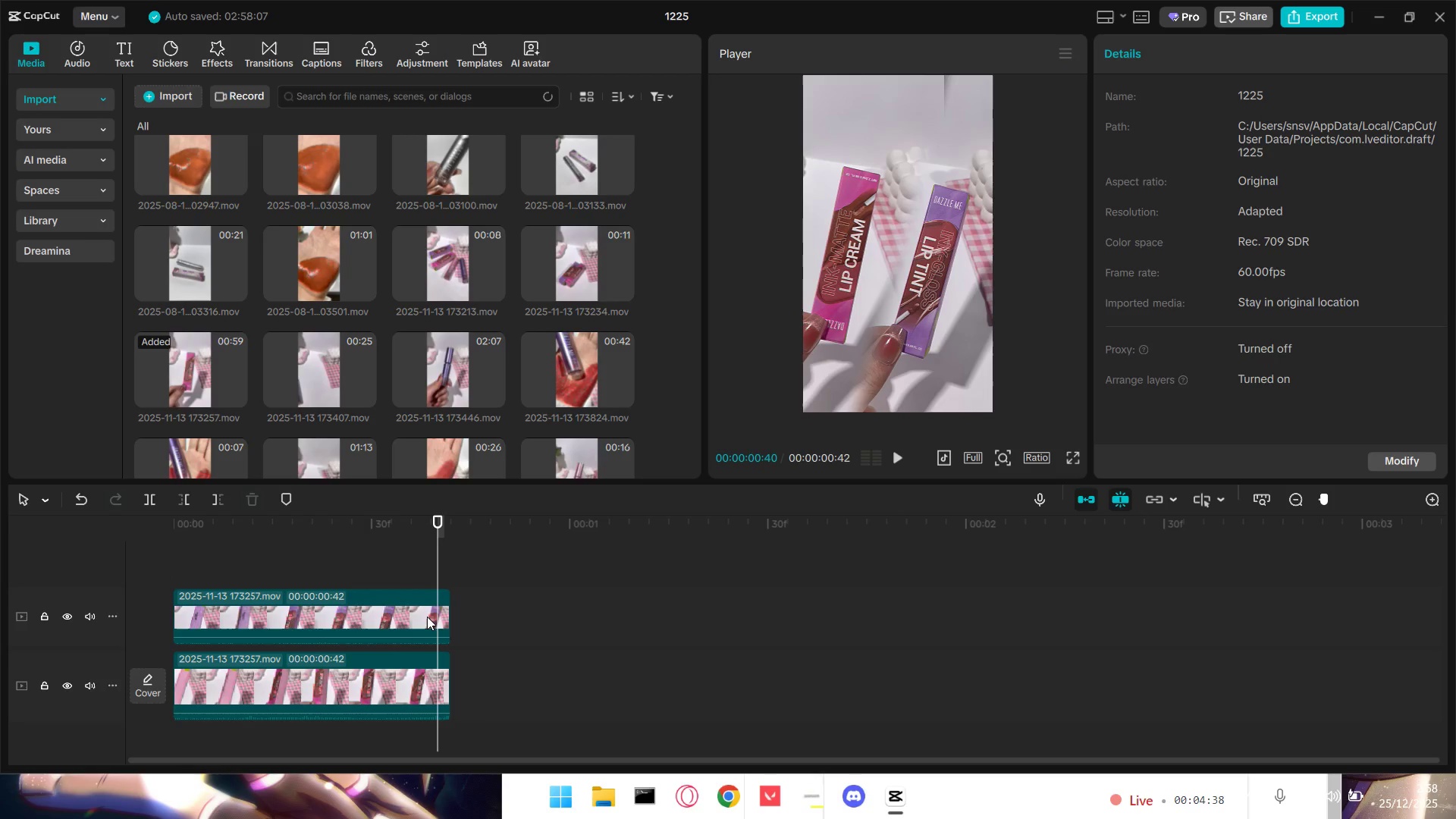 
left_click([388, 605])
 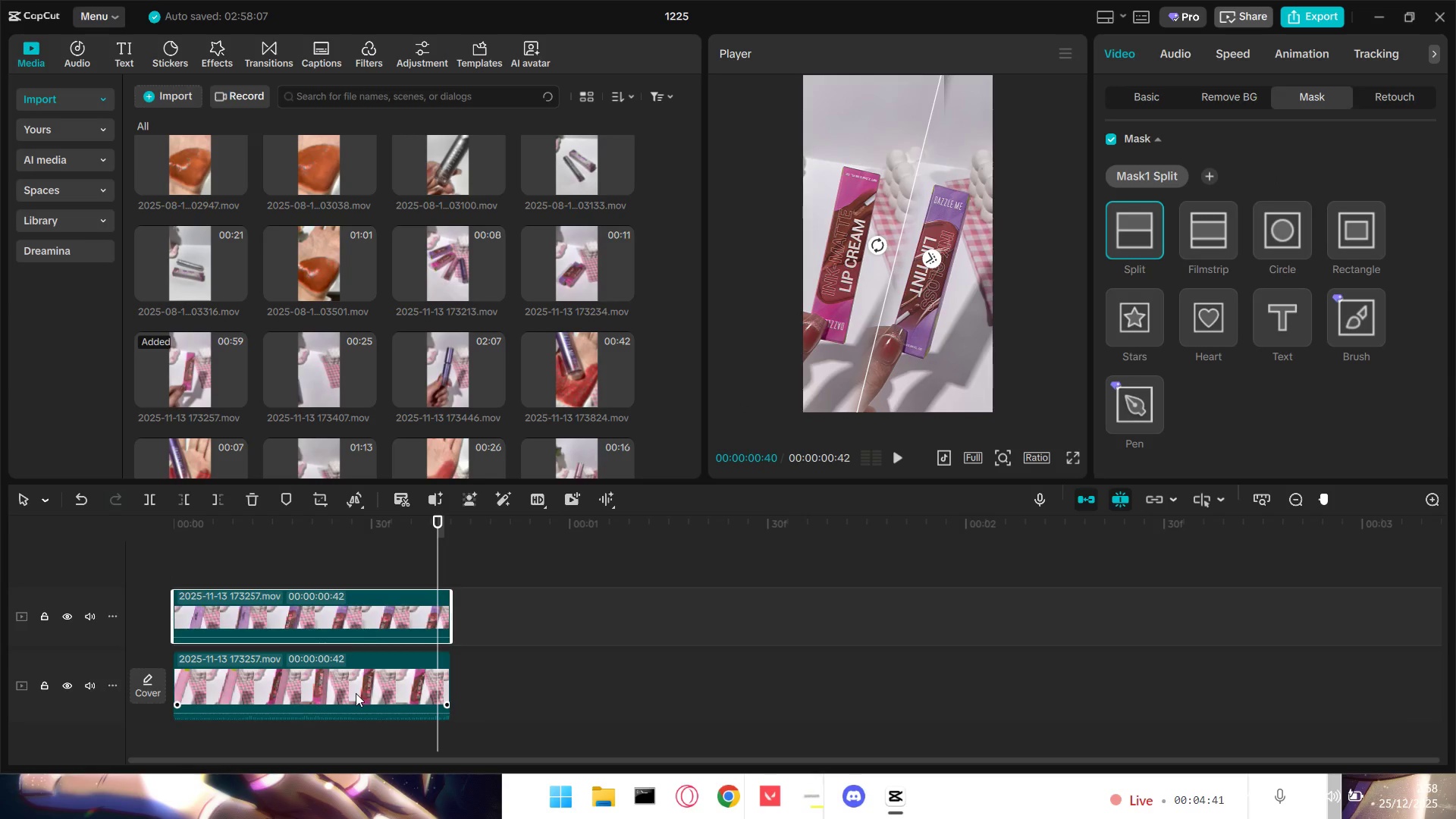 
left_click_drag(start_coordinate=[862, 256], to_coordinate=[869, 257])
 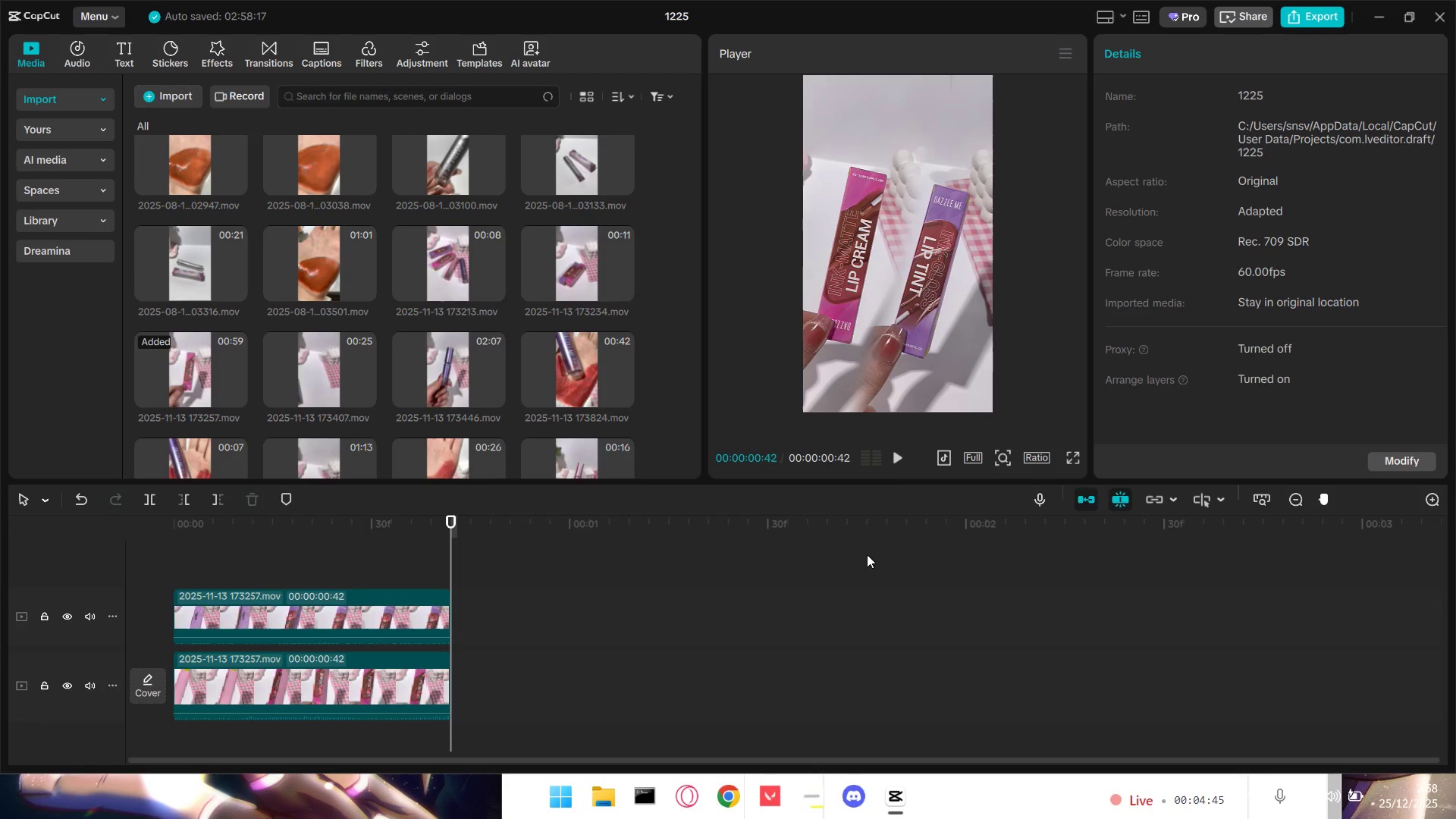 
left_click([931, 376])
 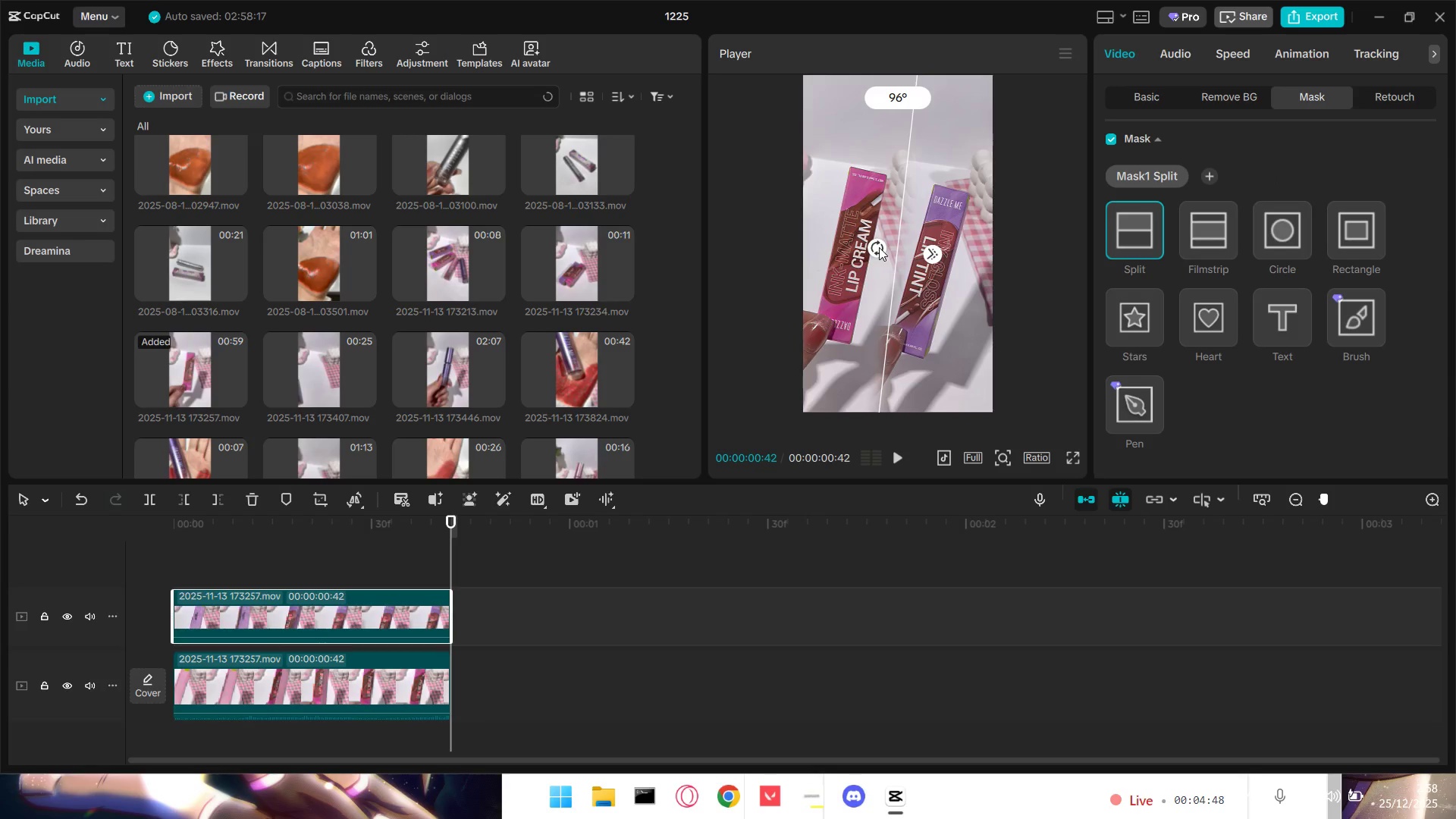 
left_click_drag(start_coordinate=[890, 309], to_coordinate=[885, 307])
 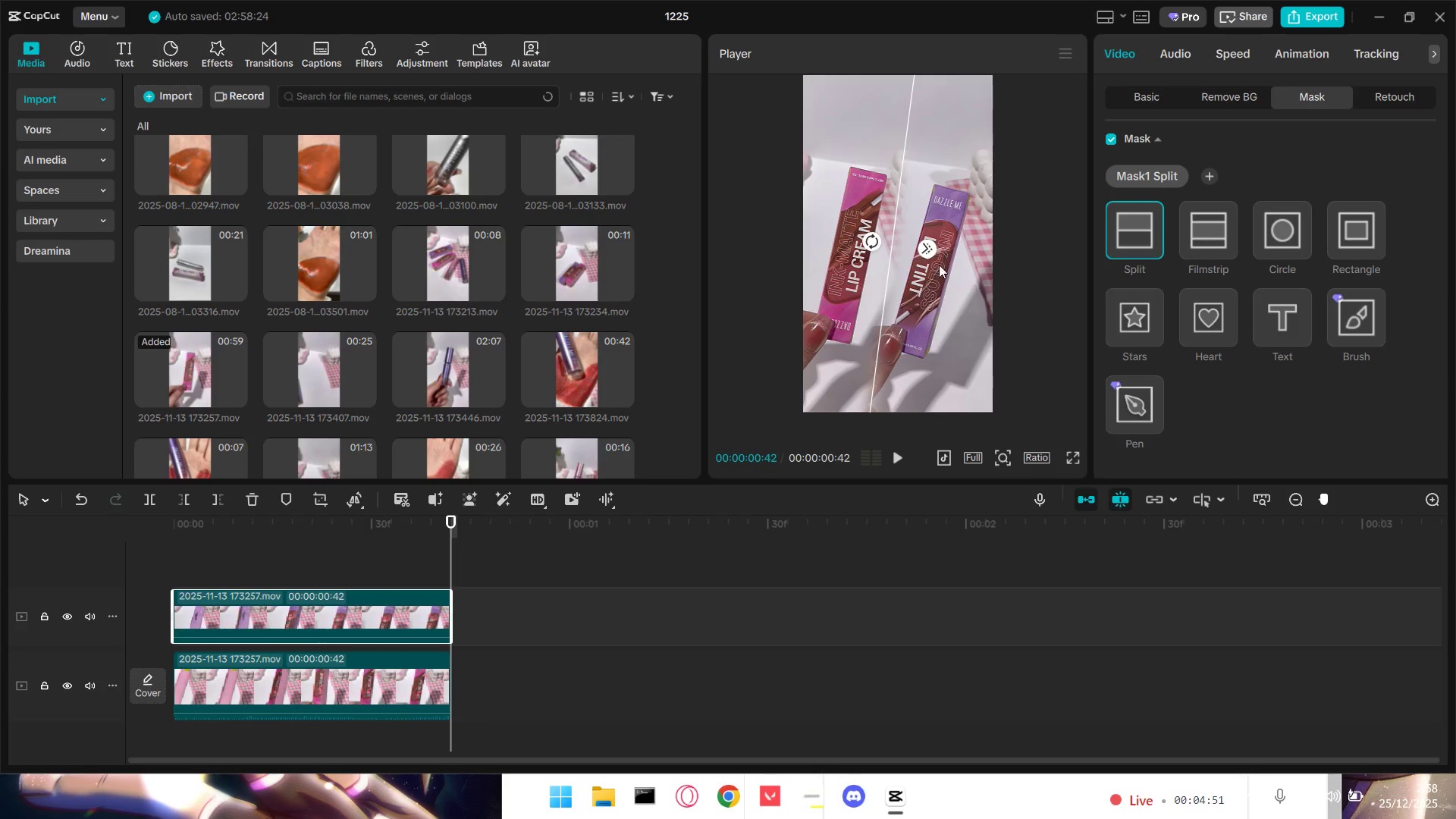 
left_click_drag(start_coordinate=[930, 255], to_coordinate=[936, 255])
 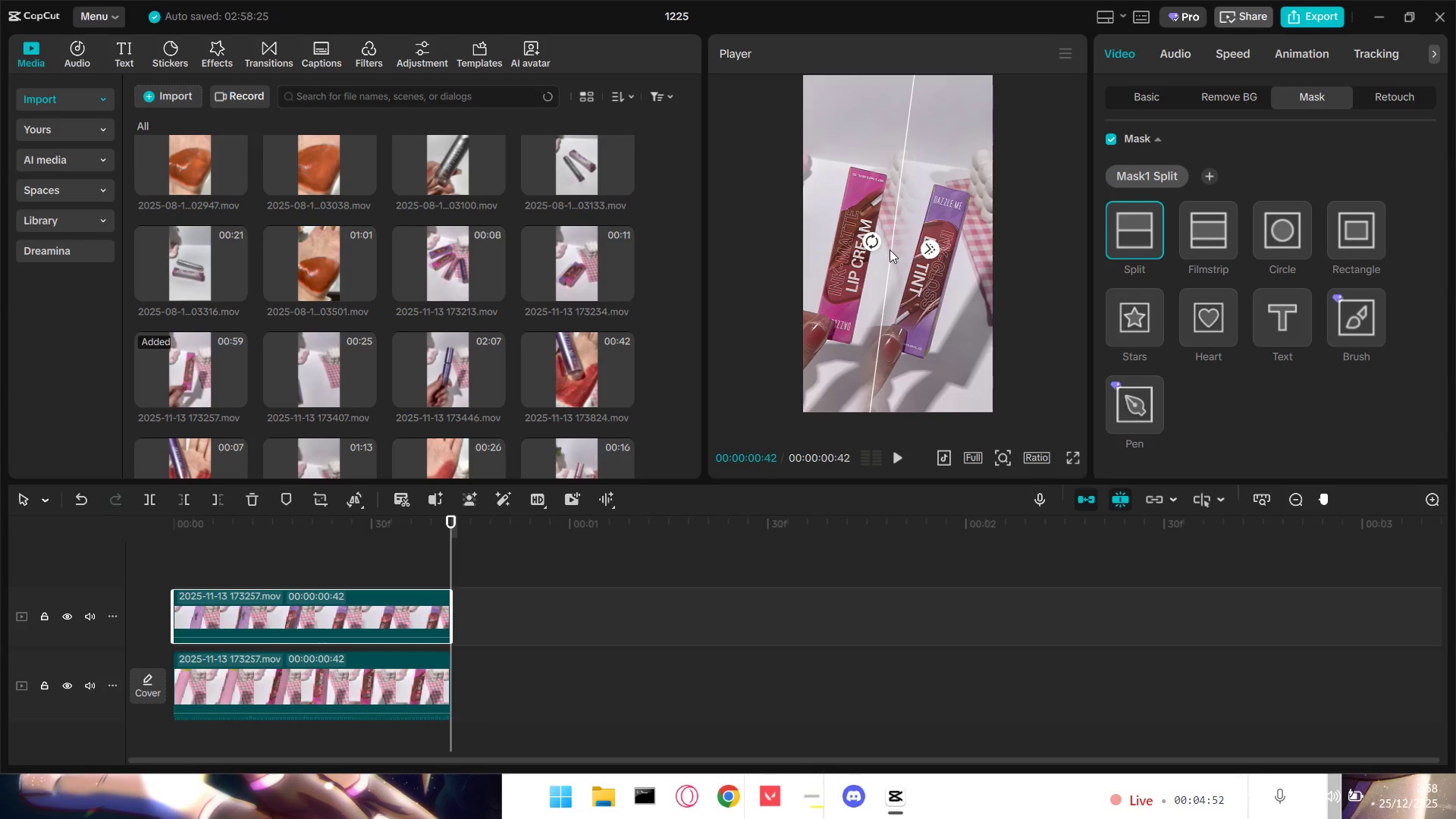 
left_click_drag(start_coordinate=[890, 249], to_coordinate=[894, 250])
 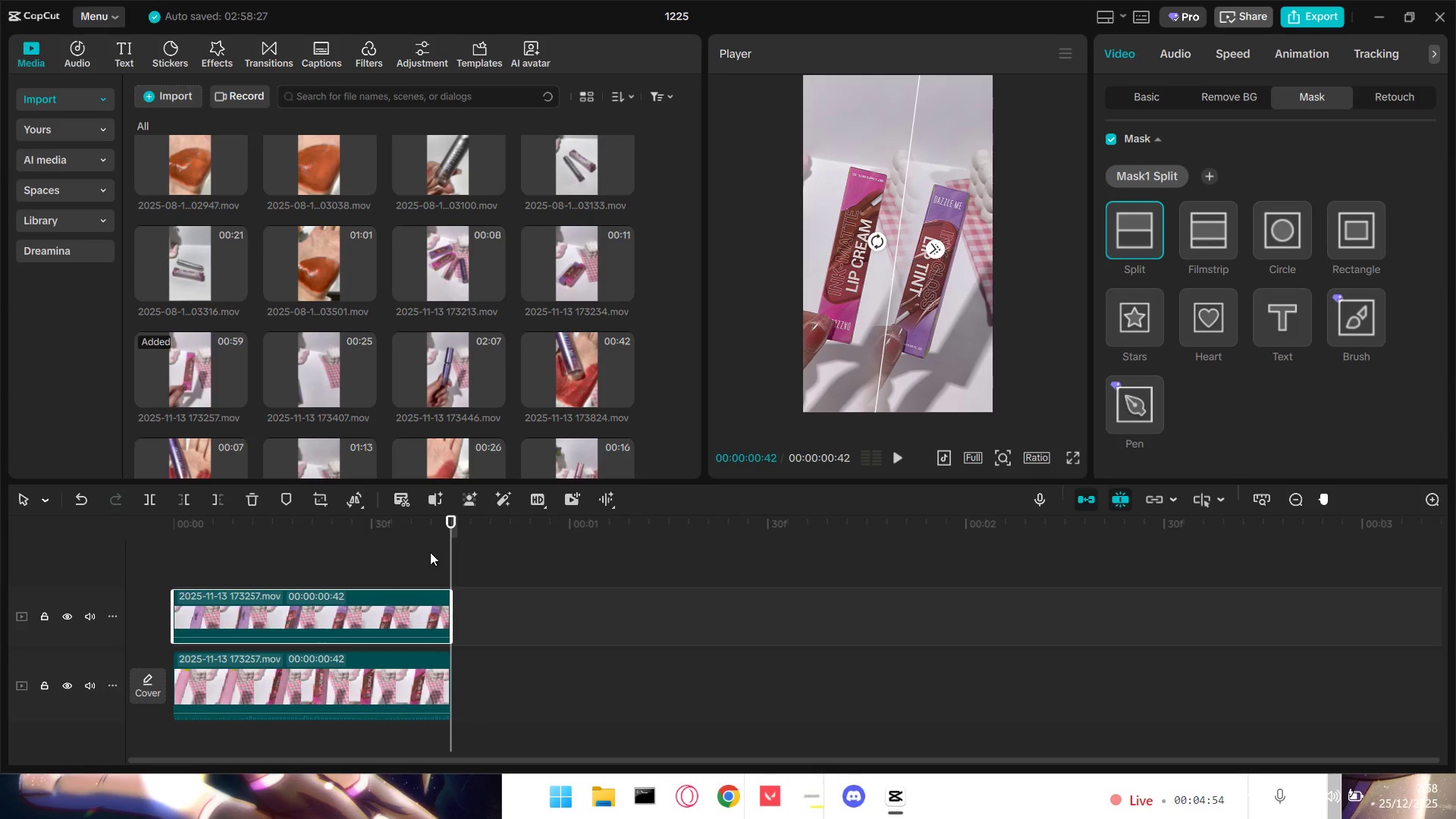 
left_click([277, 559])
 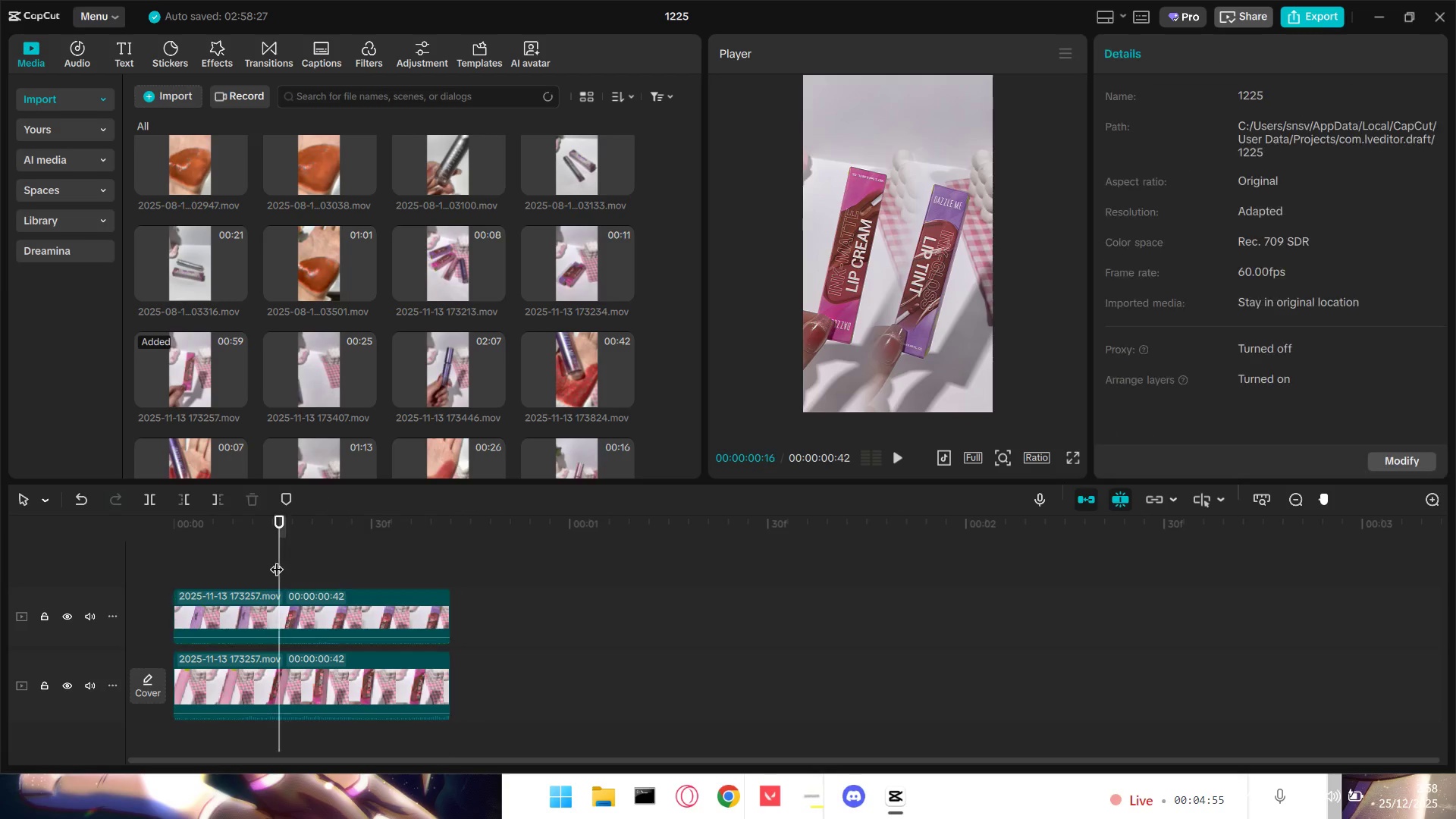 
left_click_drag(start_coordinate=[277, 560], to_coordinate=[131, 566])
 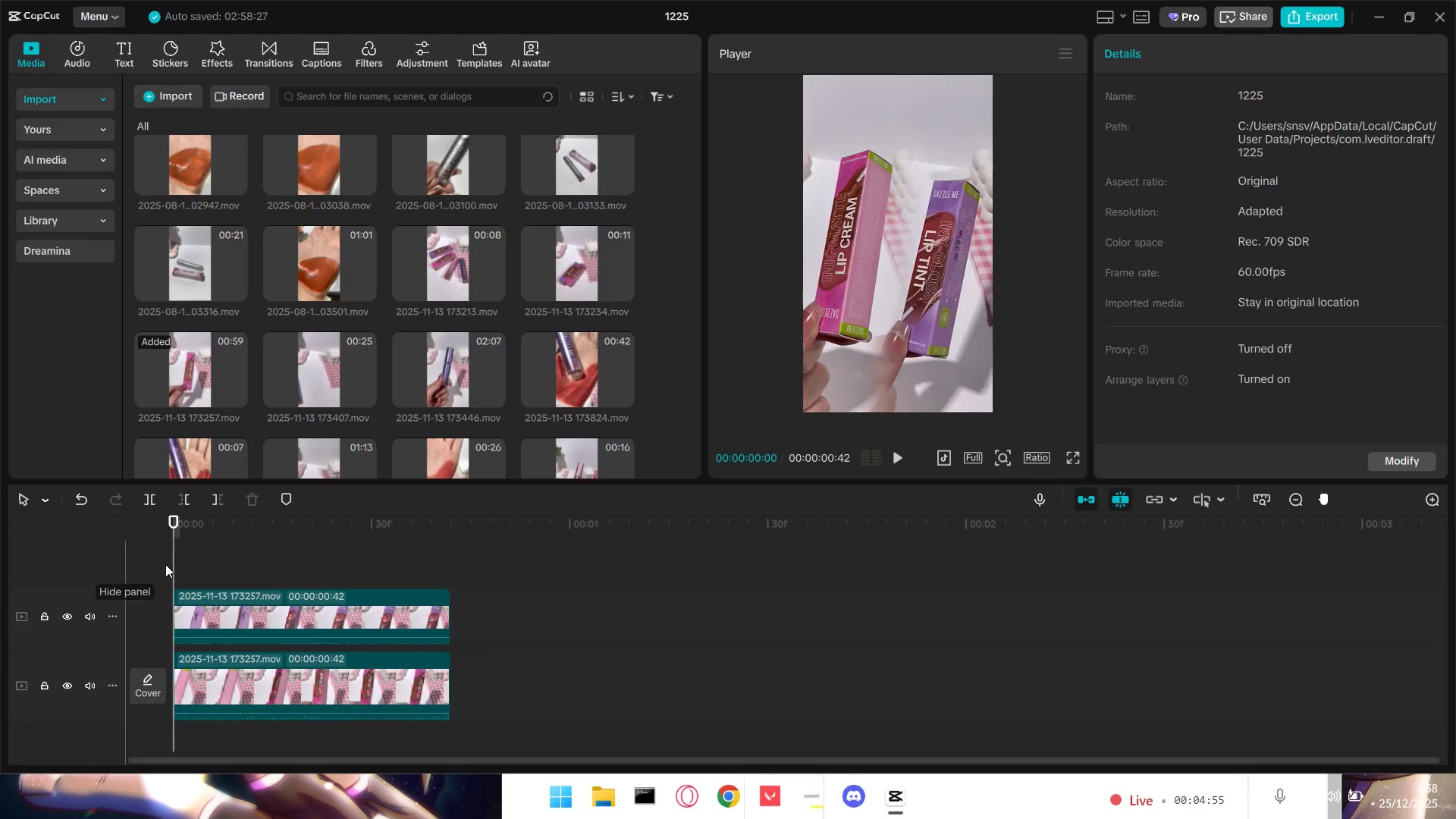 
key(Space)
 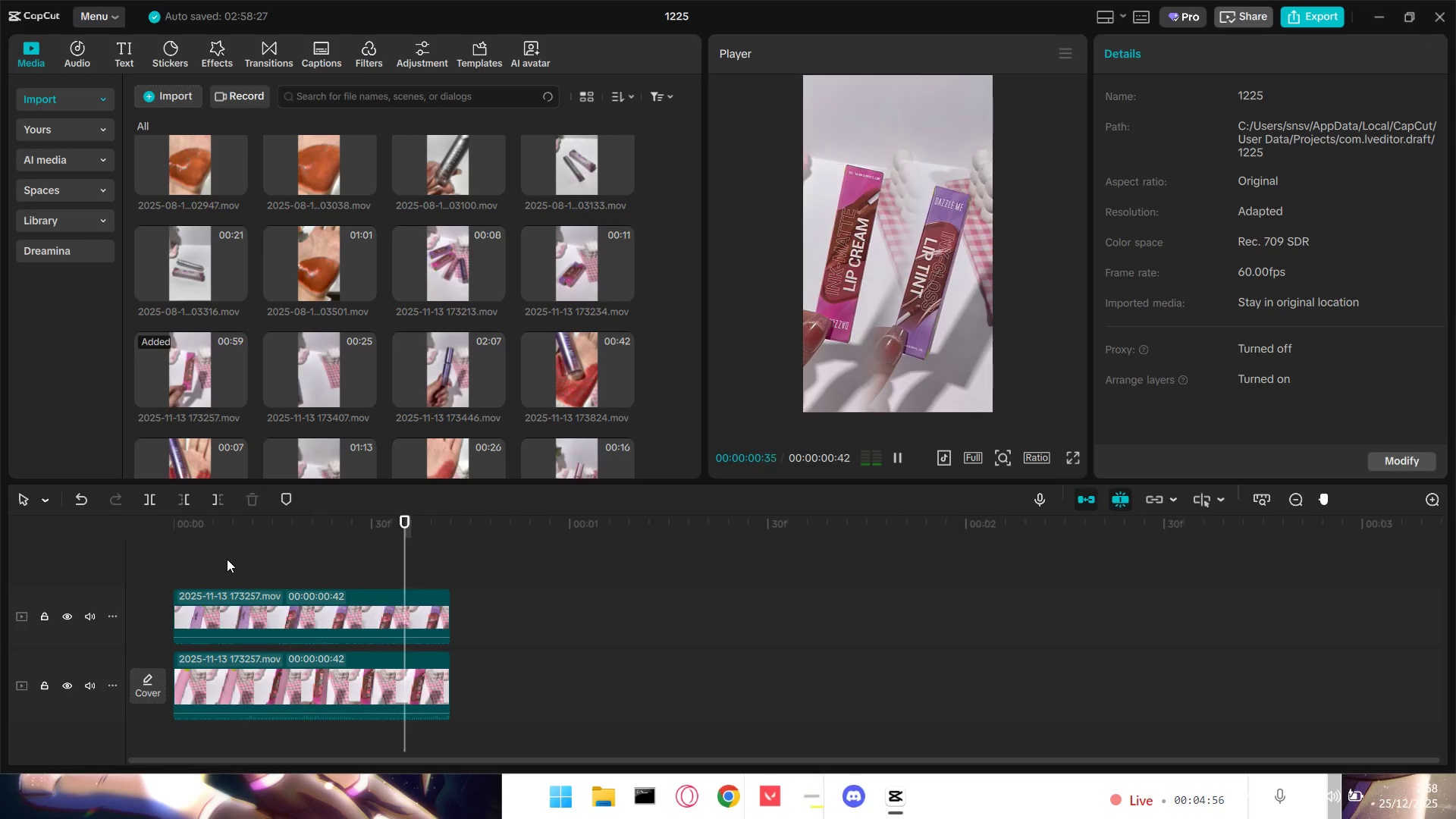 
key(Space)
 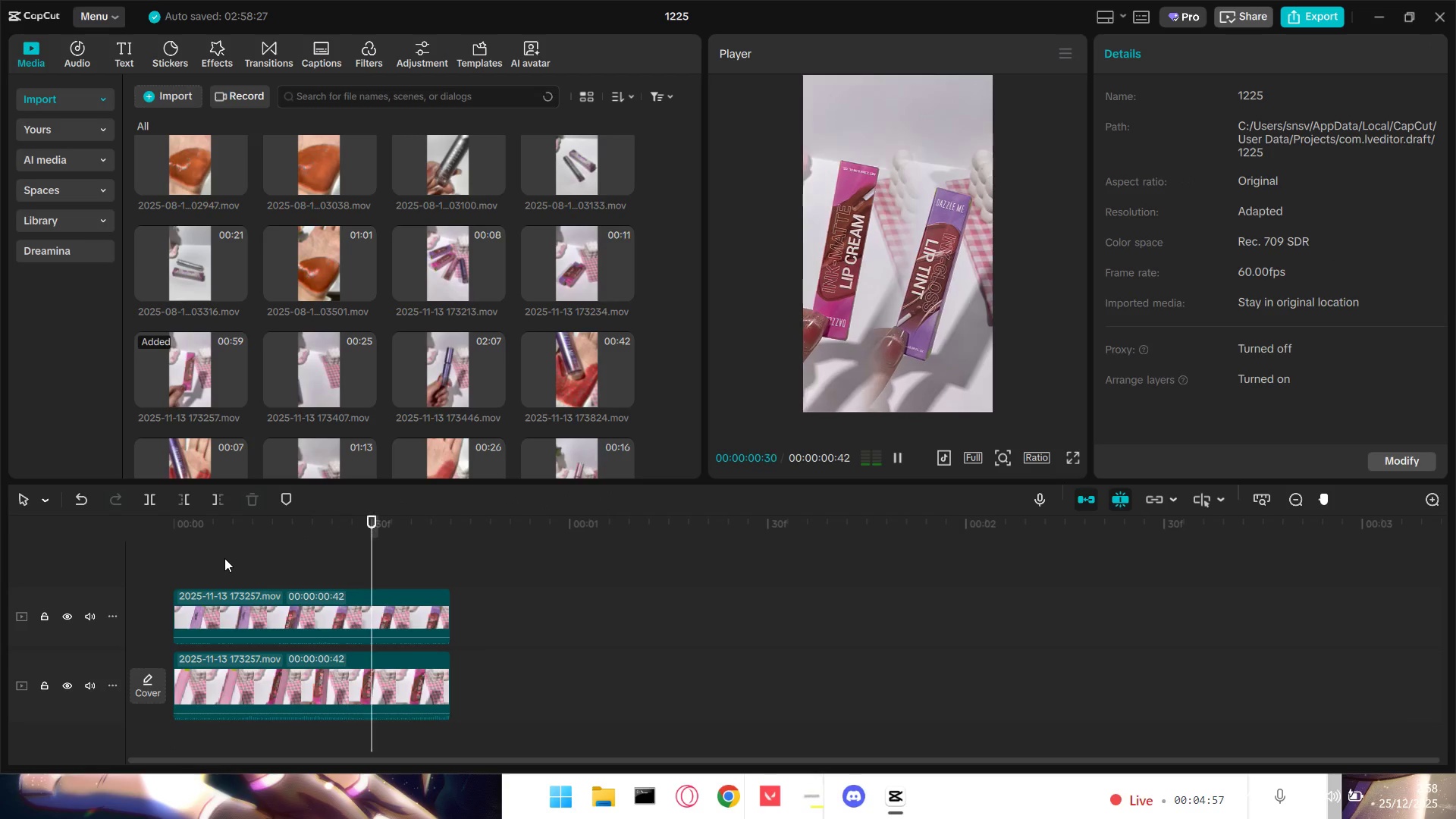 
key(Space)
 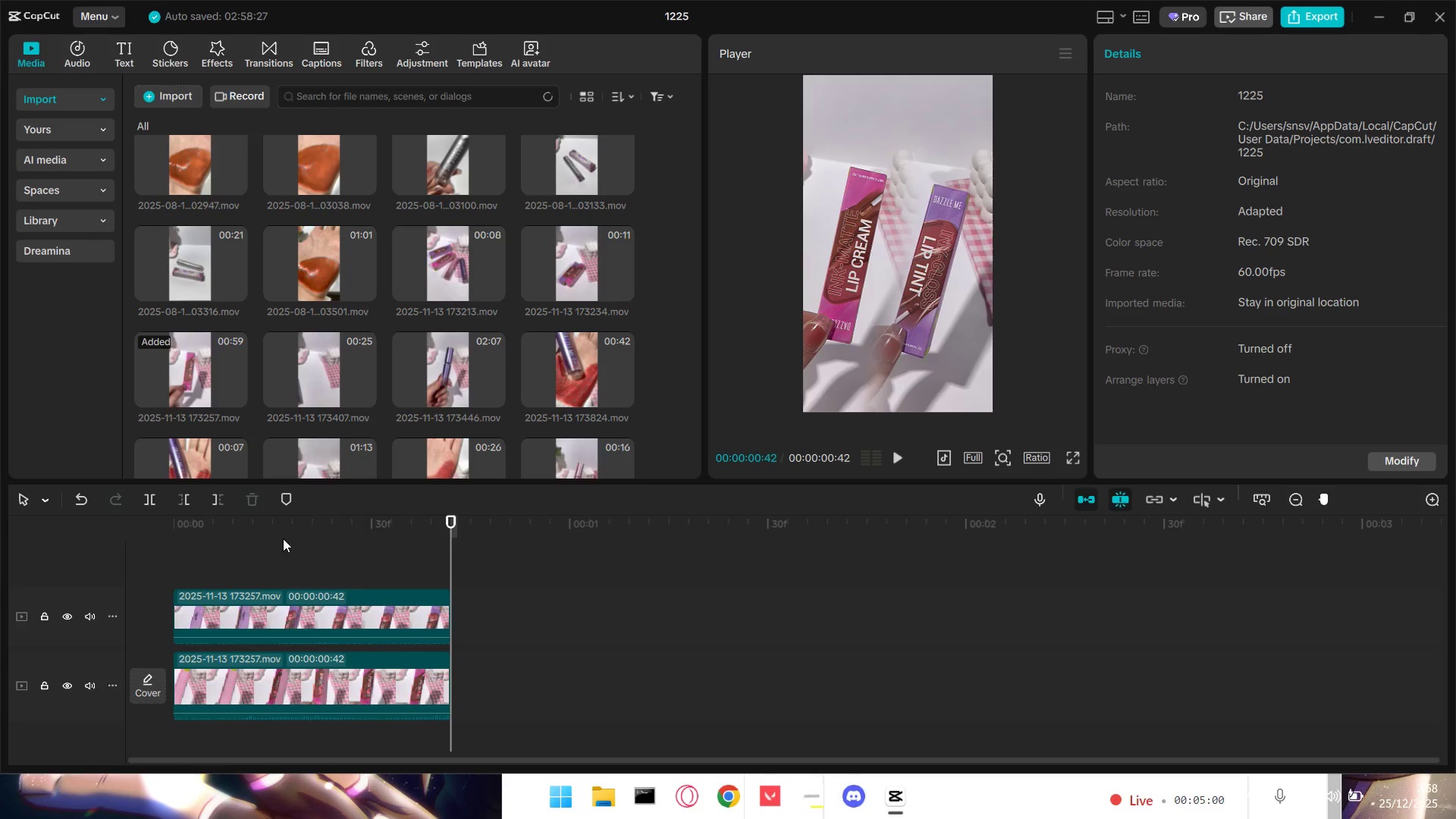 
scroll: coordinate [384, 381], scroll_direction: down, amount: 2.0
 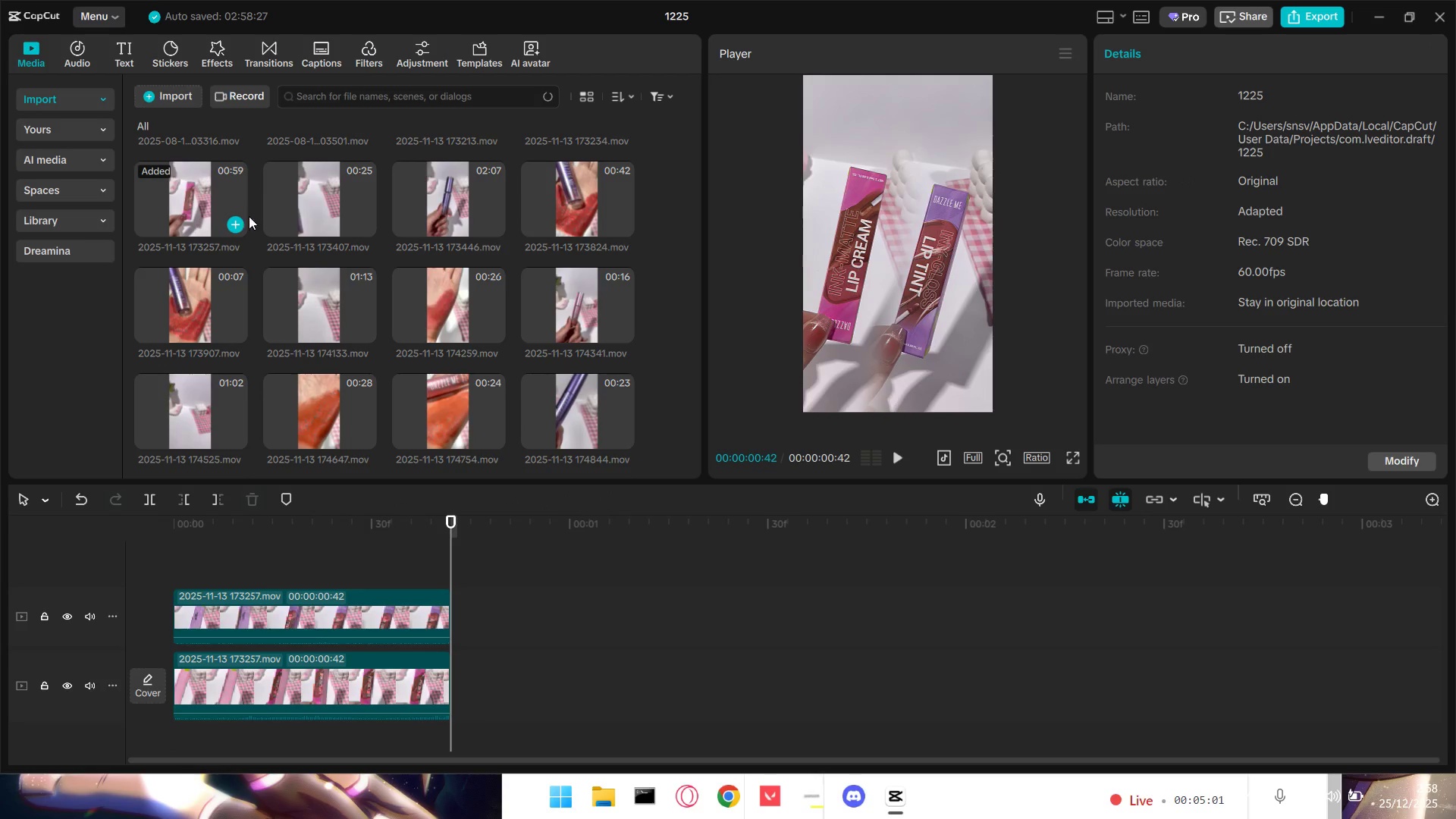 
left_click([450, 190])
 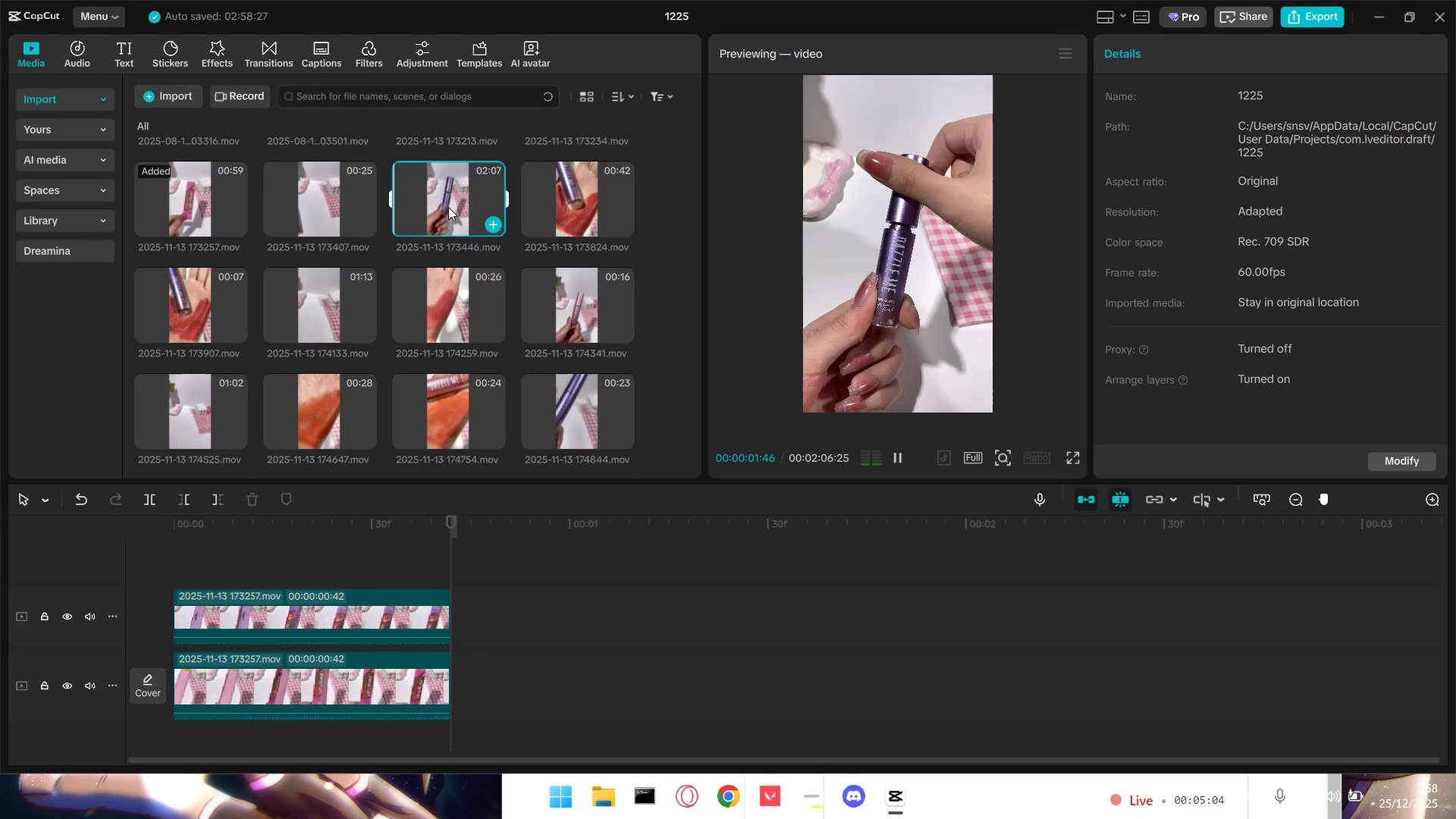 
left_click([589, 312])
 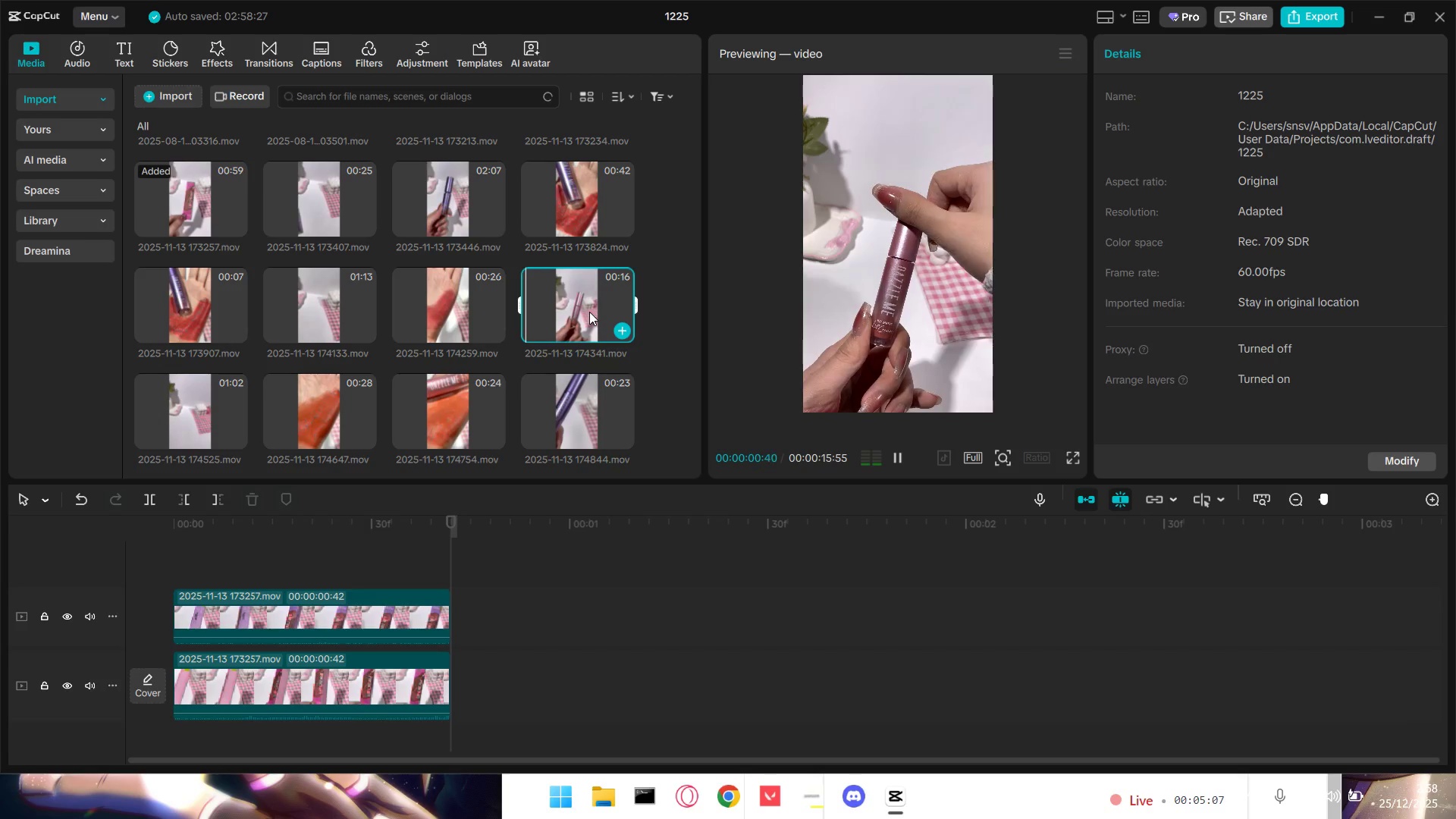 
left_click_drag(start_coordinate=[438, 176], to_coordinate=[452, 689])
 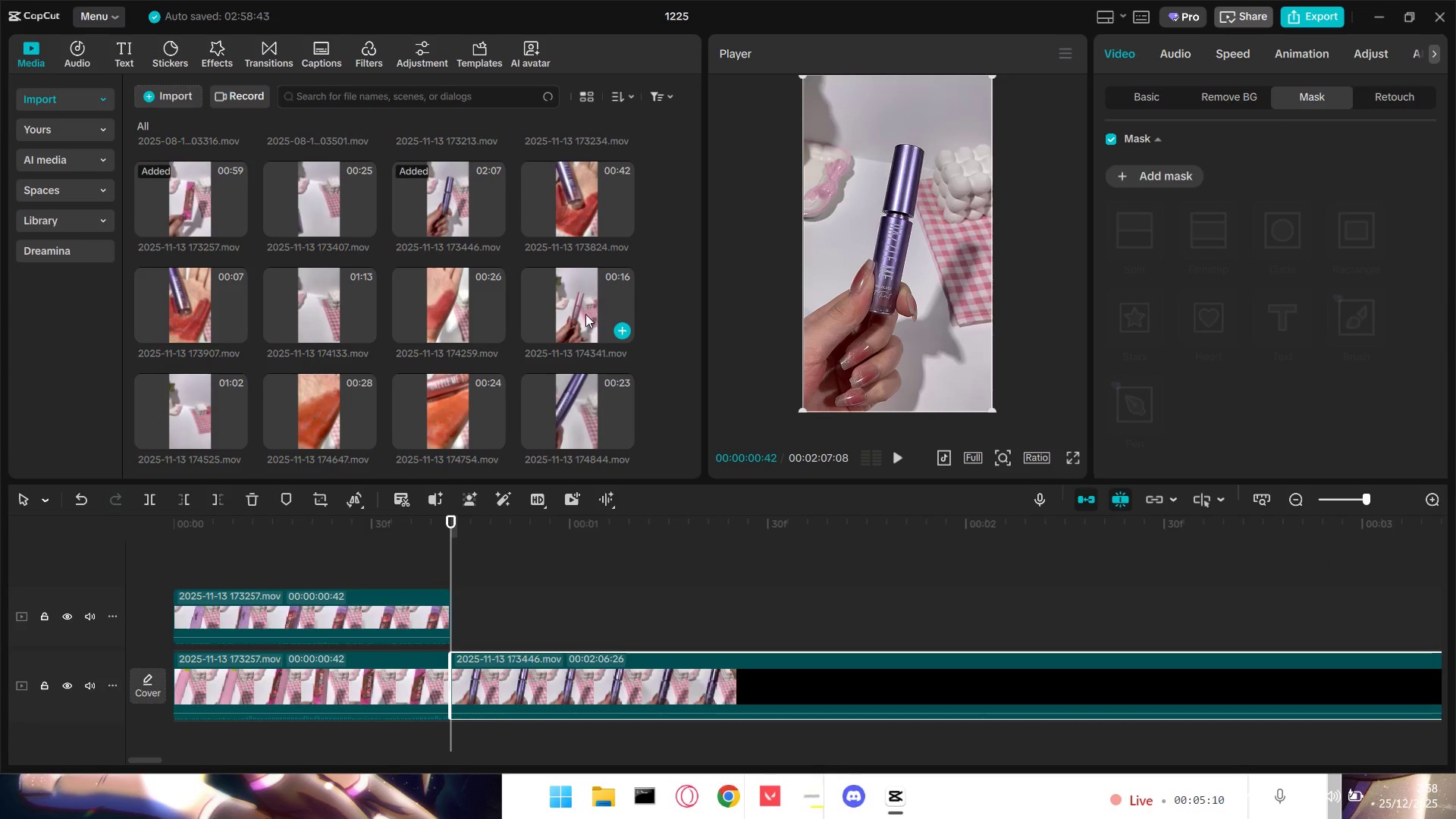 
left_click_drag(start_coordinate=[591, 306], to_coordinate=[445, 625])
 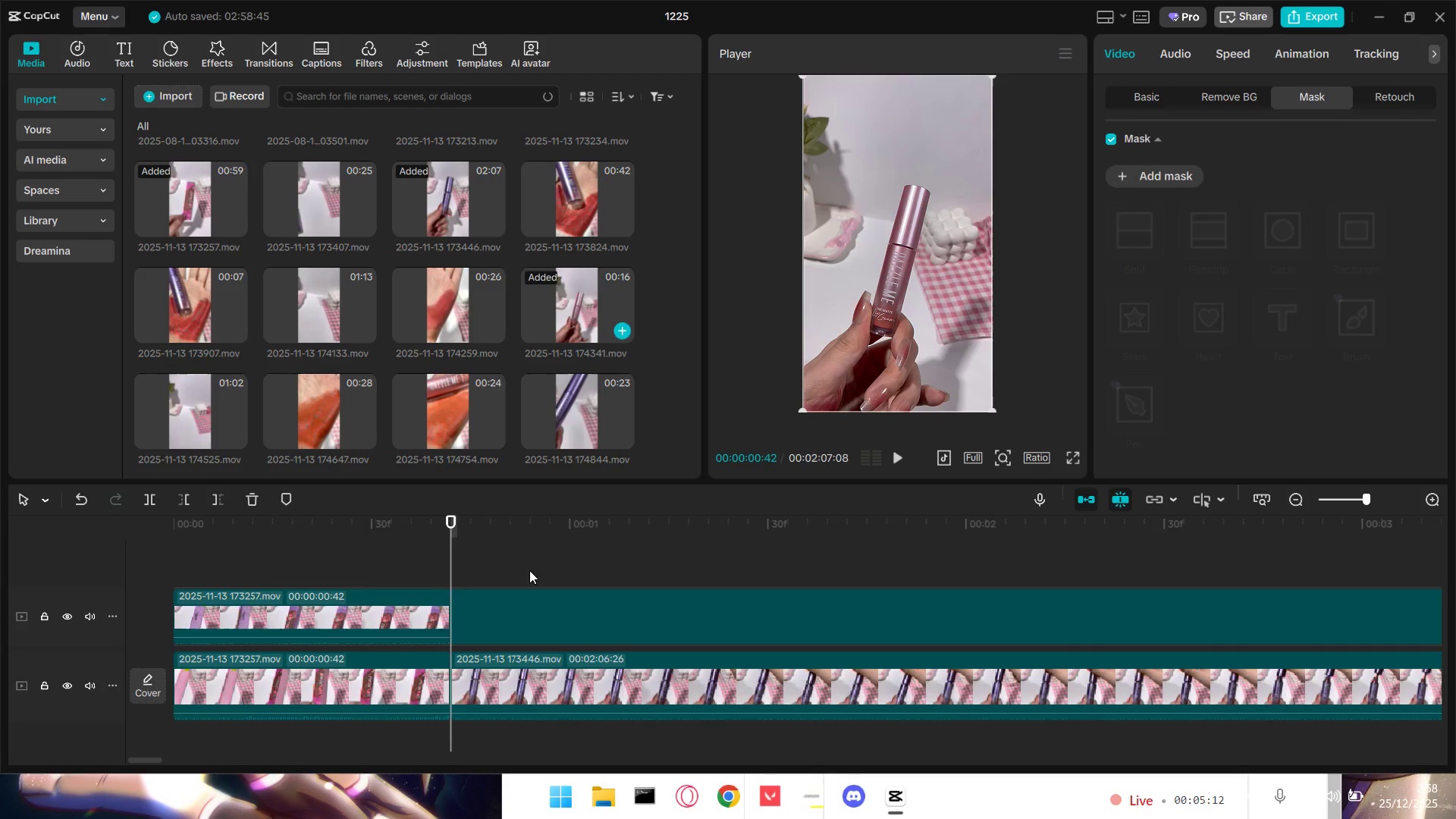 
left_click([540, 565])
 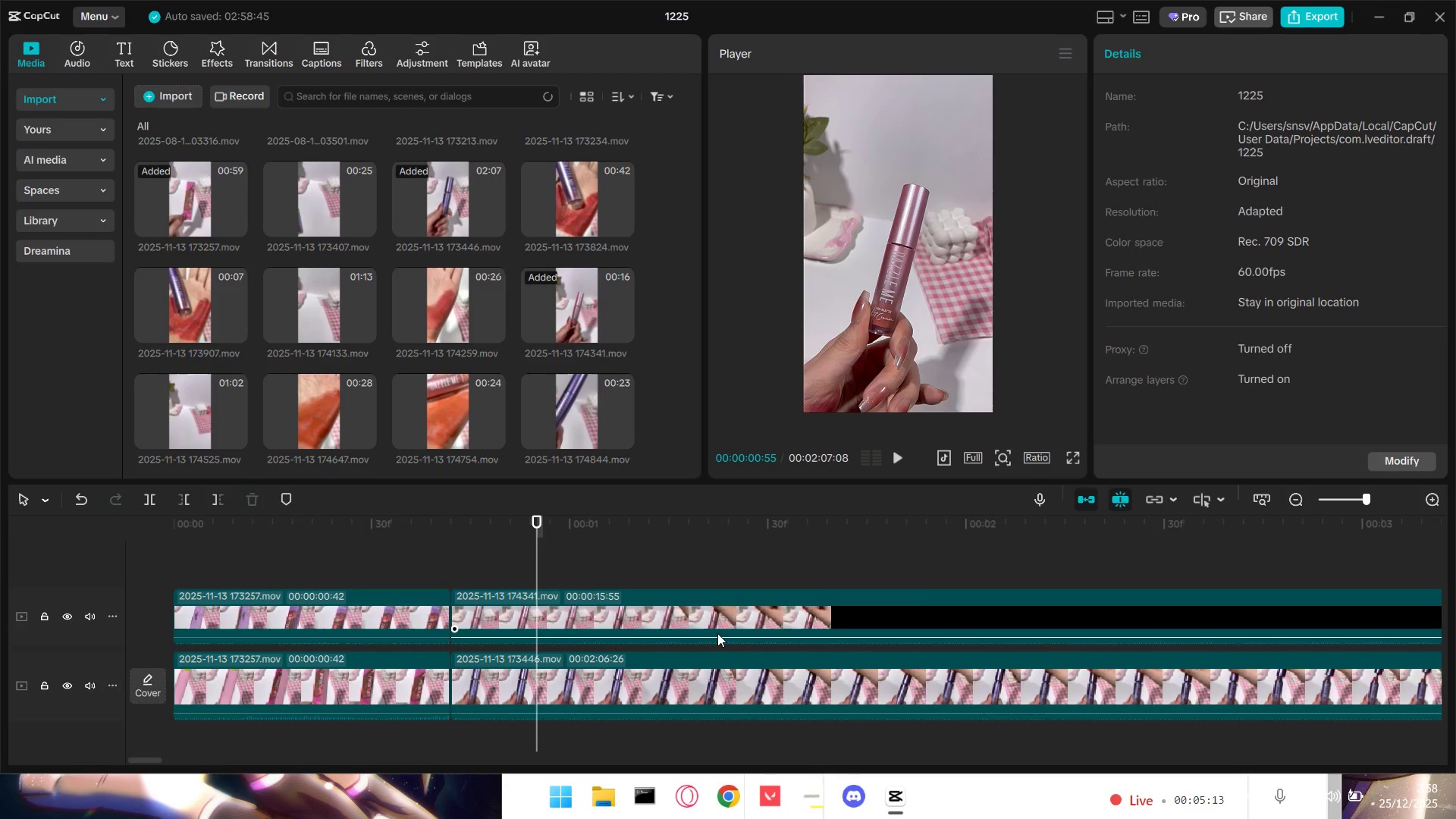 
left_click([754, 613])
 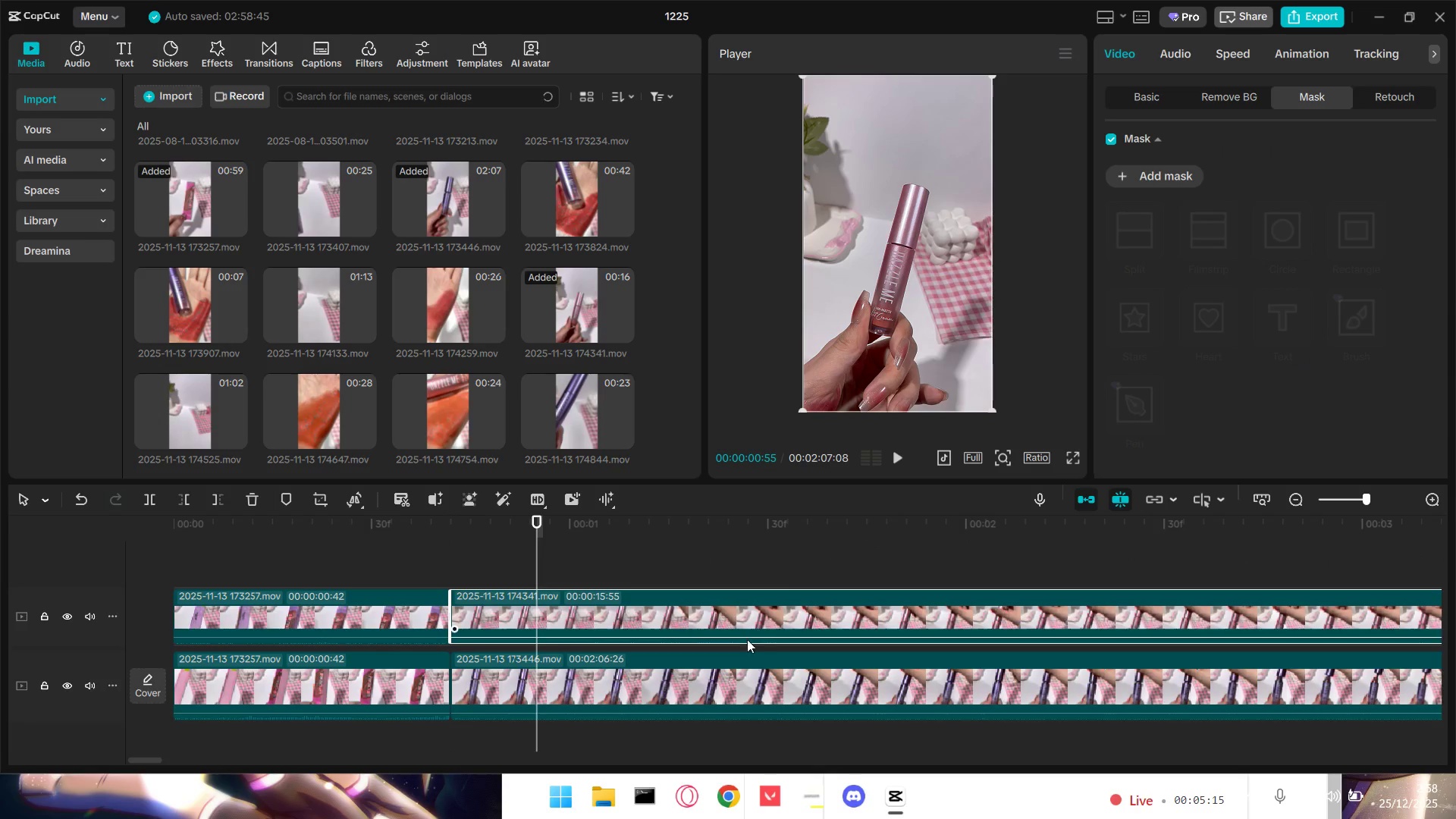 
left_click_drag(start_coordinate=[682, 685], to_coordinate=[692, 575])
 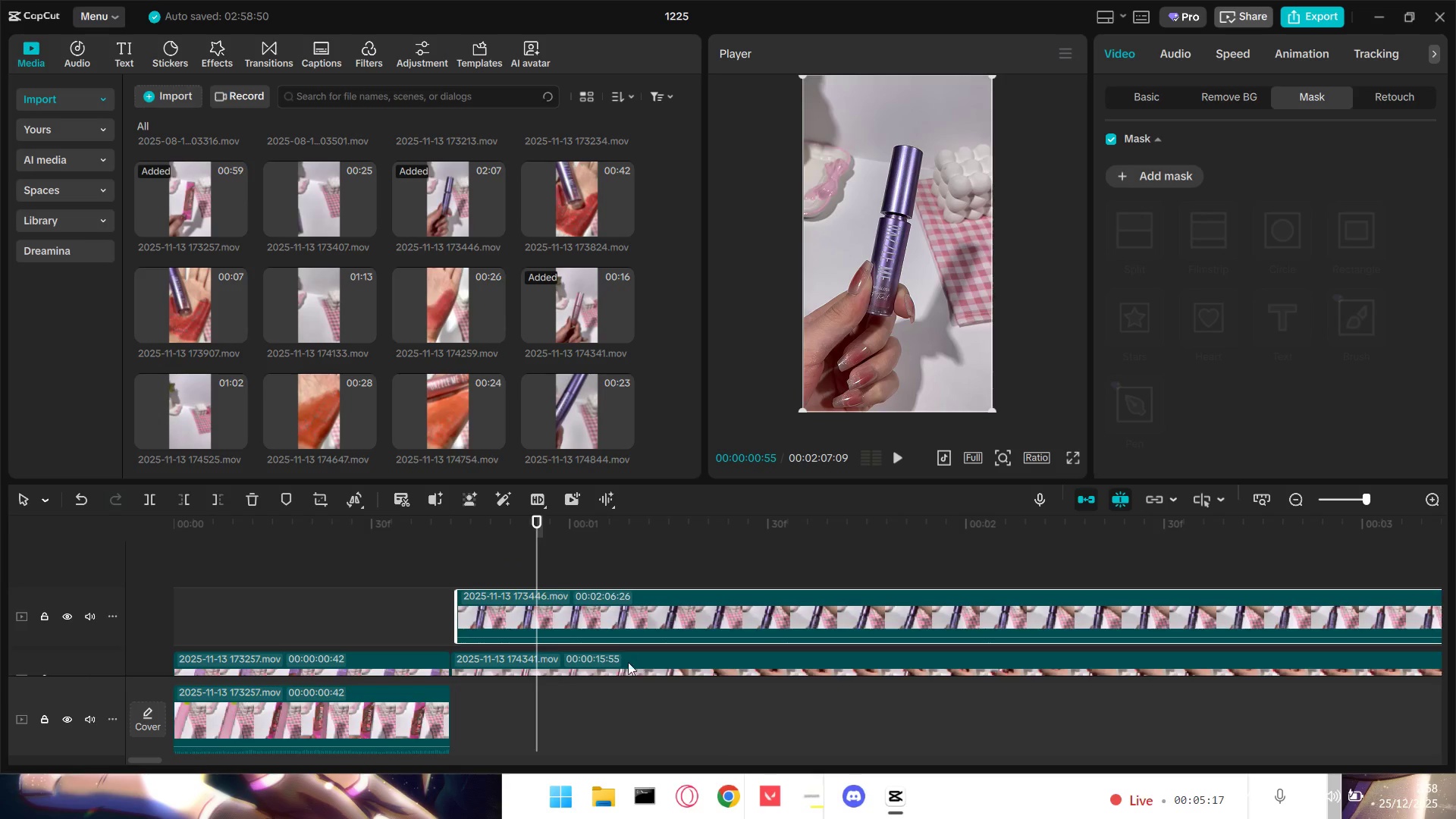 
left_click_drag(start_coordinate=[622, 662], to_coordinate=[617, 704])
 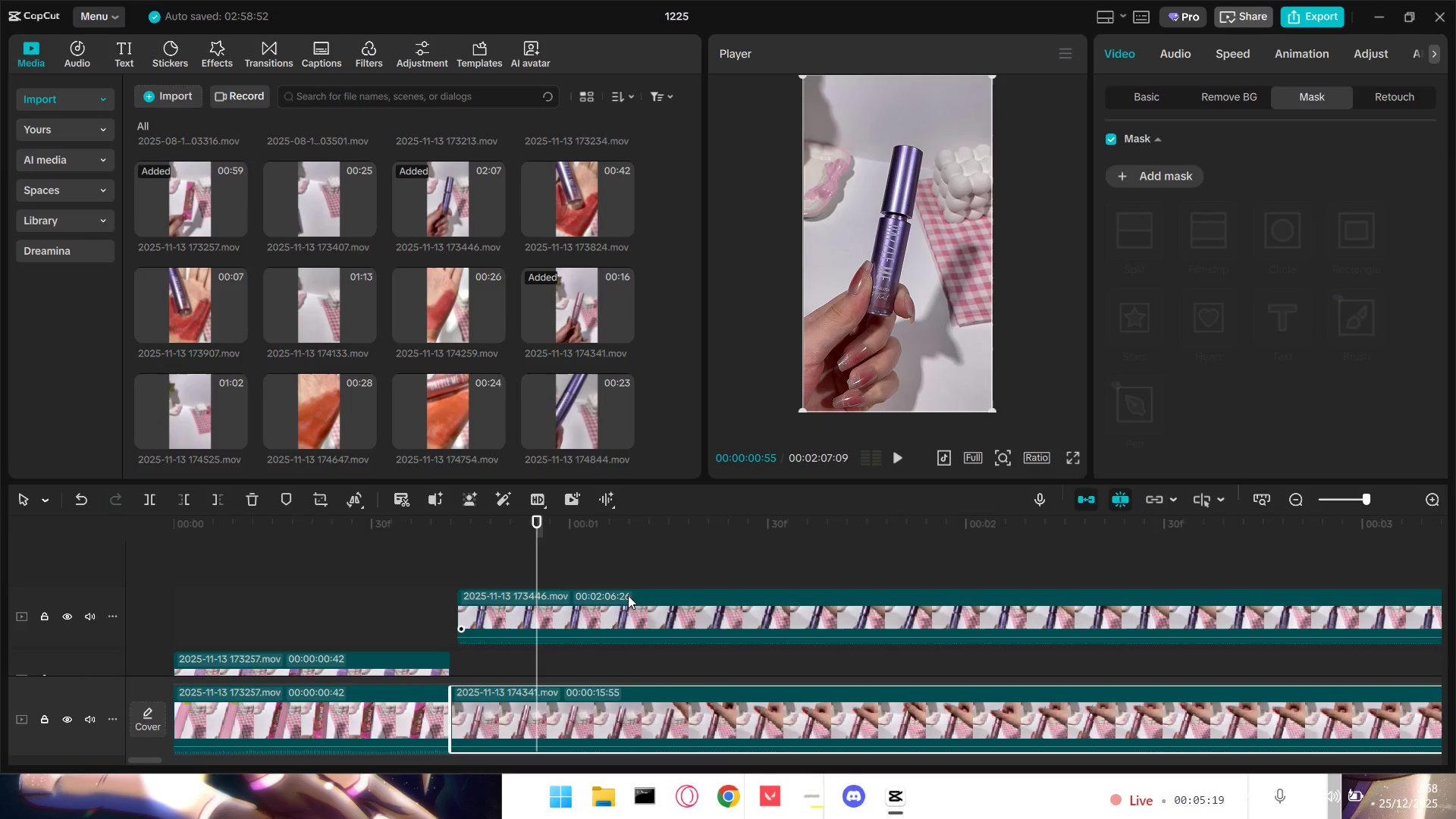 
left_click_drag(start_coordinate=[629, 591], to_coordinate=[629, 635])
 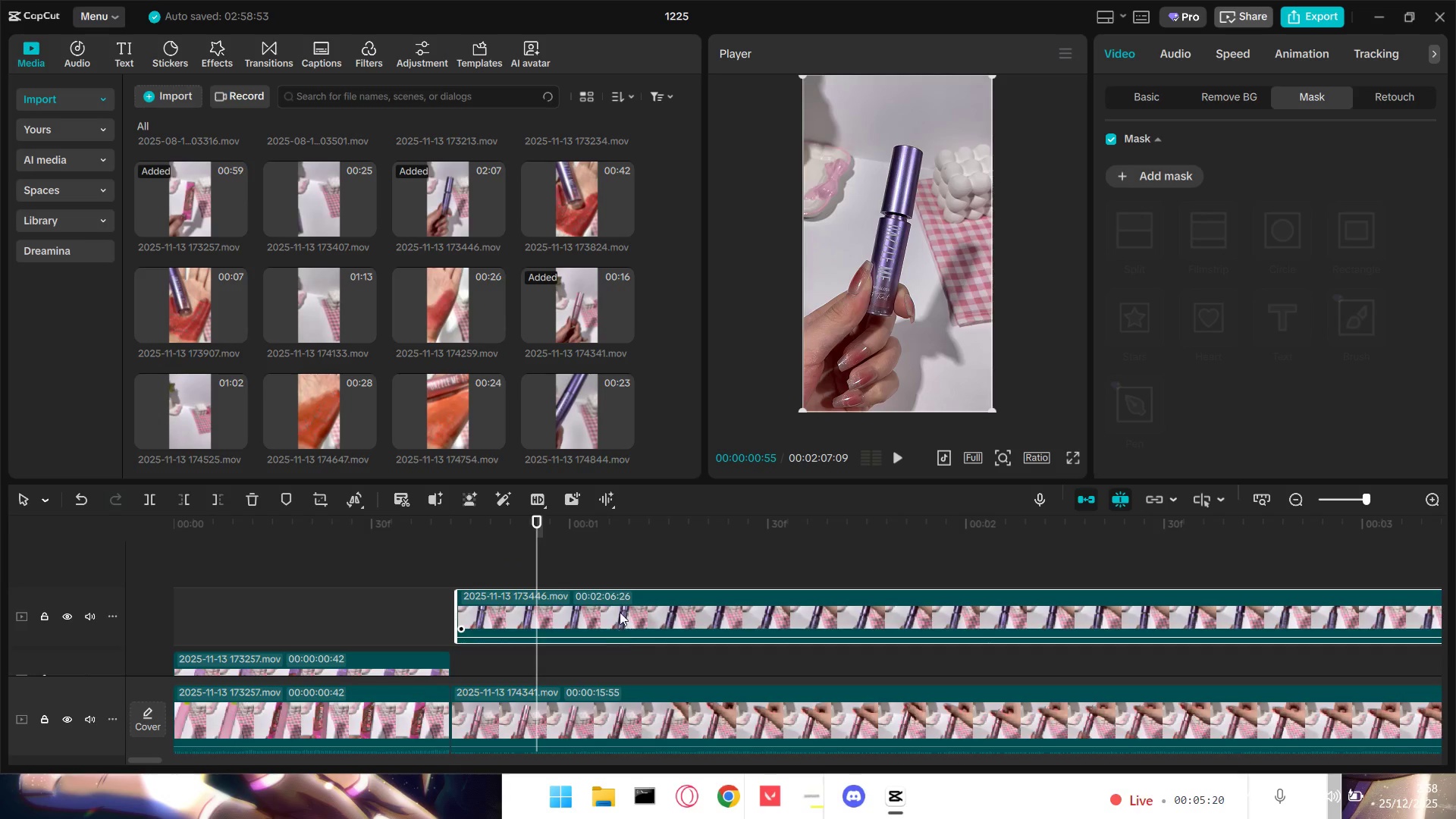 
left_click_drag(start_coordinate=[620, 596], to_coordinate=[614, 658])
 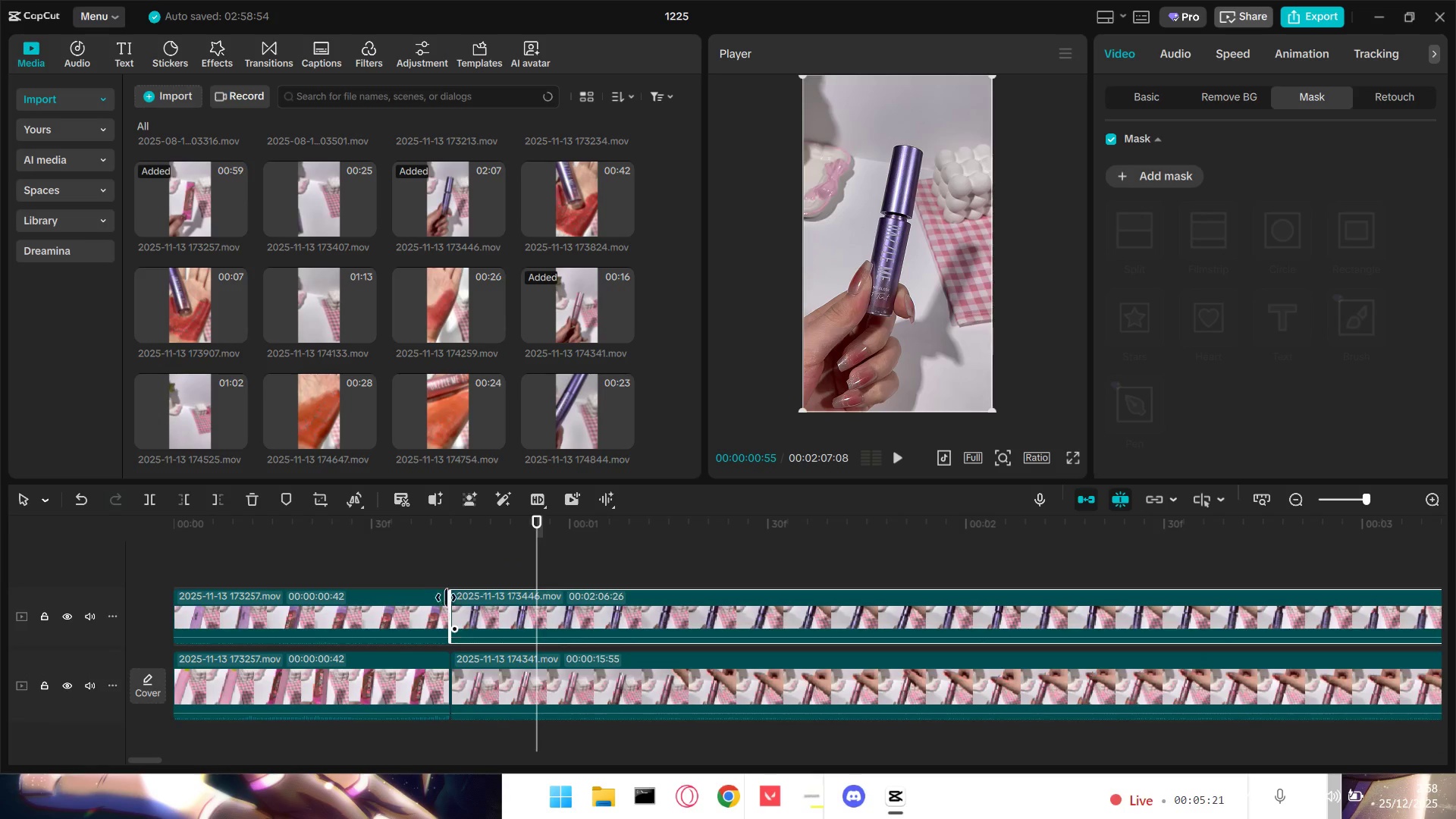 
left_click([441, 576])
 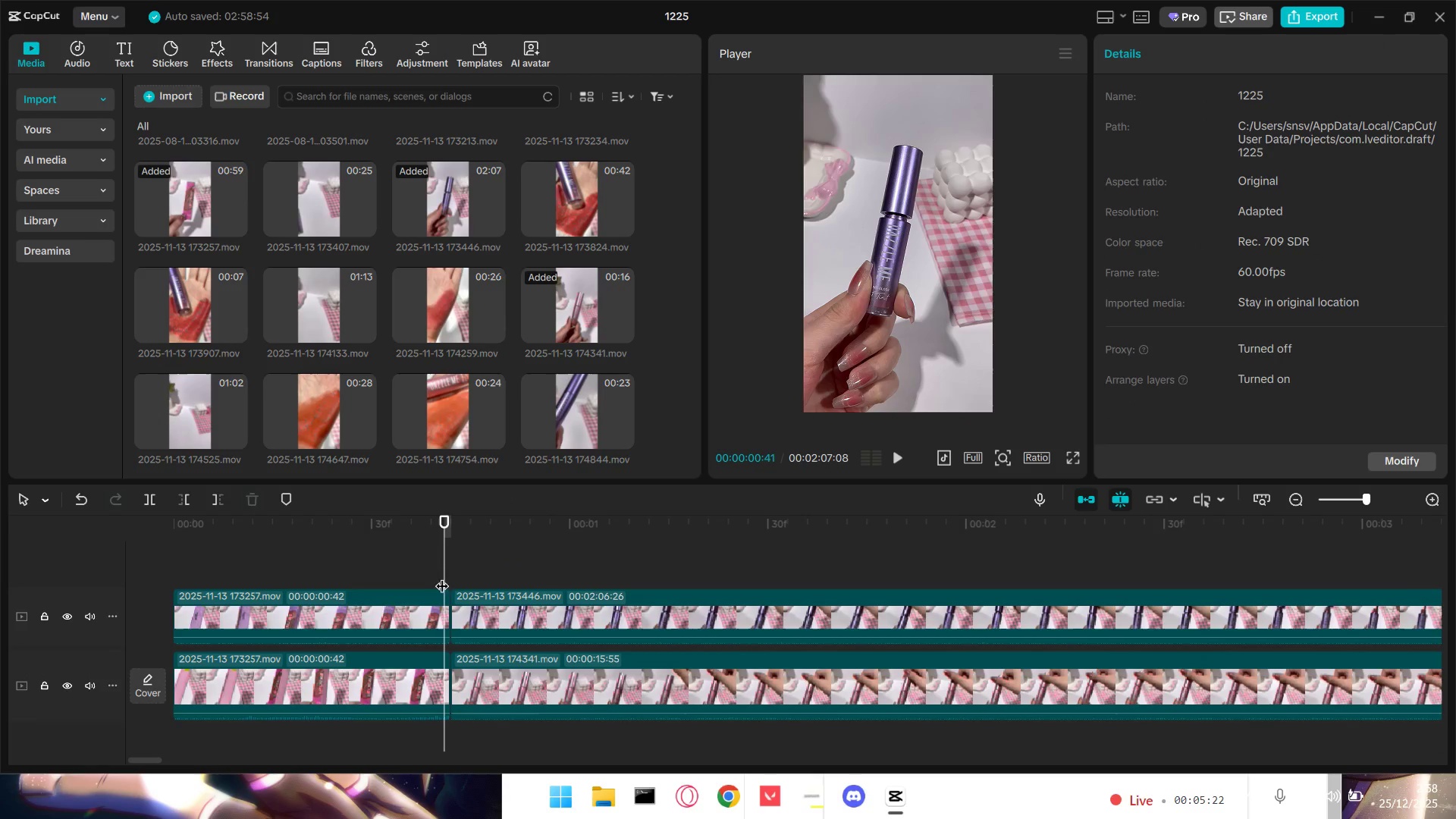 
key(Space)
 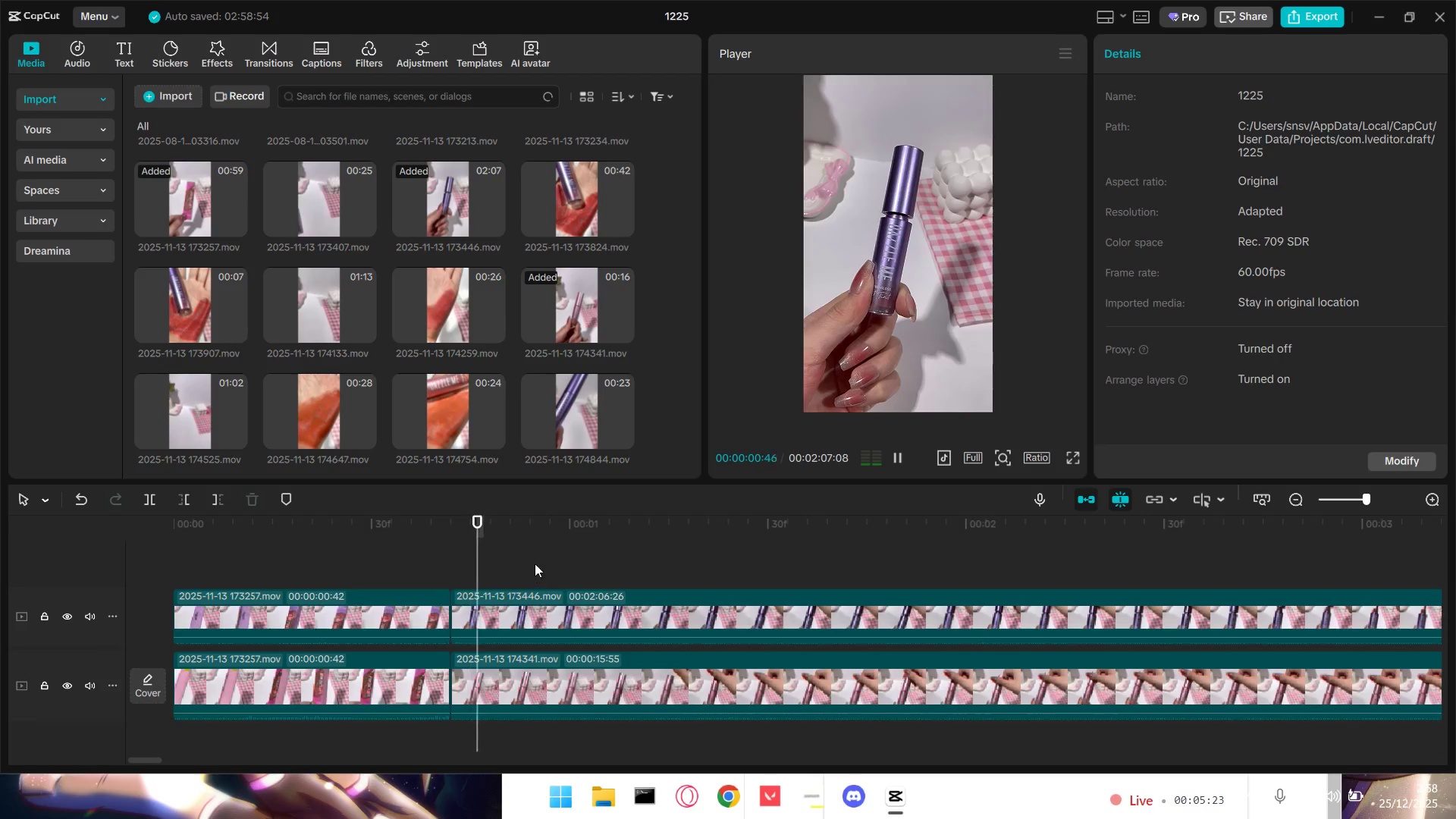 
double_click([458, 563])
 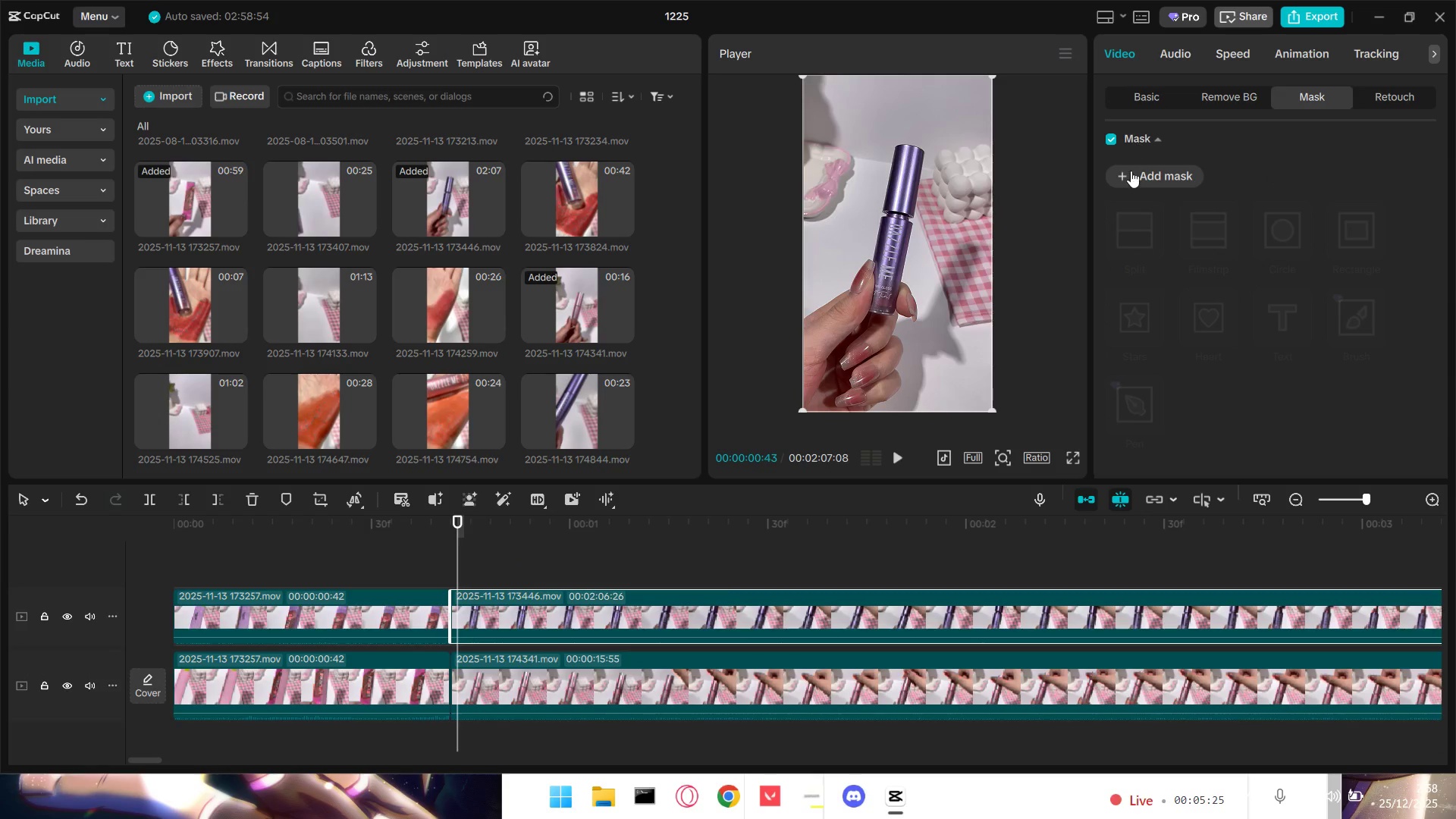 
double_click([1133, 237])
 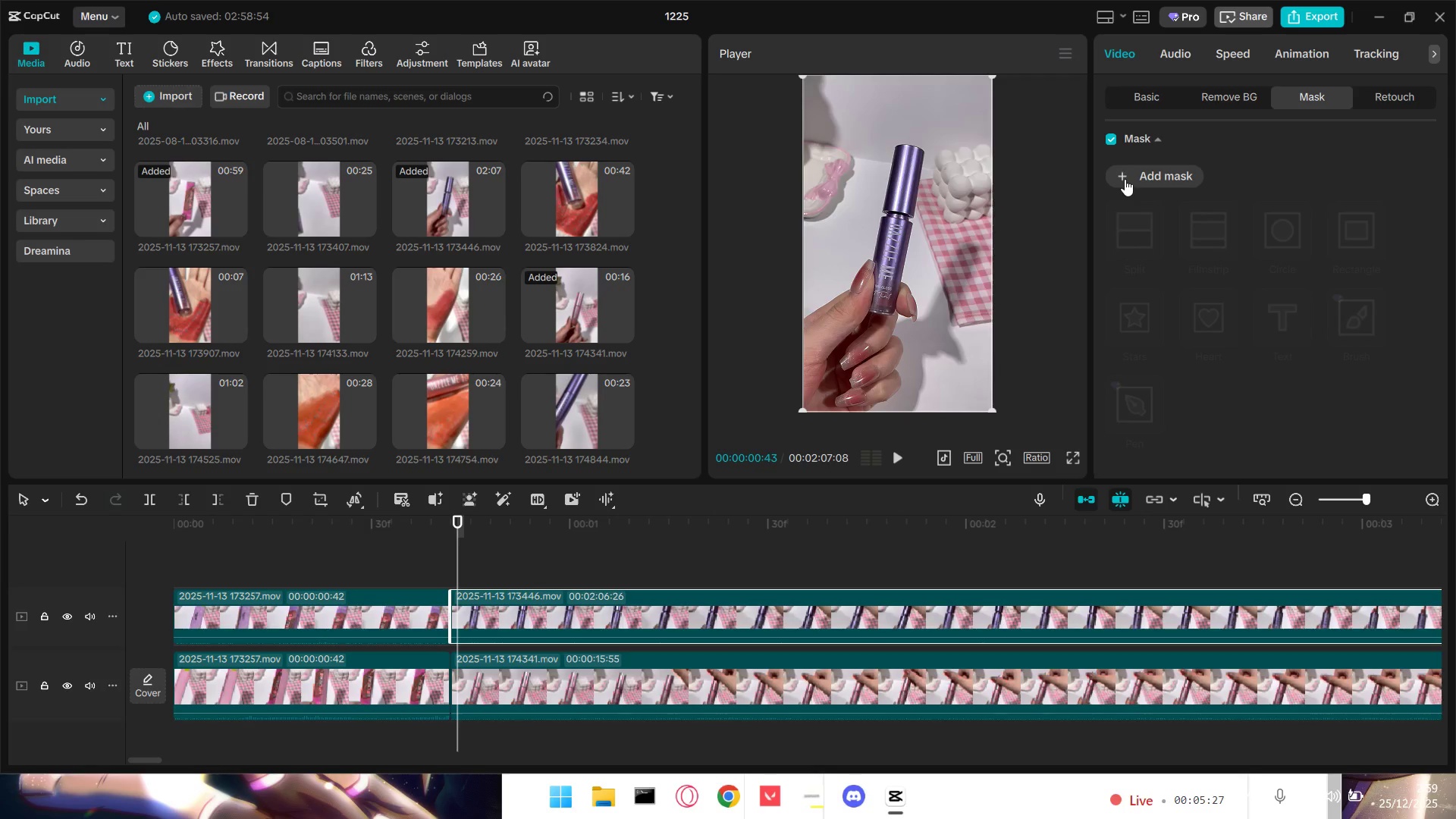 
double_click([1128, 225])
 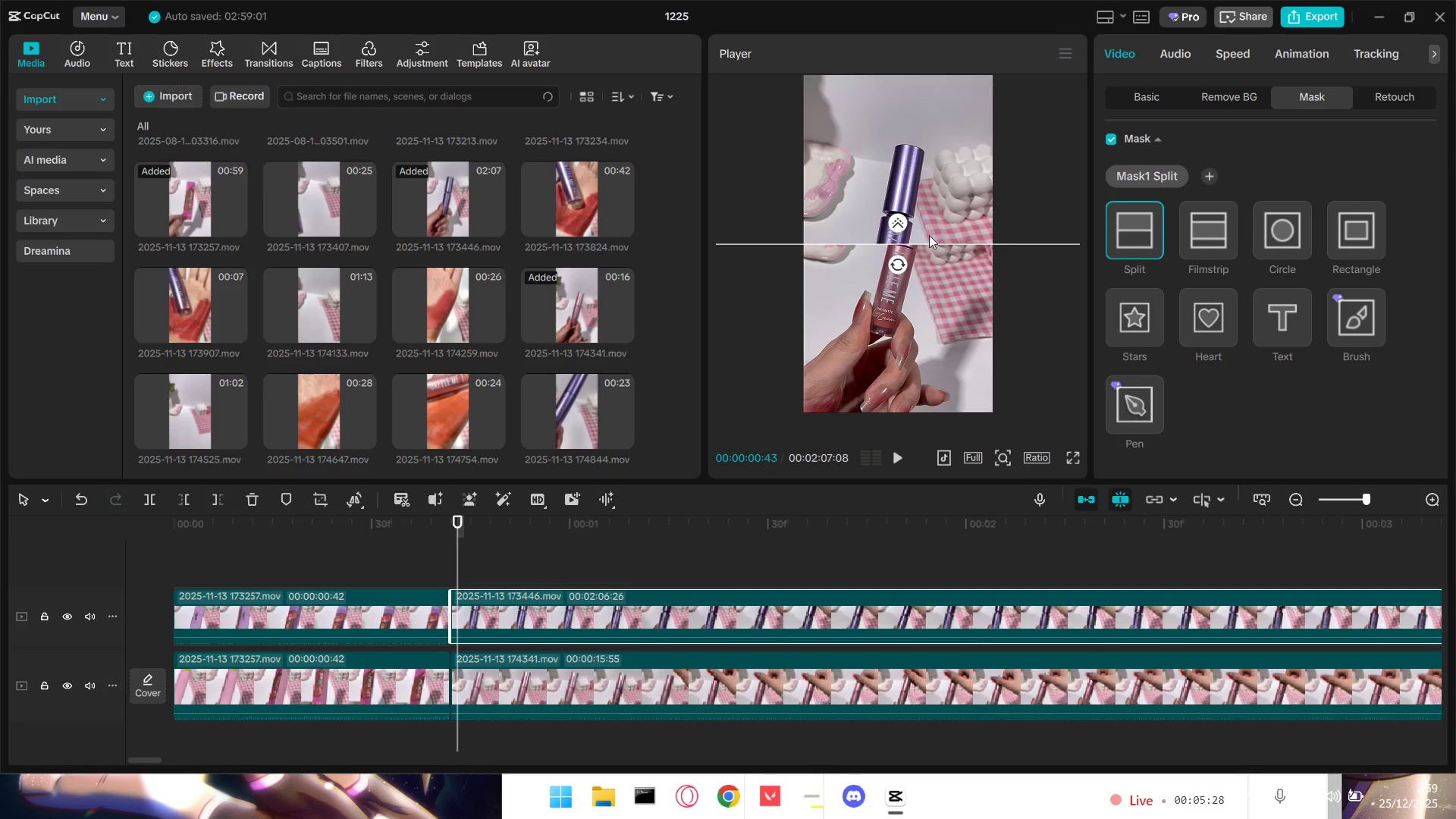 
left_click_drag(start_coordinate=[901, 262], to_coordinate=[959, 246])
 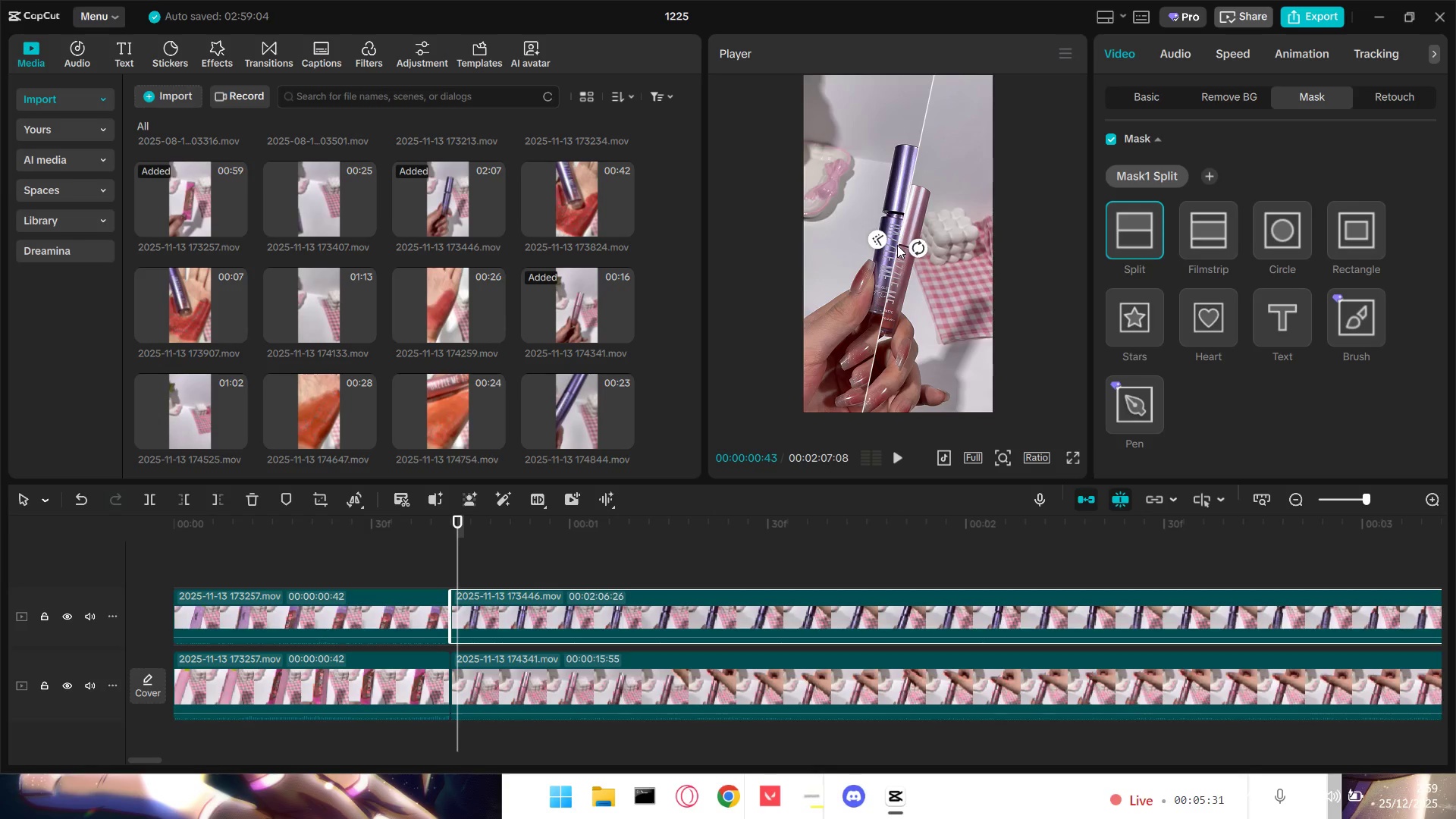 
left_click_drag(start_coordinate=[897, 245], to_coordinate=[877, 240])
 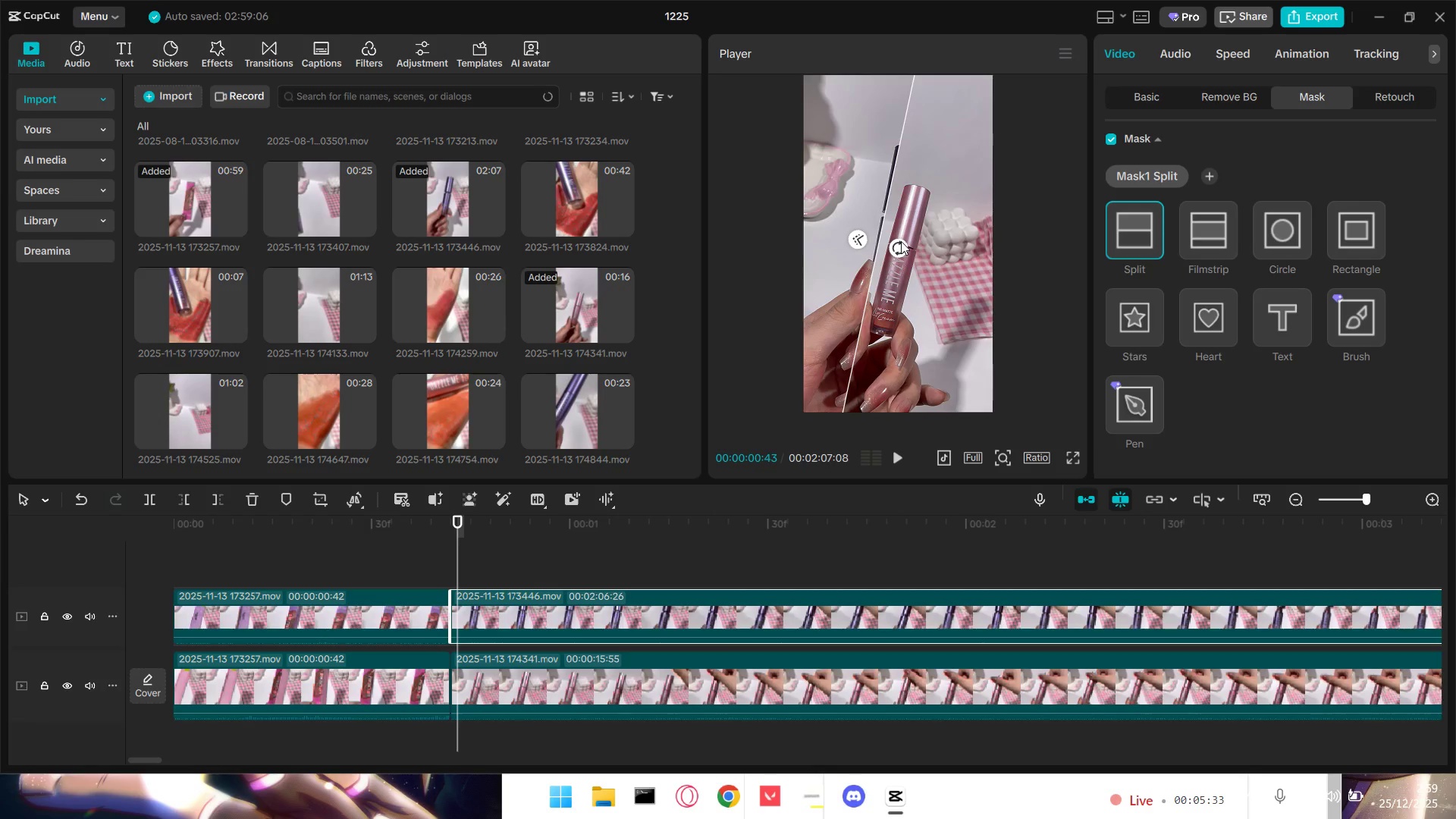 
left_click_drag(start_coordinate=[902, 241], to_coordinate=[803, 262])
 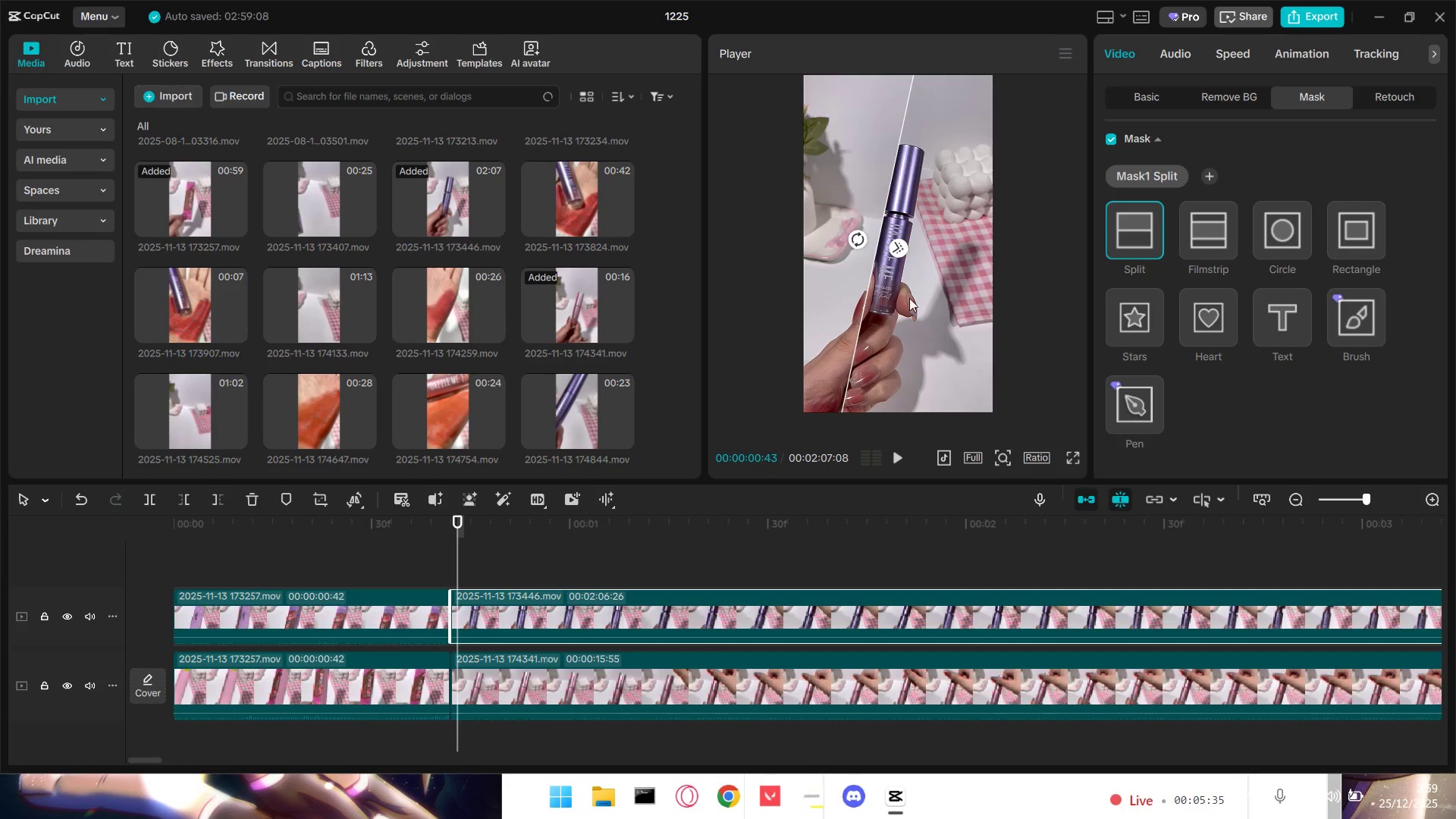 
left_click_drag(start_coordinate=[913, 302], to_coordinate=[944, 301])
 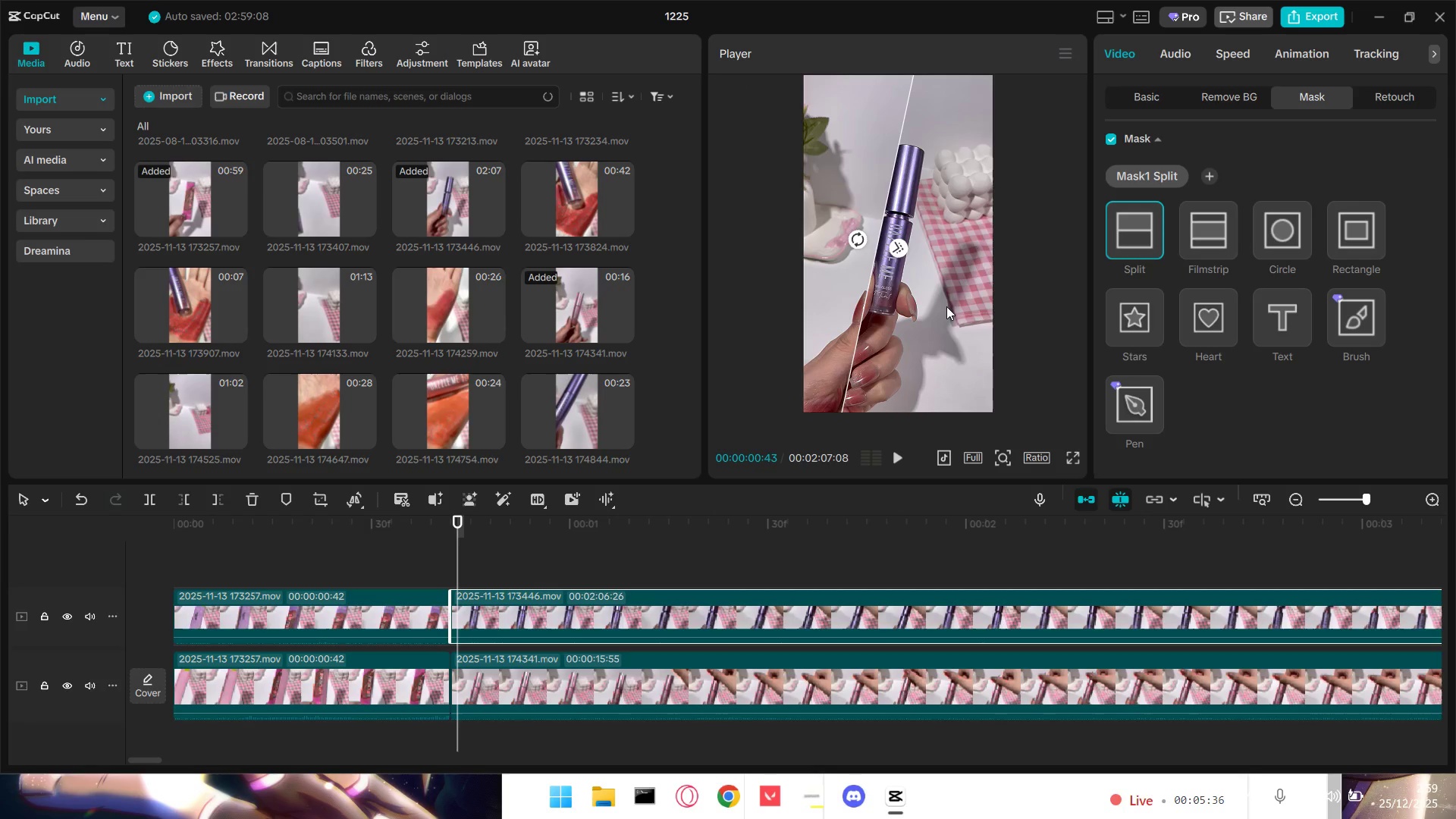 
left_click_drag(start_coordinate=[946, 308], to_coordinate=[984, 309])
 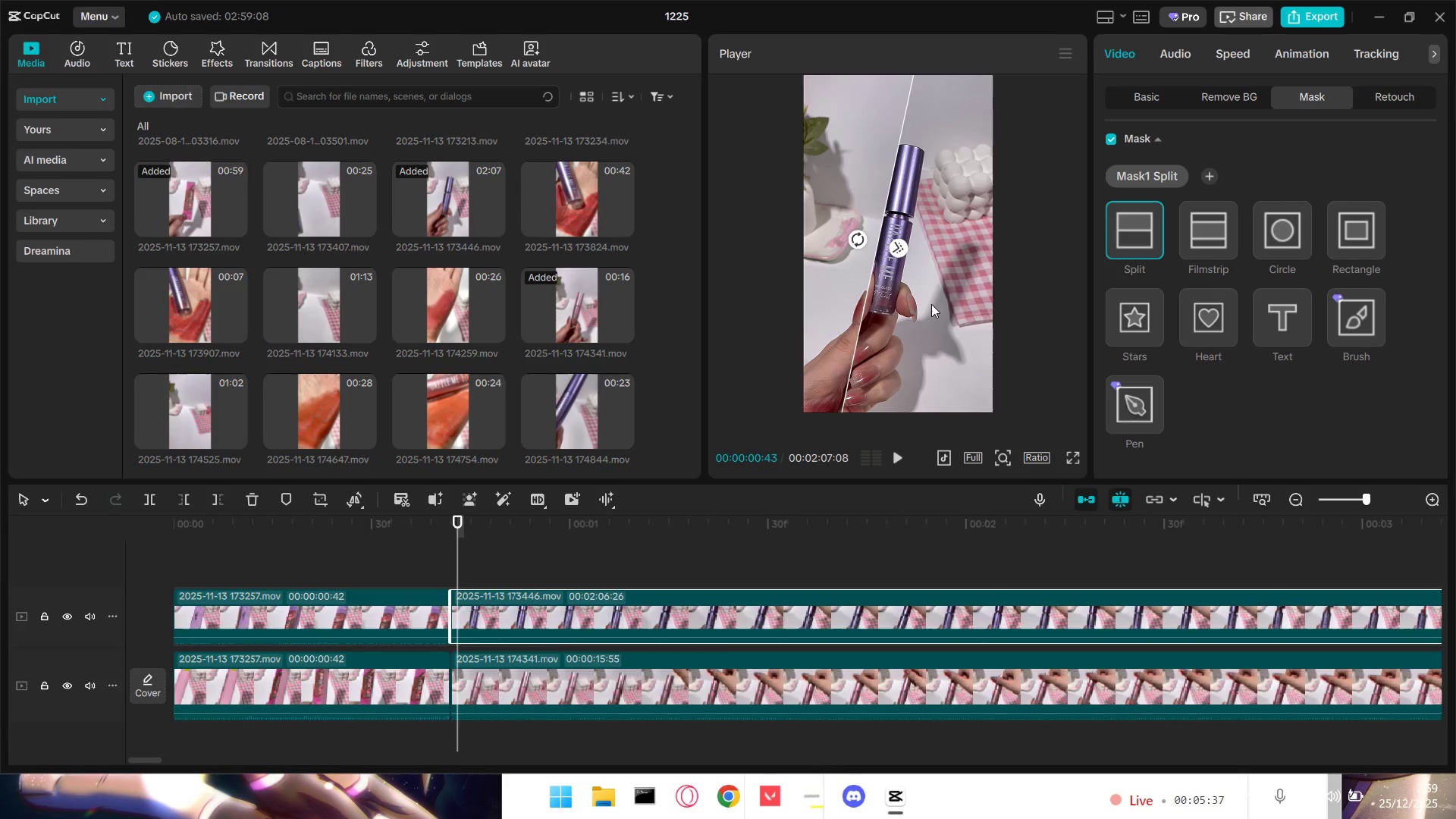 
triple_click([931, 304])
 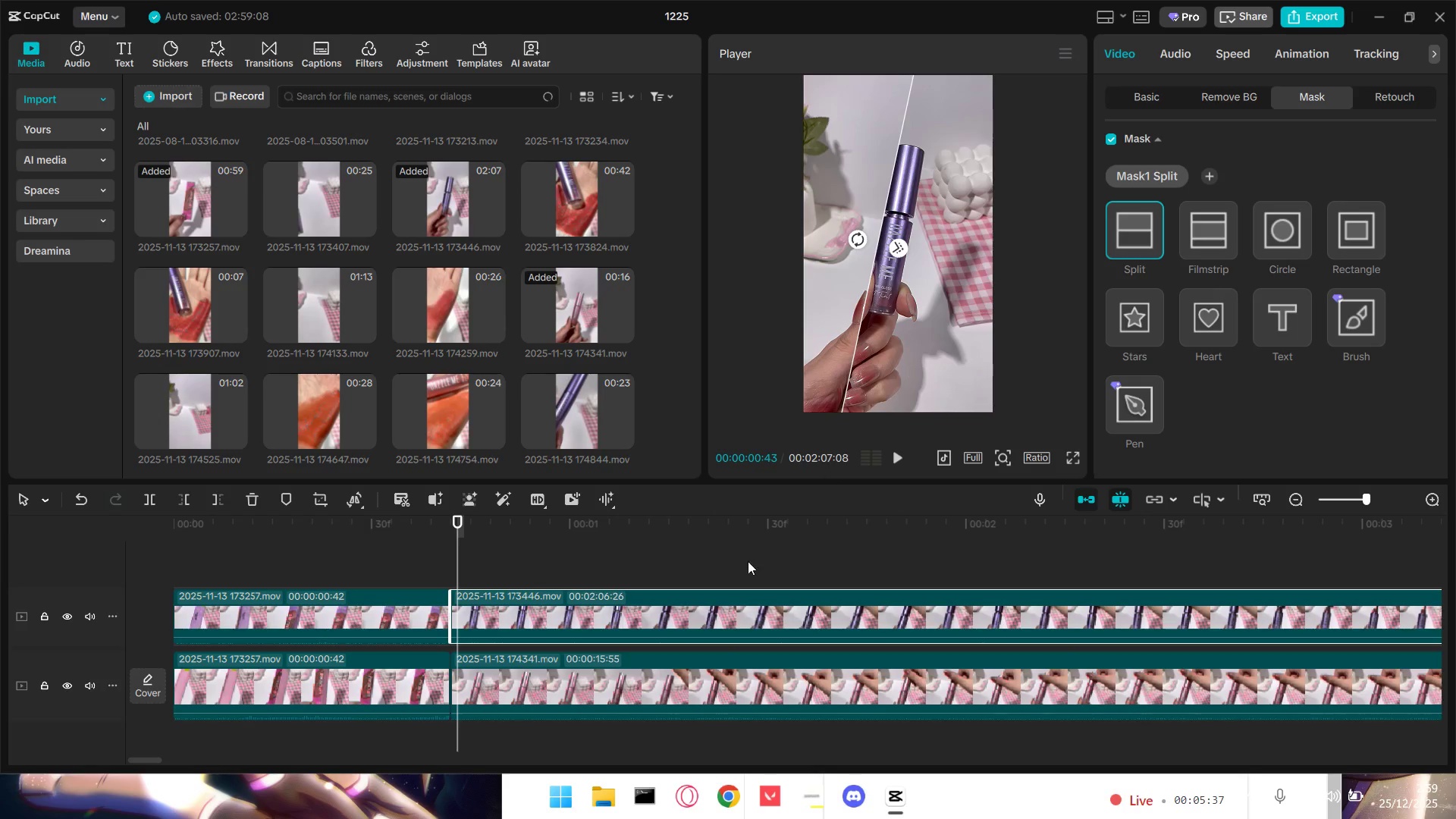 
left_click([717, 612])
 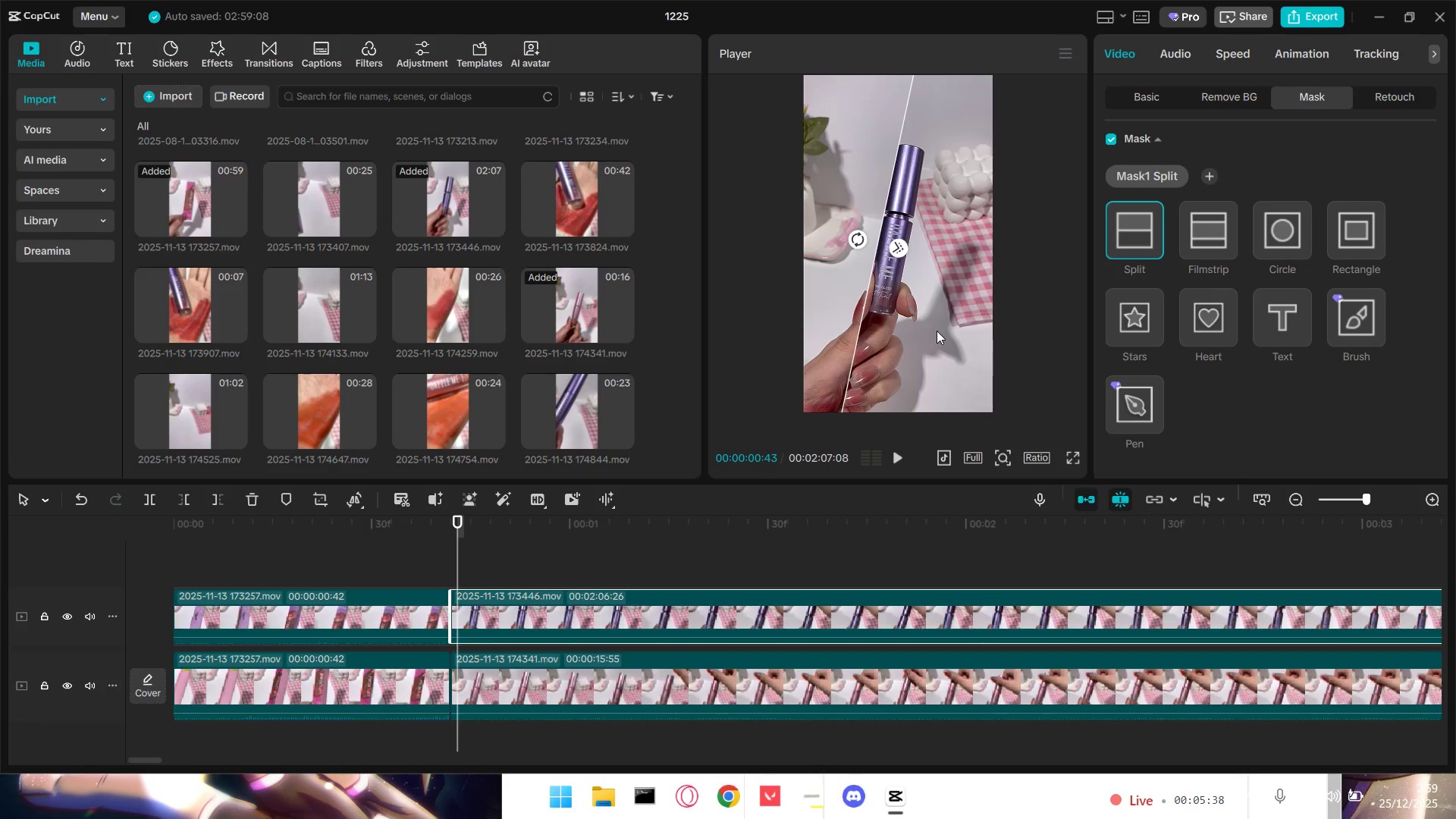 
left_click_drag(start_coordinate=[936, 328], to_coordinate=[981, 328])
 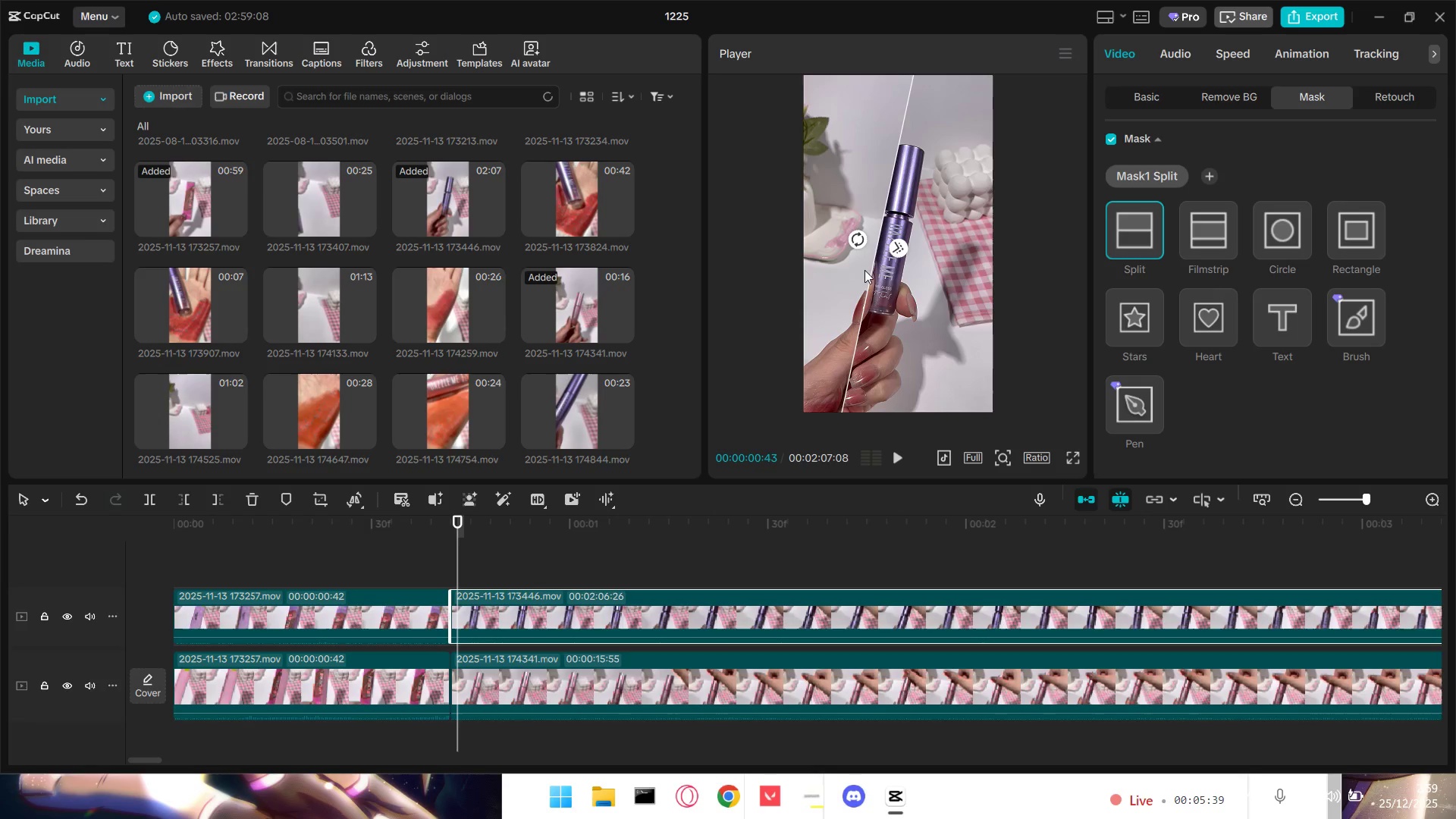 
left_click_drag(start_coordinate=[861, 275], to_coordinate=[837, 271])
 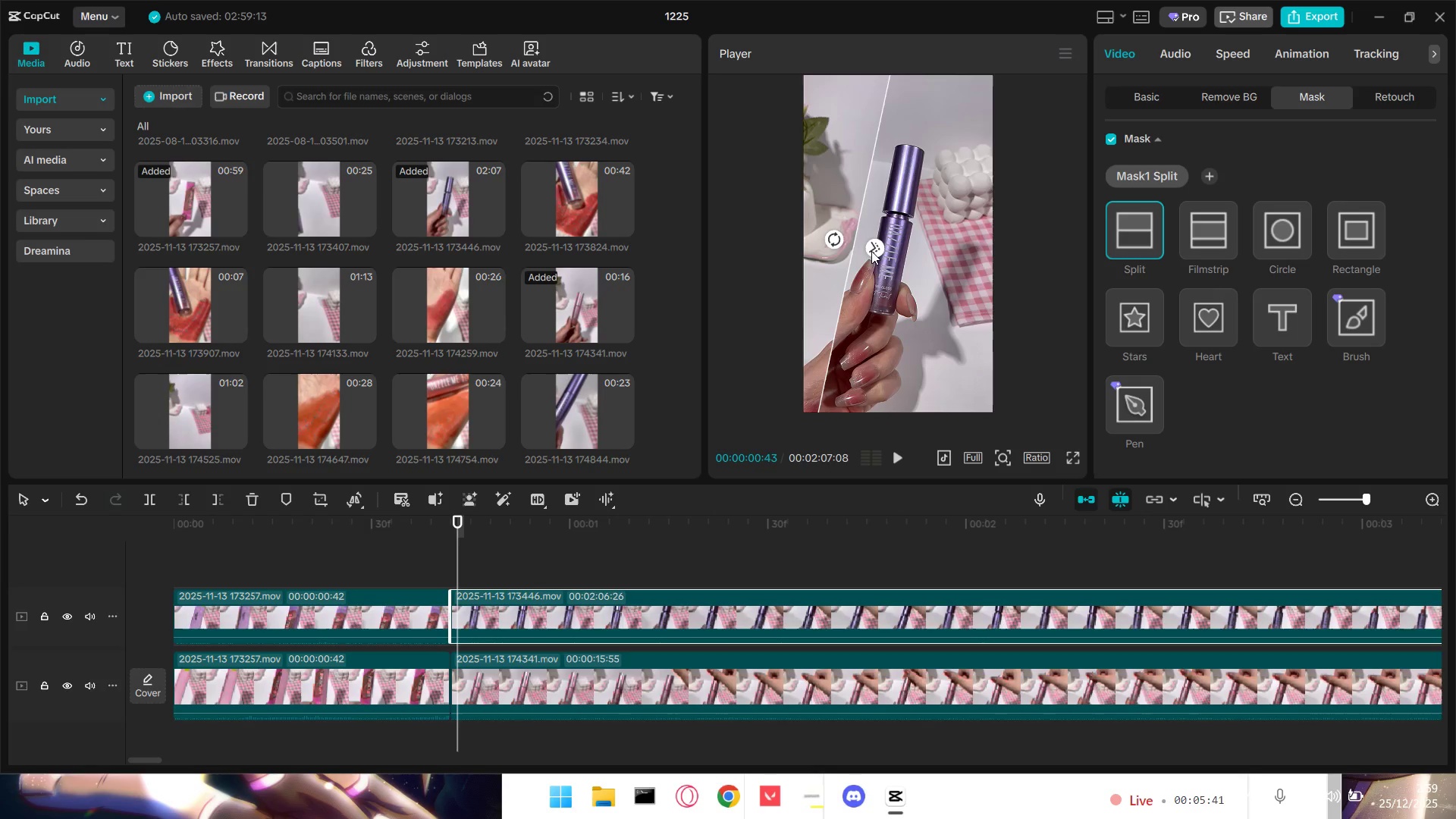 
left_click_drag(start_coordinate=[871, 251], to_coordinate=[893, 260])
 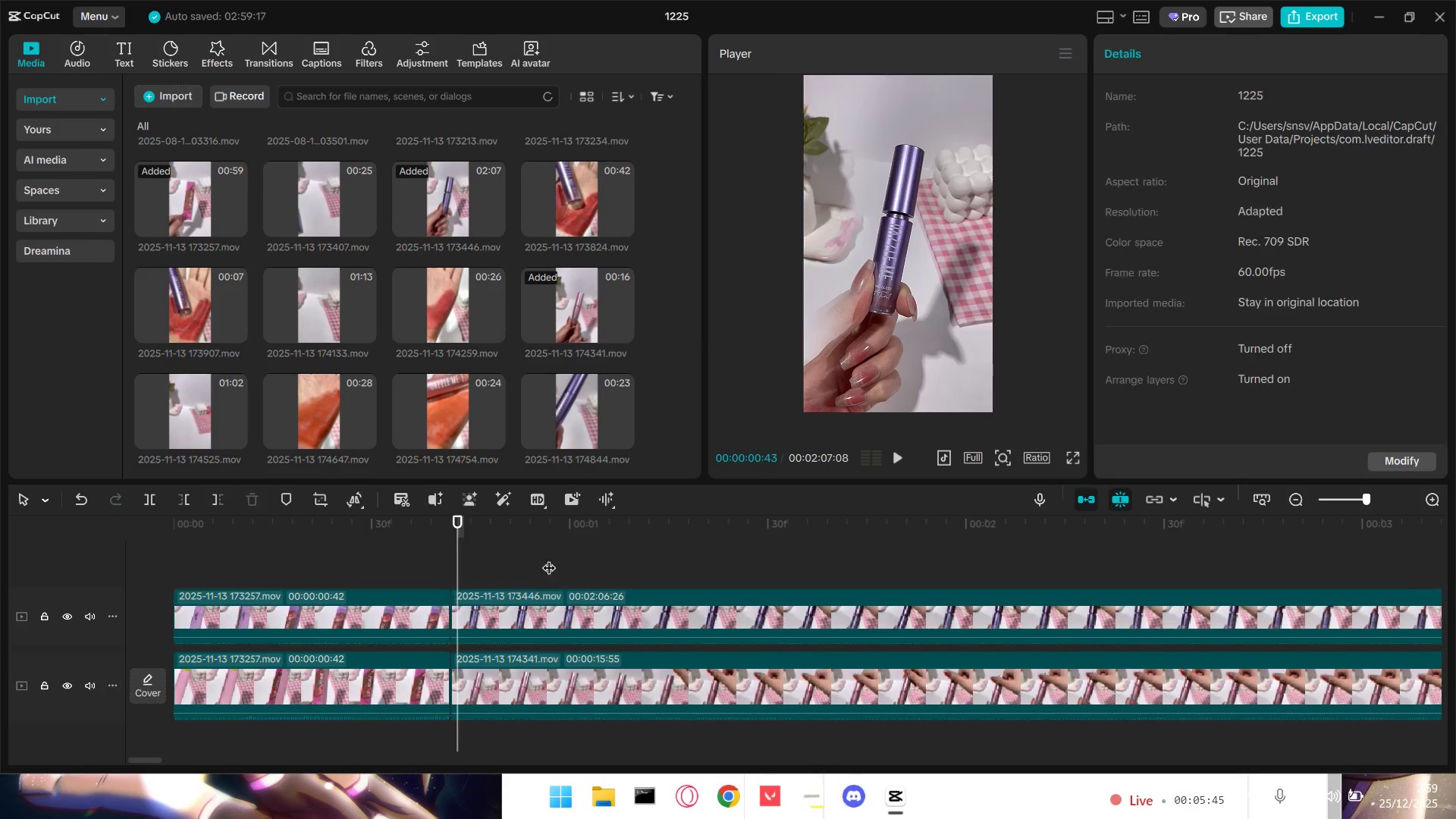 
double_click([532, 607])
 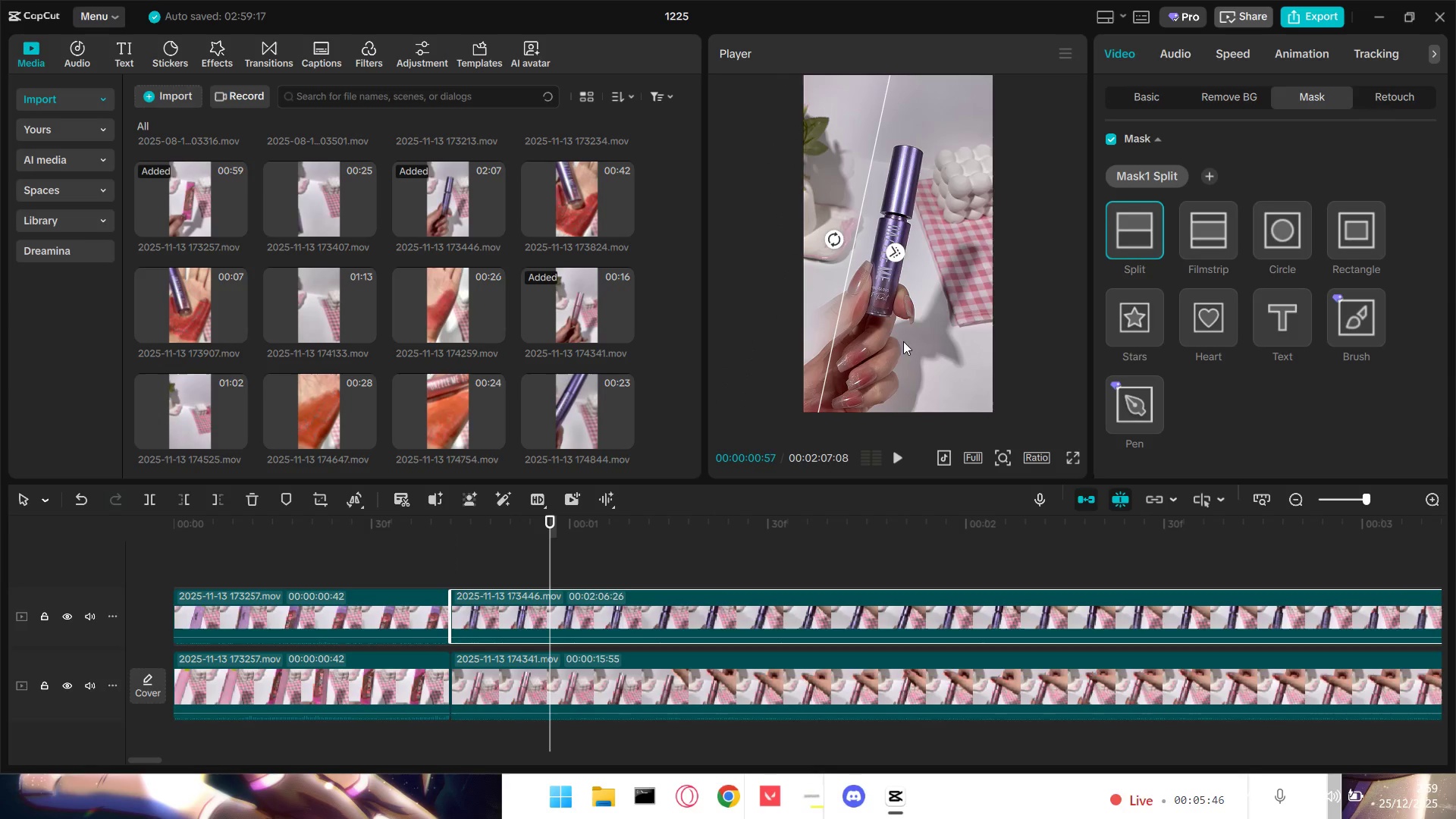 
left_click_drag(start_coordinate=[908, 306], to_coordinate=[965, 371])
 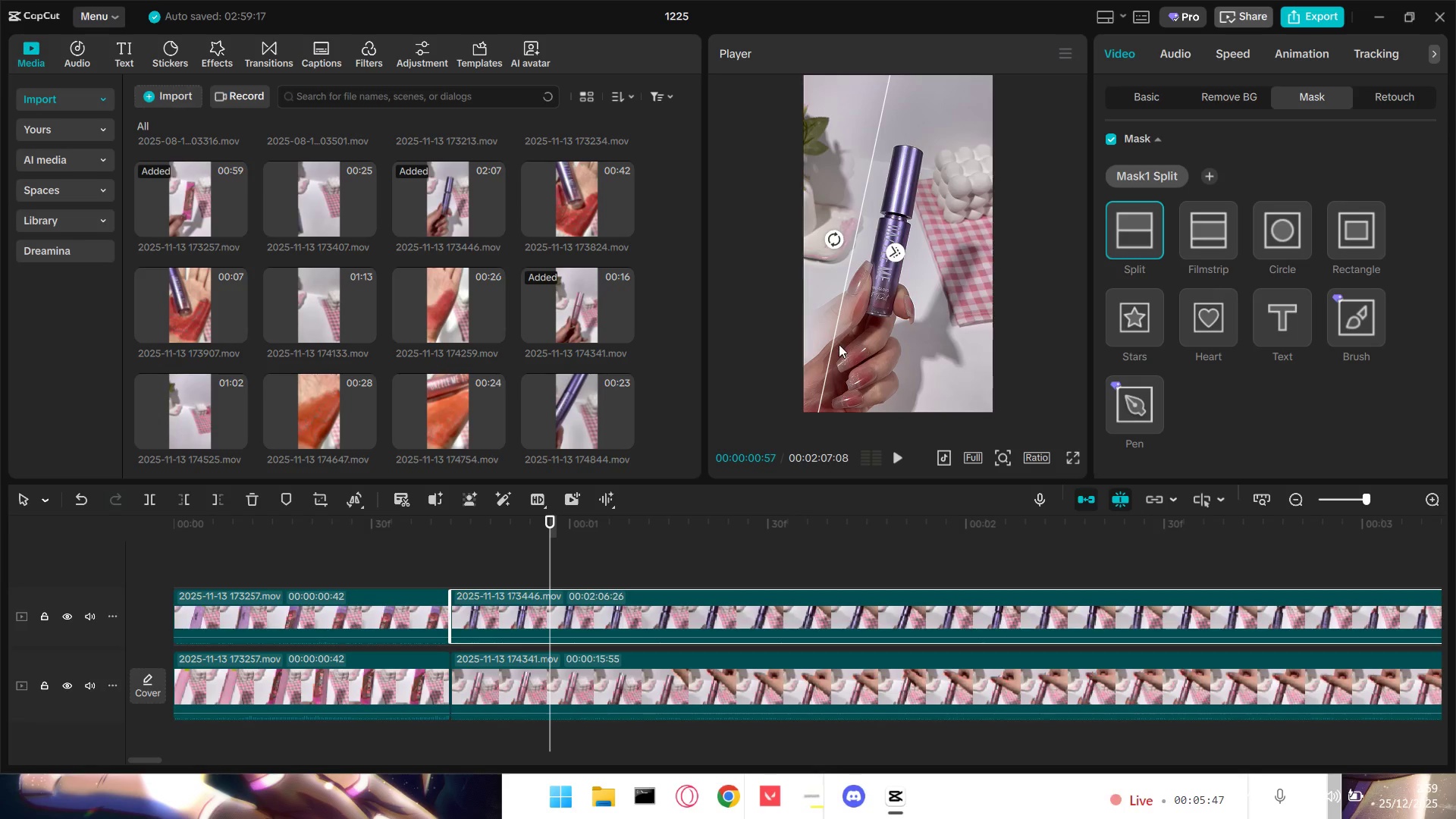 
left_click_drag(start_coordinate=[839, 344], to_coordinate=[905, 355])
 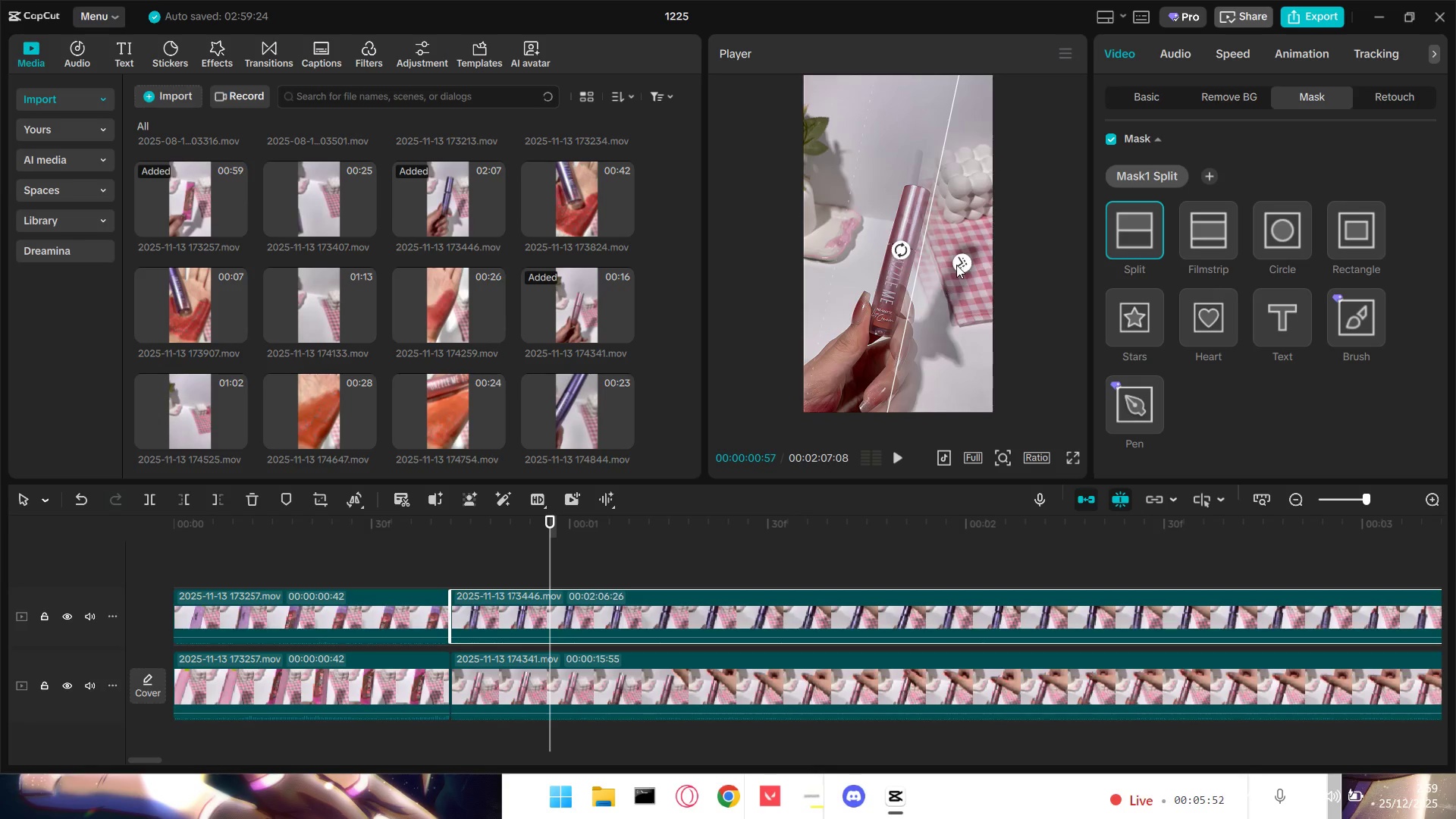 
left_click_drag(start_coordinate=[960, 263], to_coordinate=[947, 321])
 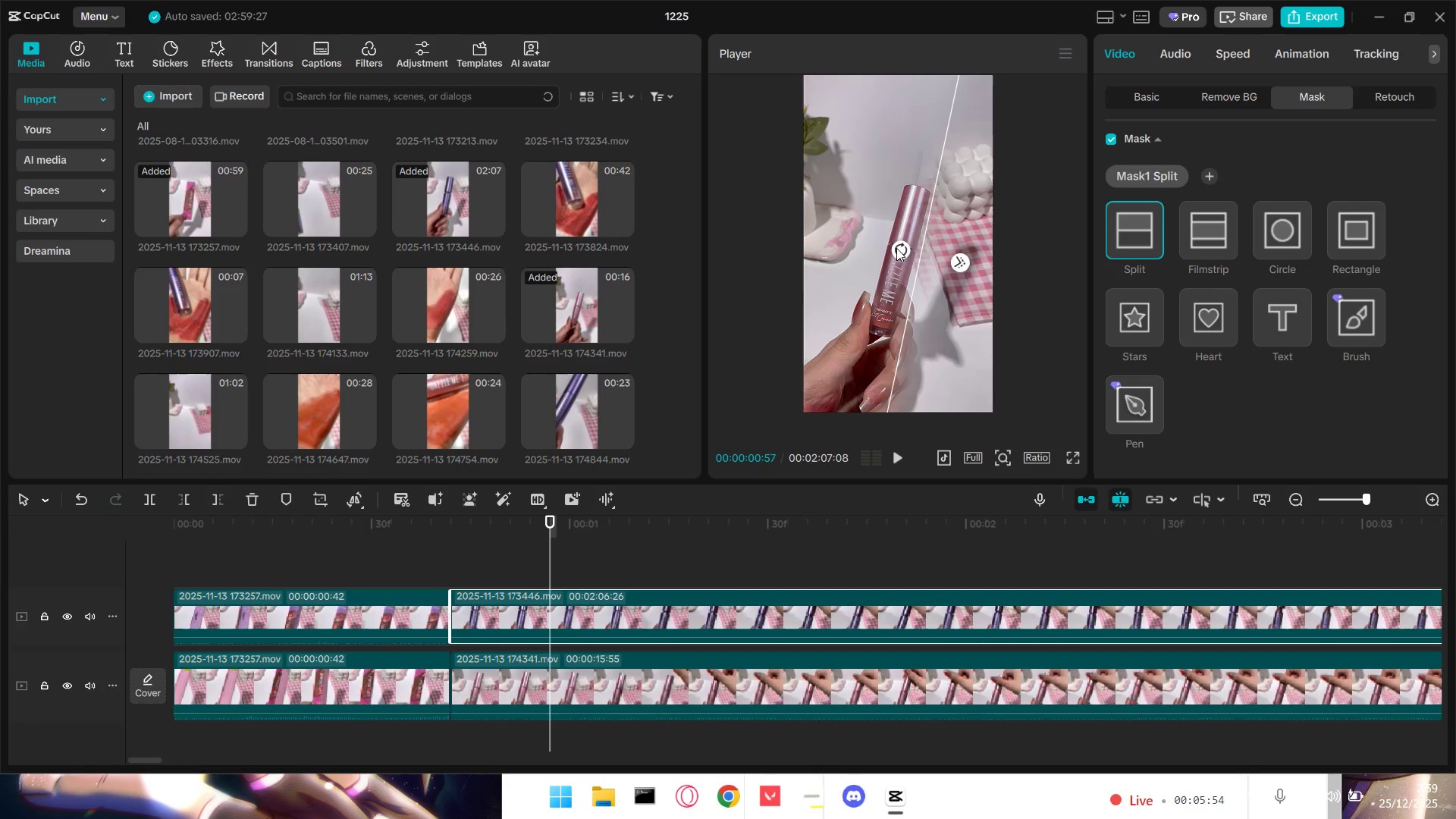 
left_click_drag(start_coordinate=[902, 252], to_coordinate=[1031, 287])
 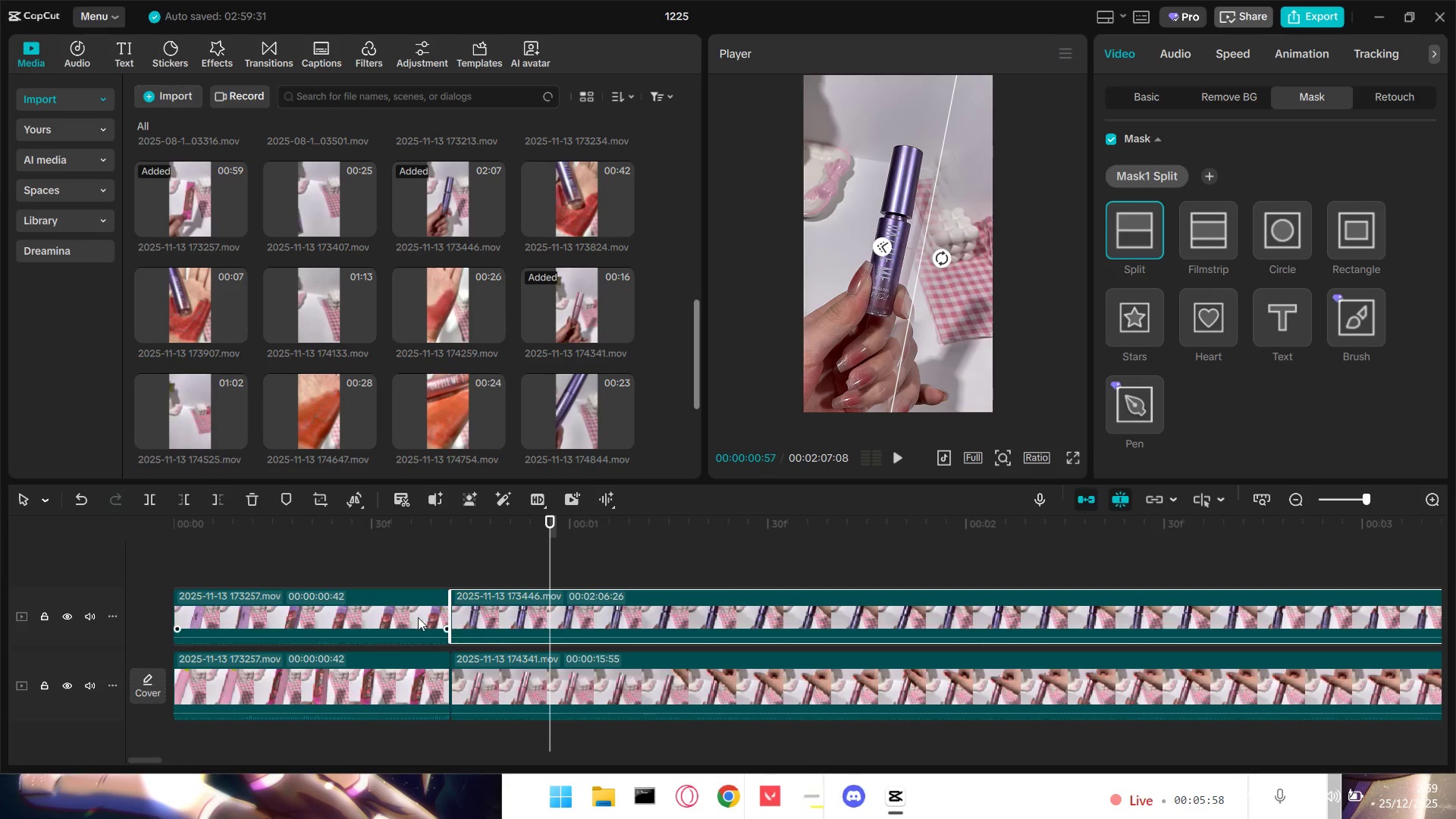 
left_click([350, 564])
 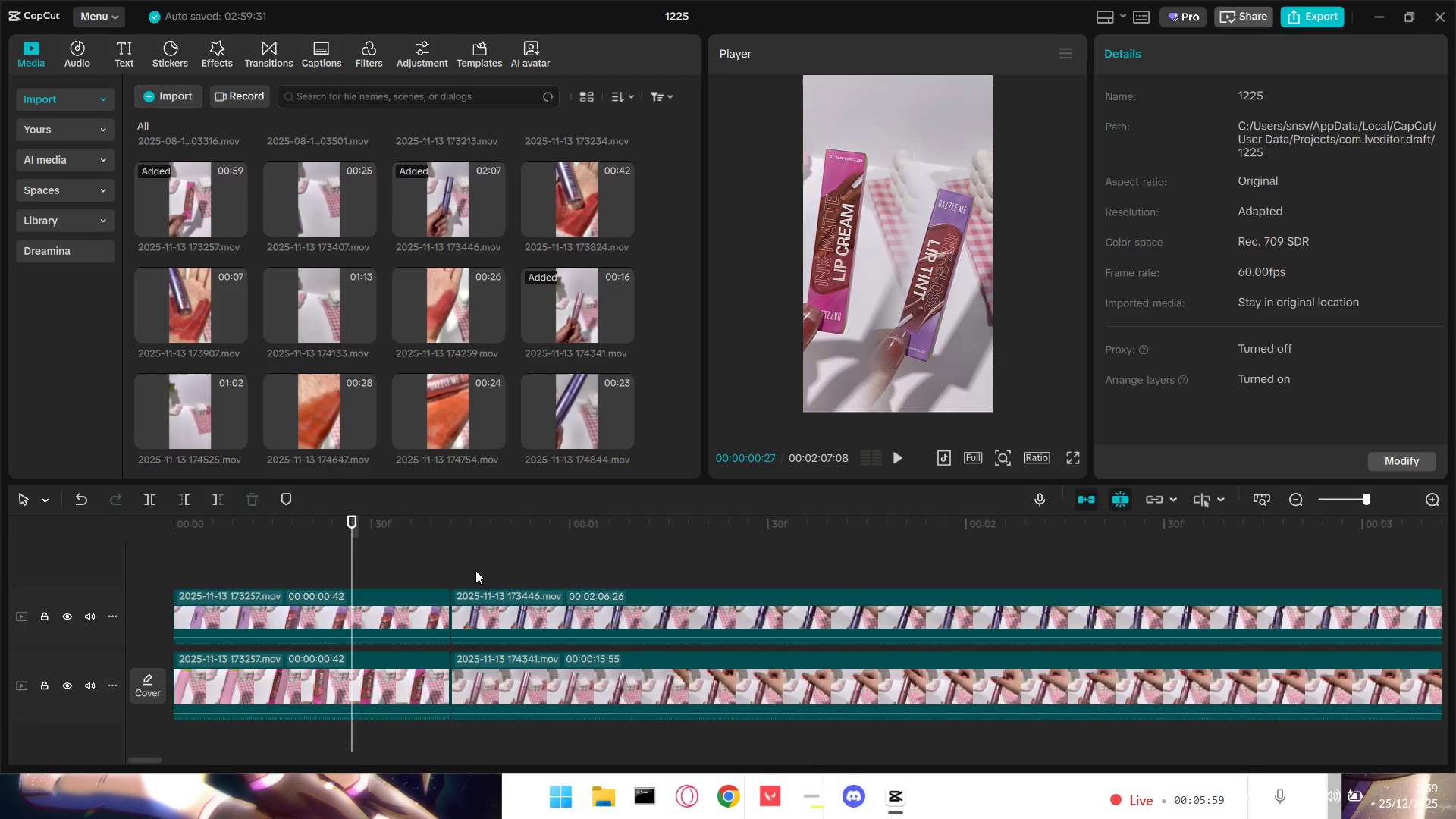 
left_click([486, 566])
 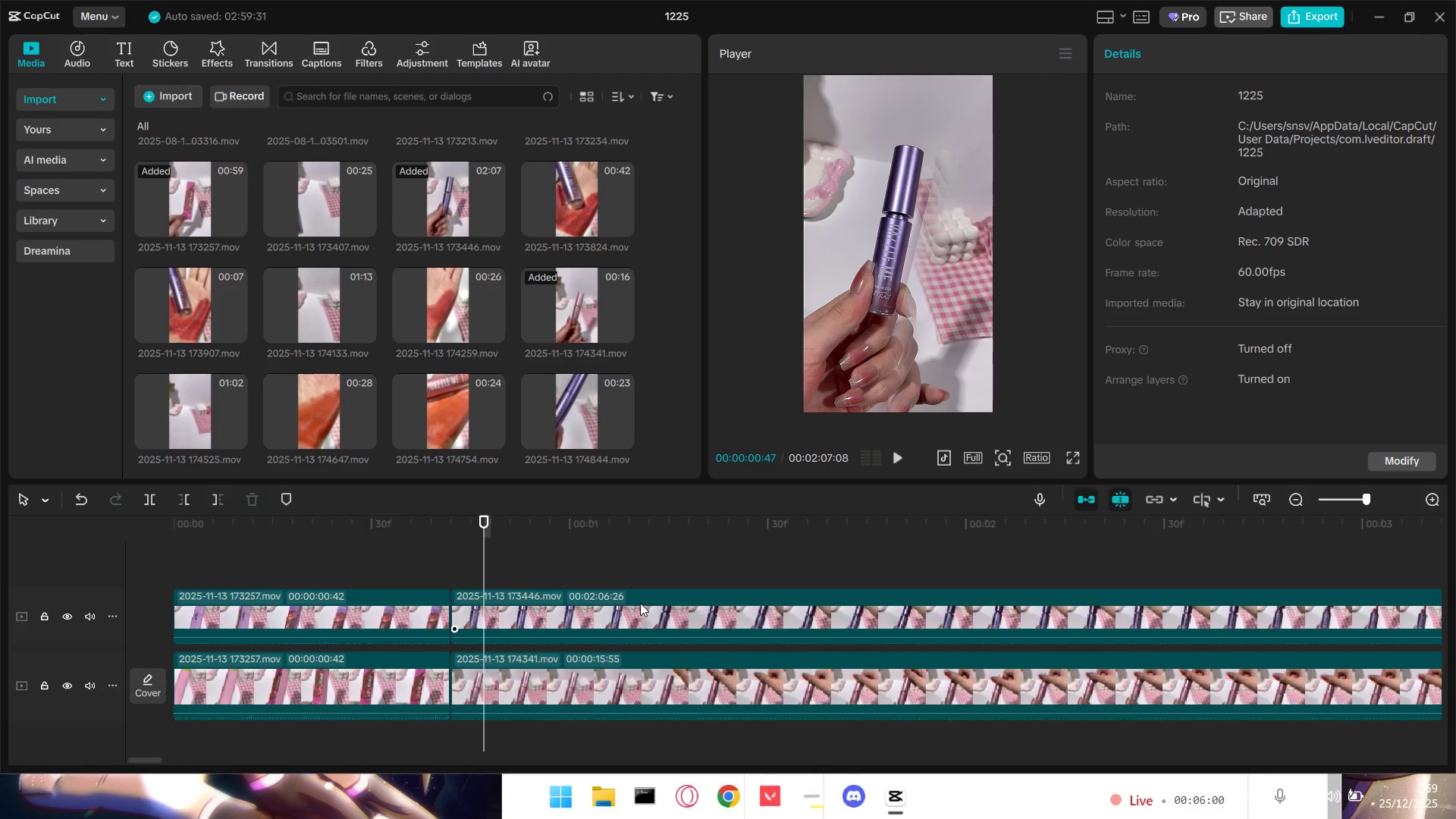 
left_click([643, 617])
 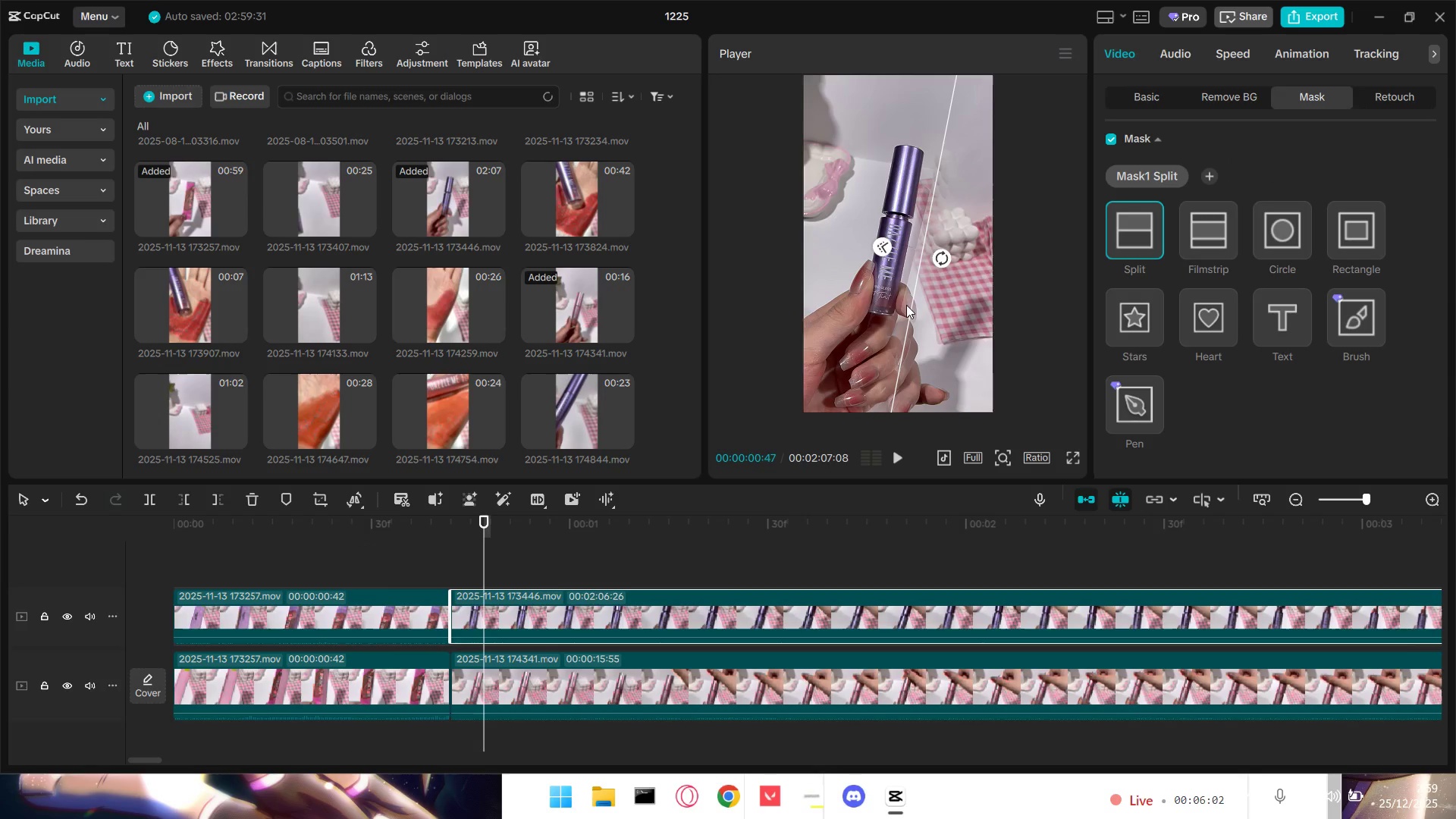 
left_click_drag(start_coordinate=[945, 262], to_coordinate=[984, 261])
 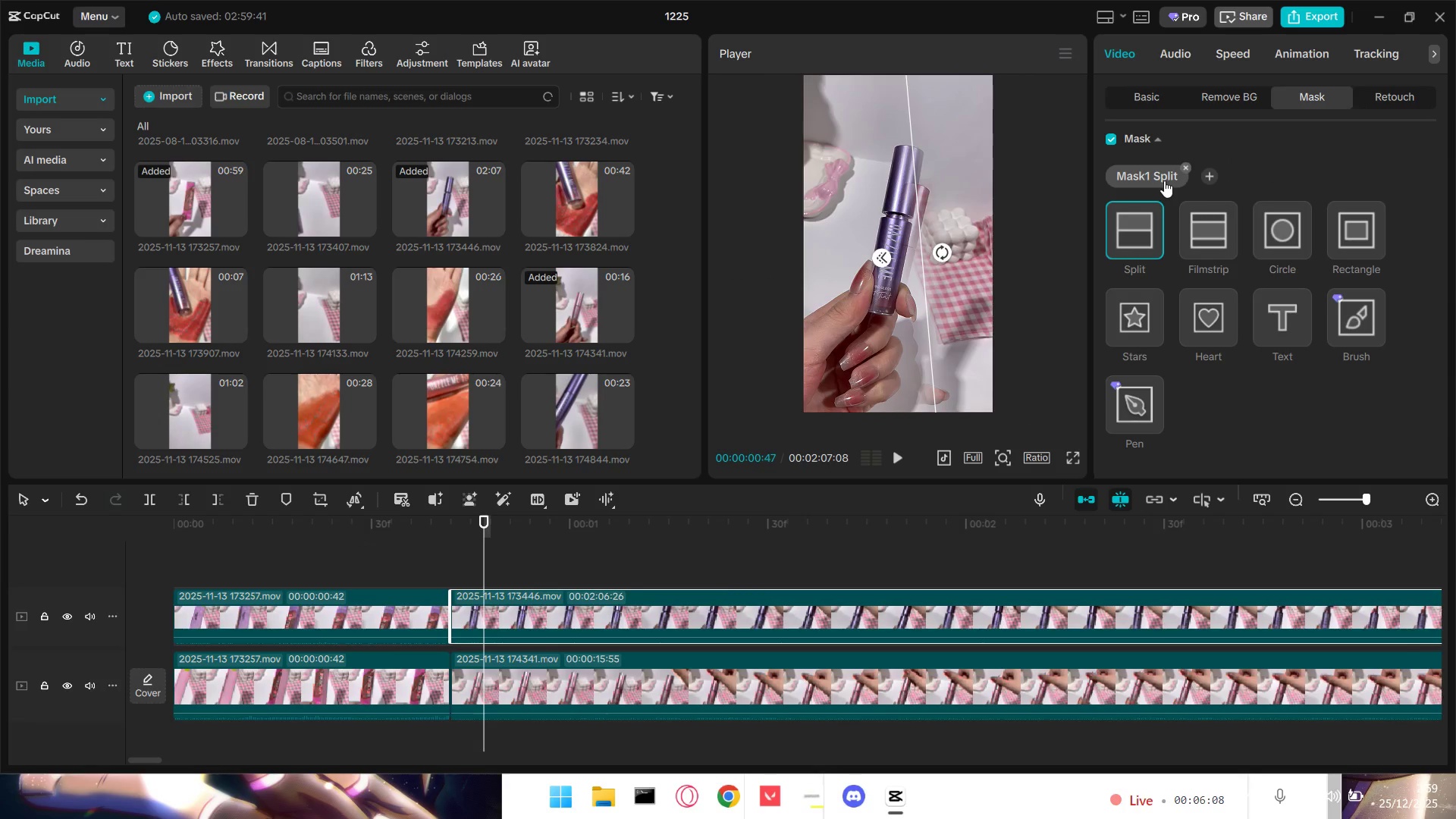 
left_click([1184, 166])
 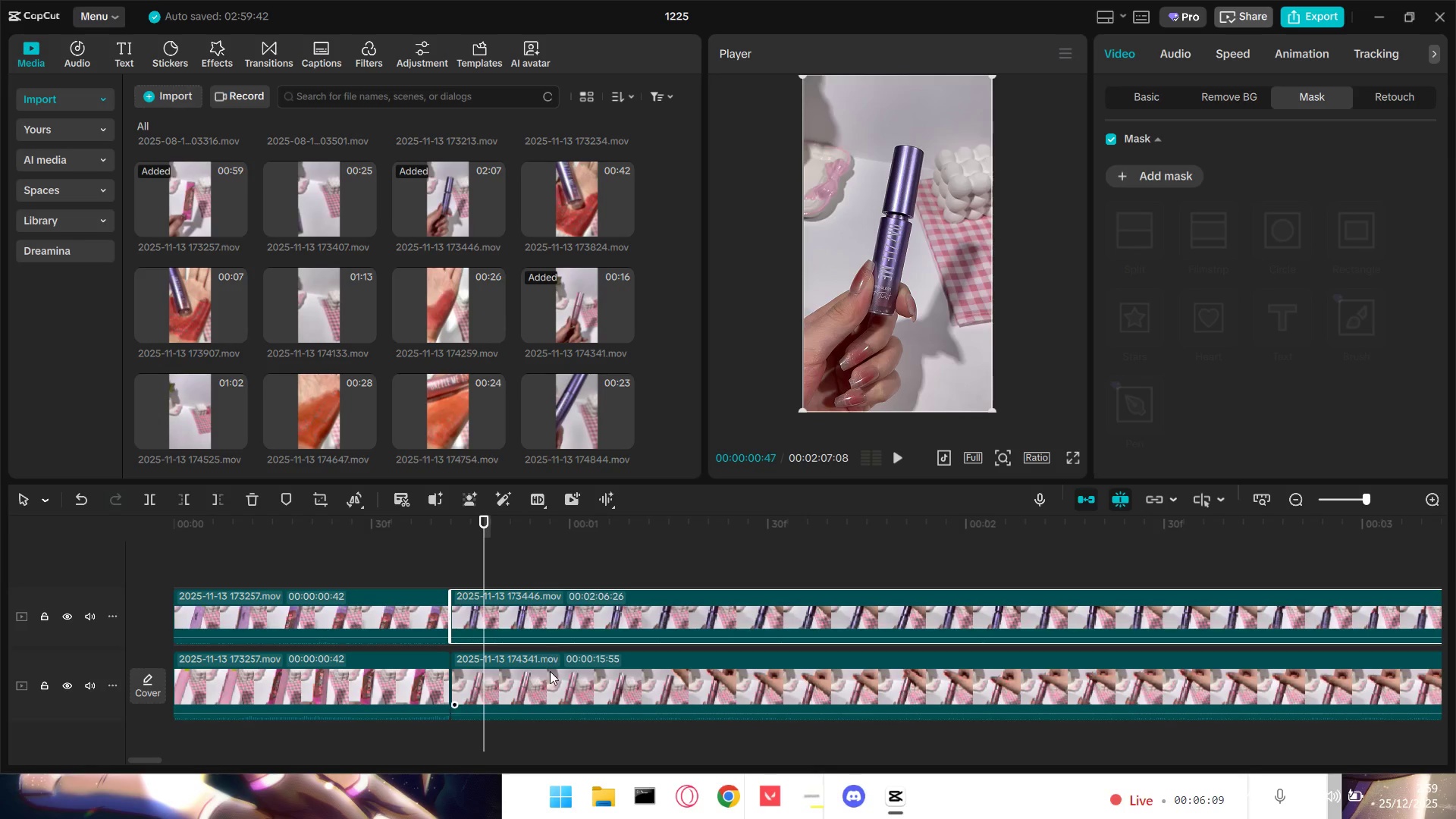 
left_click([550, 675])
 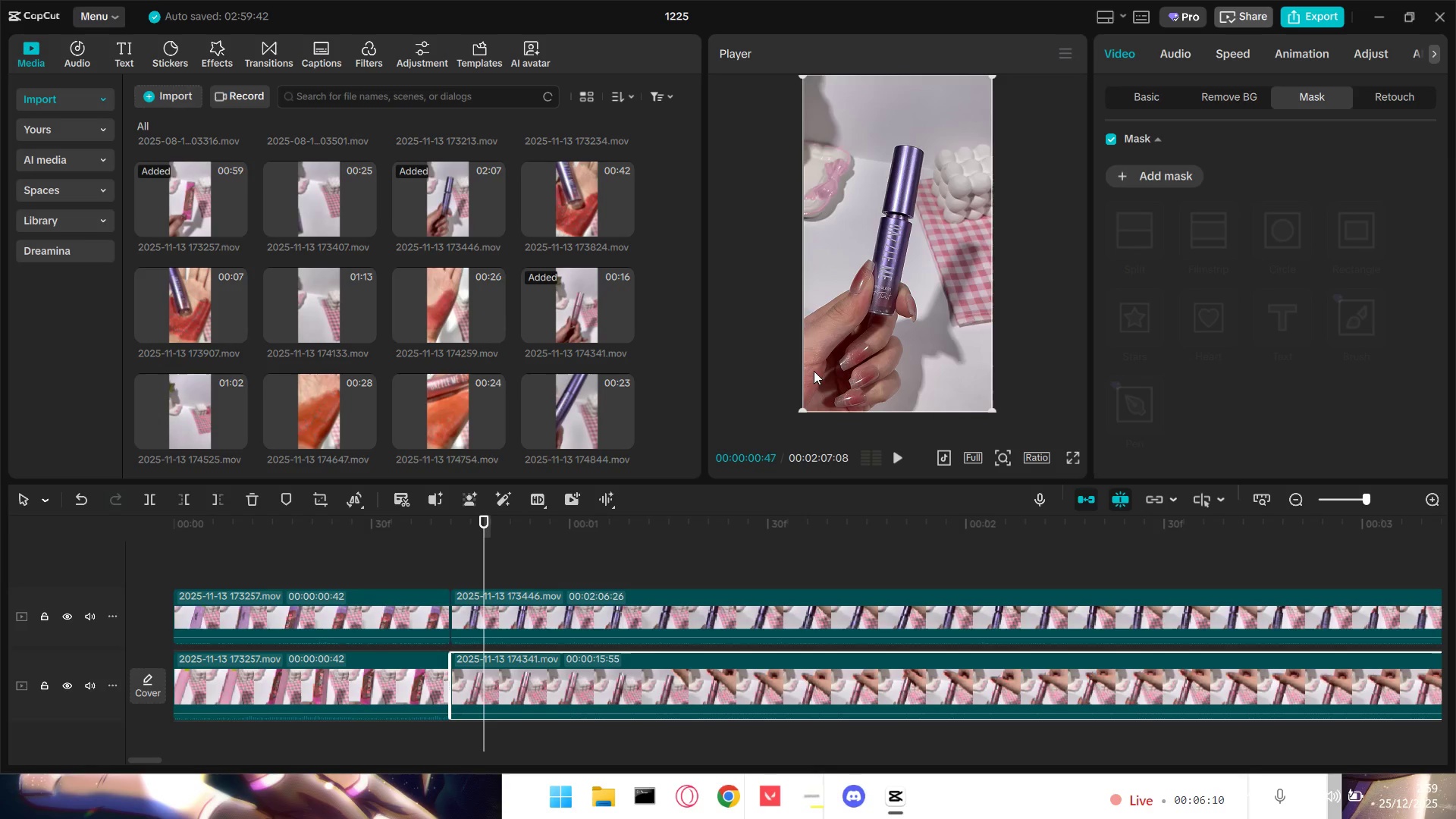 
left_click_drag(start_coordinate=[886, 320], to_coordinate=[965, 321])
 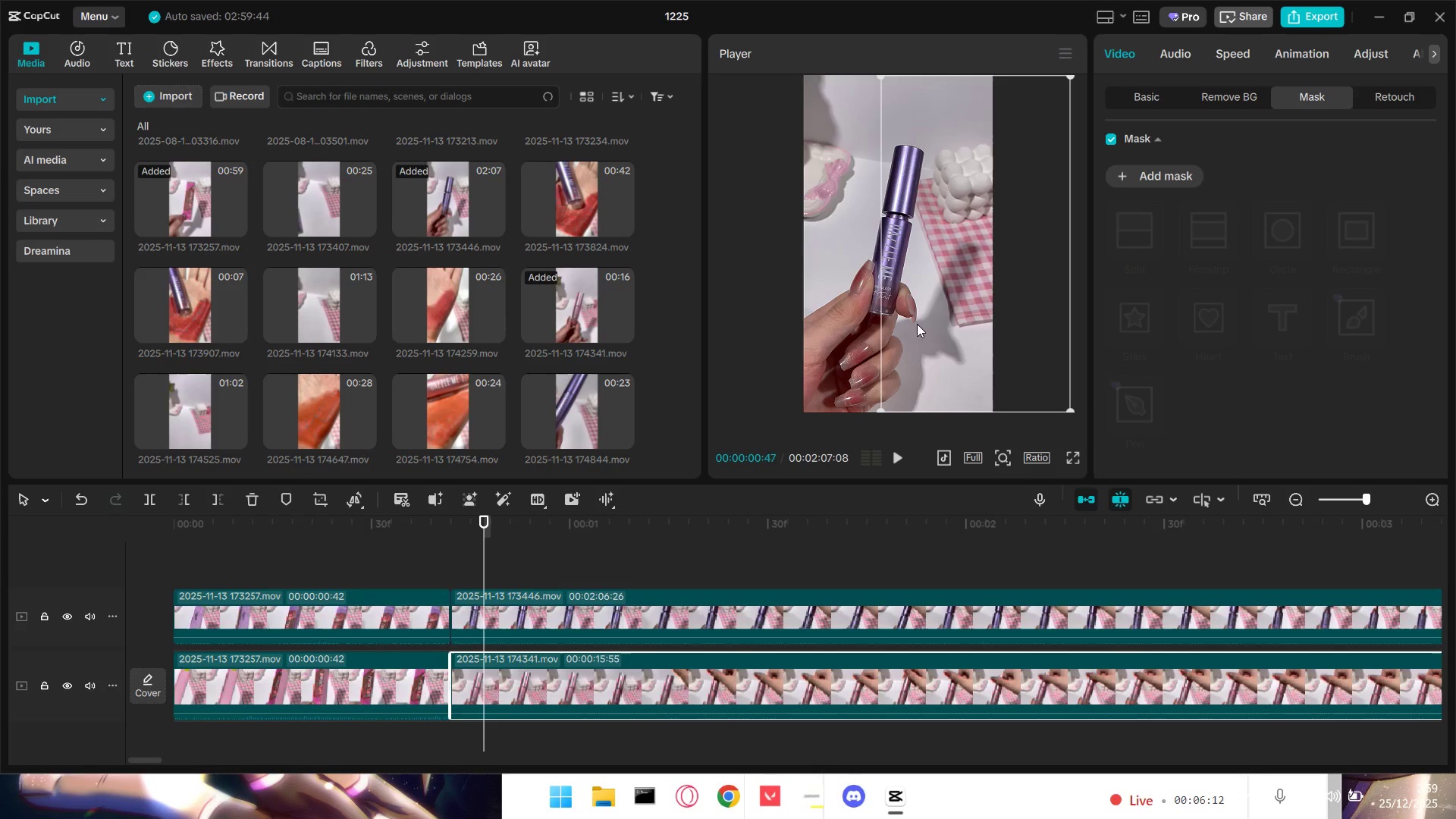 
left_click_drag(start_coordinate=[947, 318], to_coordinate=[857, 315])
 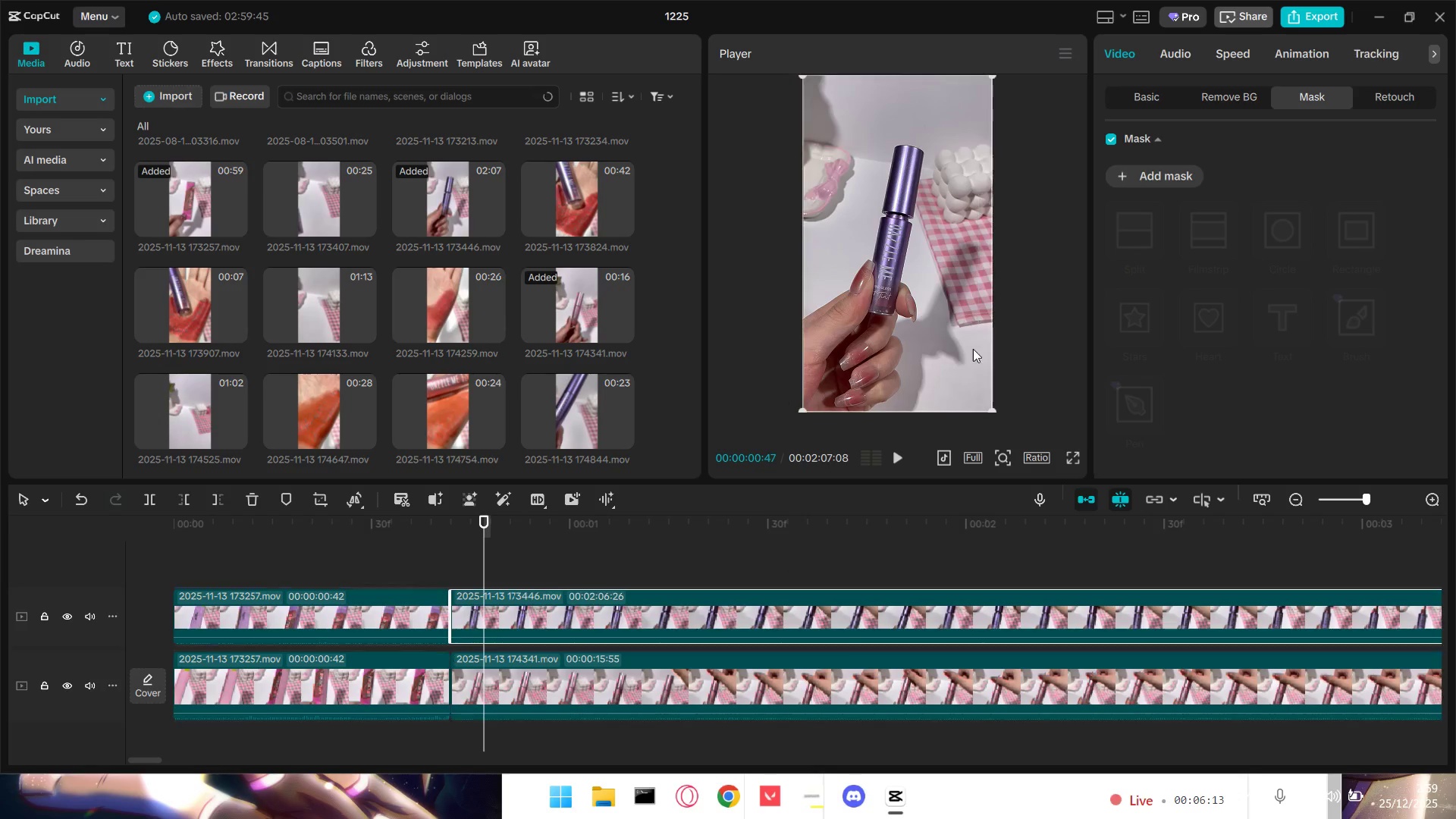 
left_click_drag(start_coordinate=[955, 276], to_coordinate=[1031, 278])
 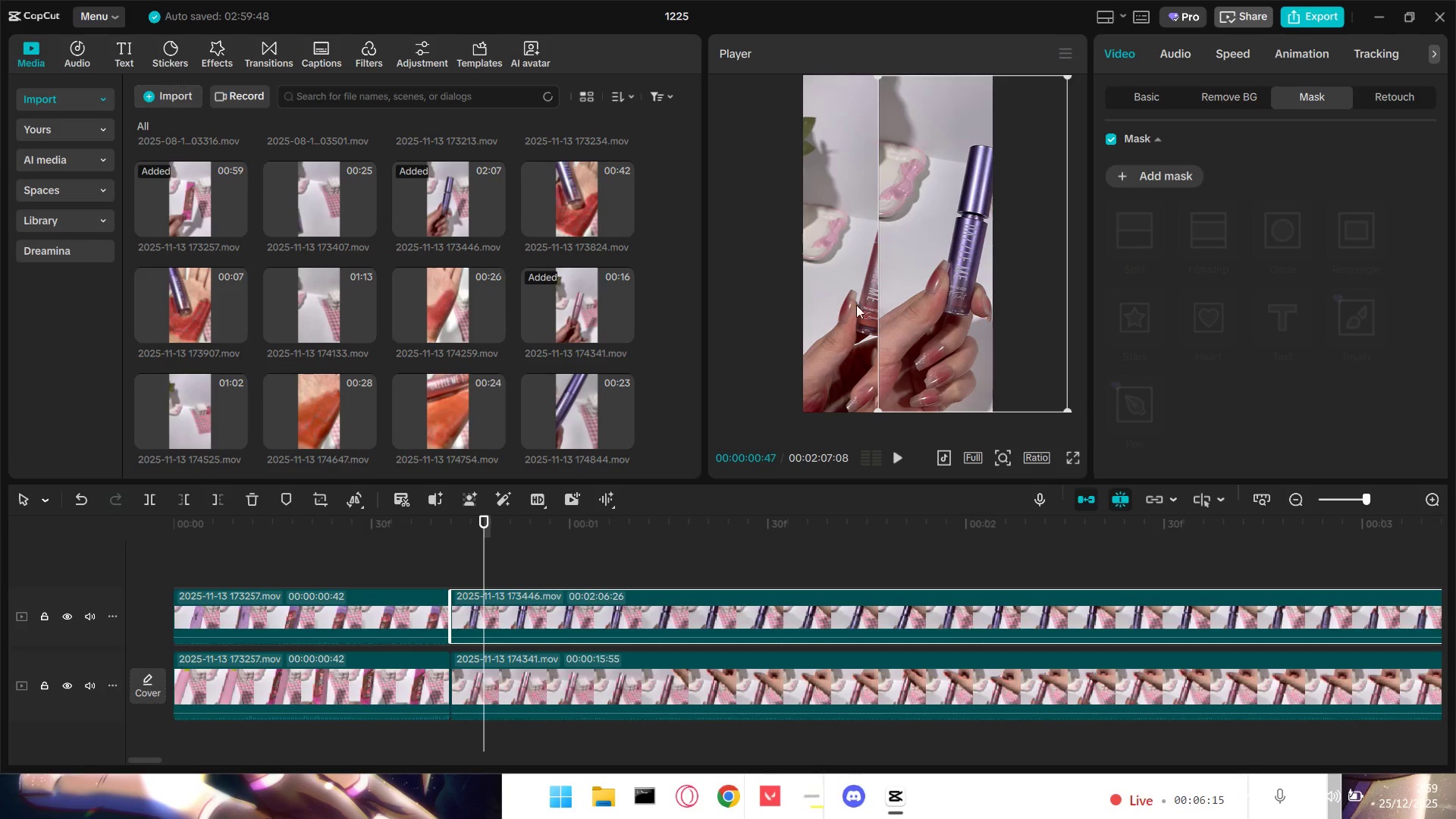 
left_click([833, 303])
 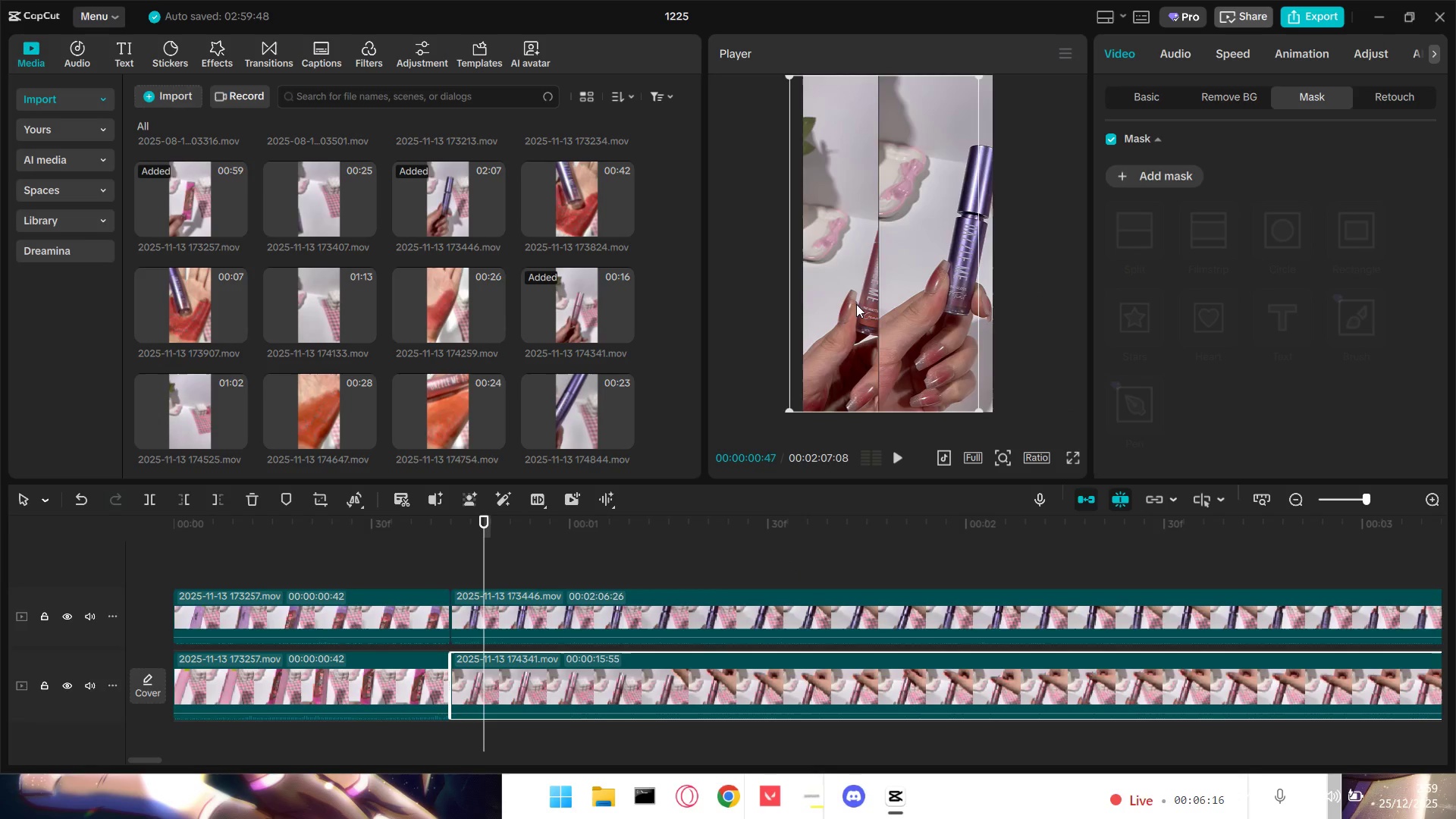 
left_click_drag(start_coordinate=[856, 304], to_coordinate=[822, 308])
 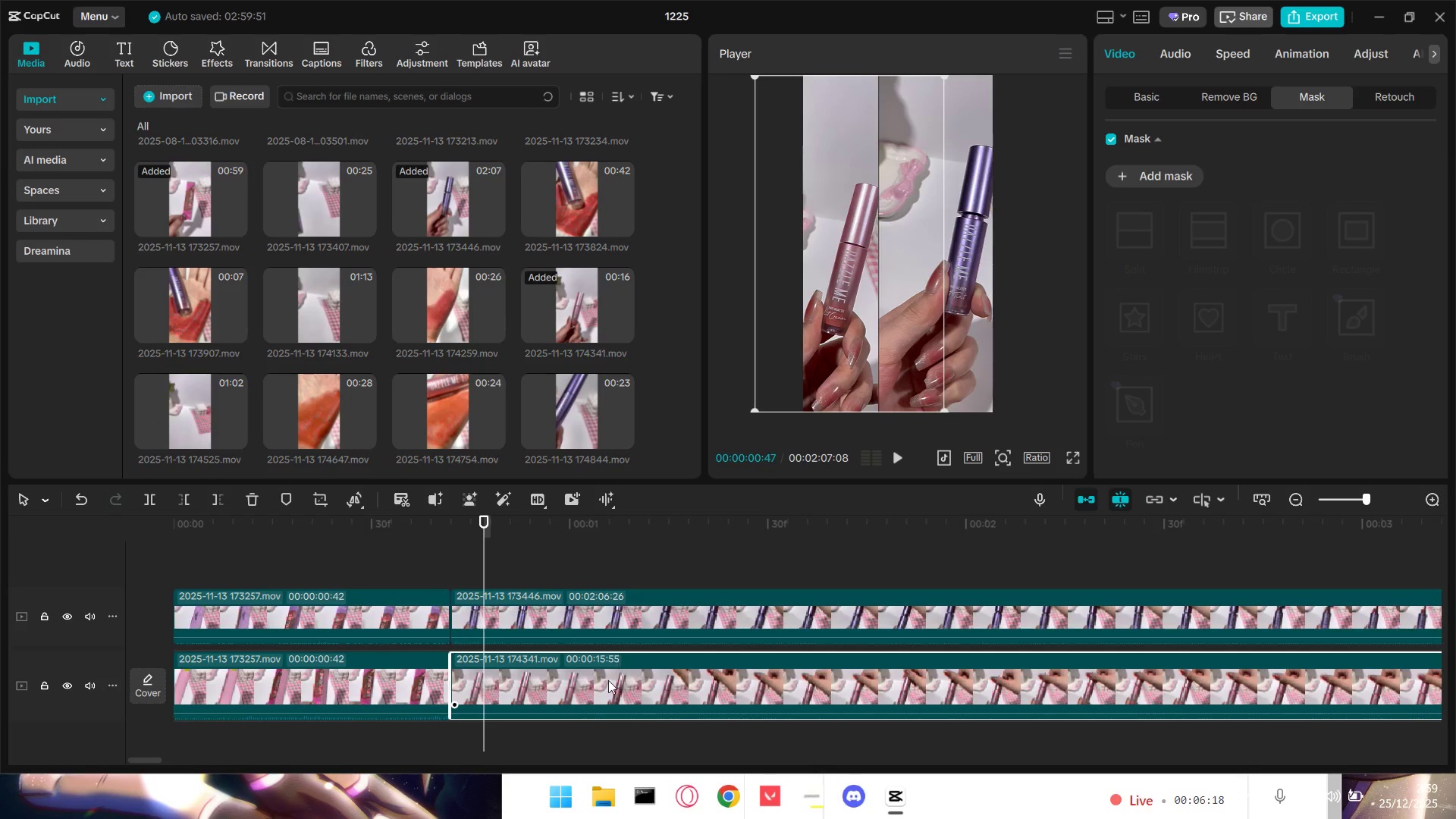 
left_click_drag(start_coordinate=[599, 698], to_coordinate=[598, 628])
 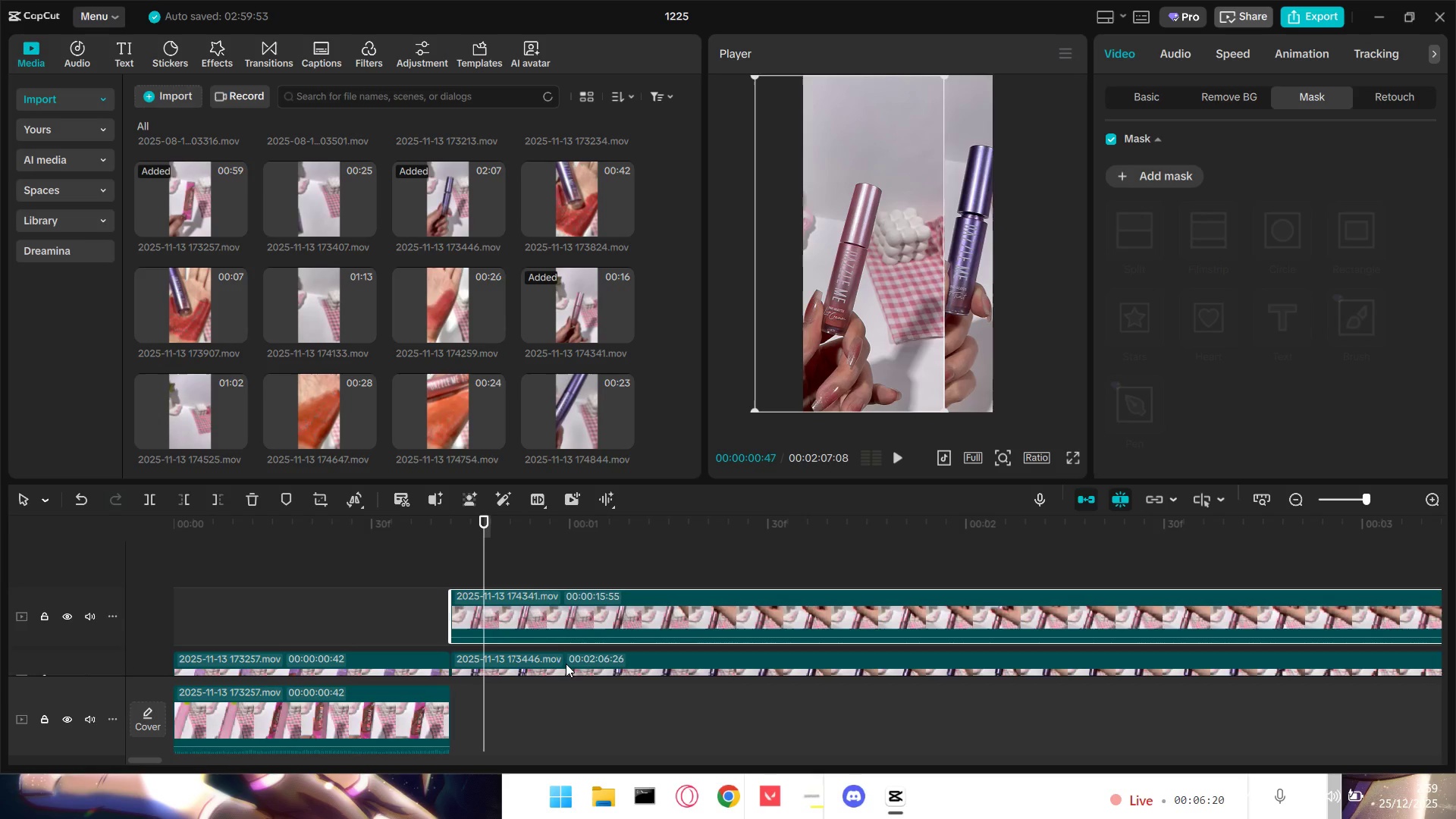 
left_click_drag(start_coordinate=[572, 656], to_coordinate=[570, 707])
 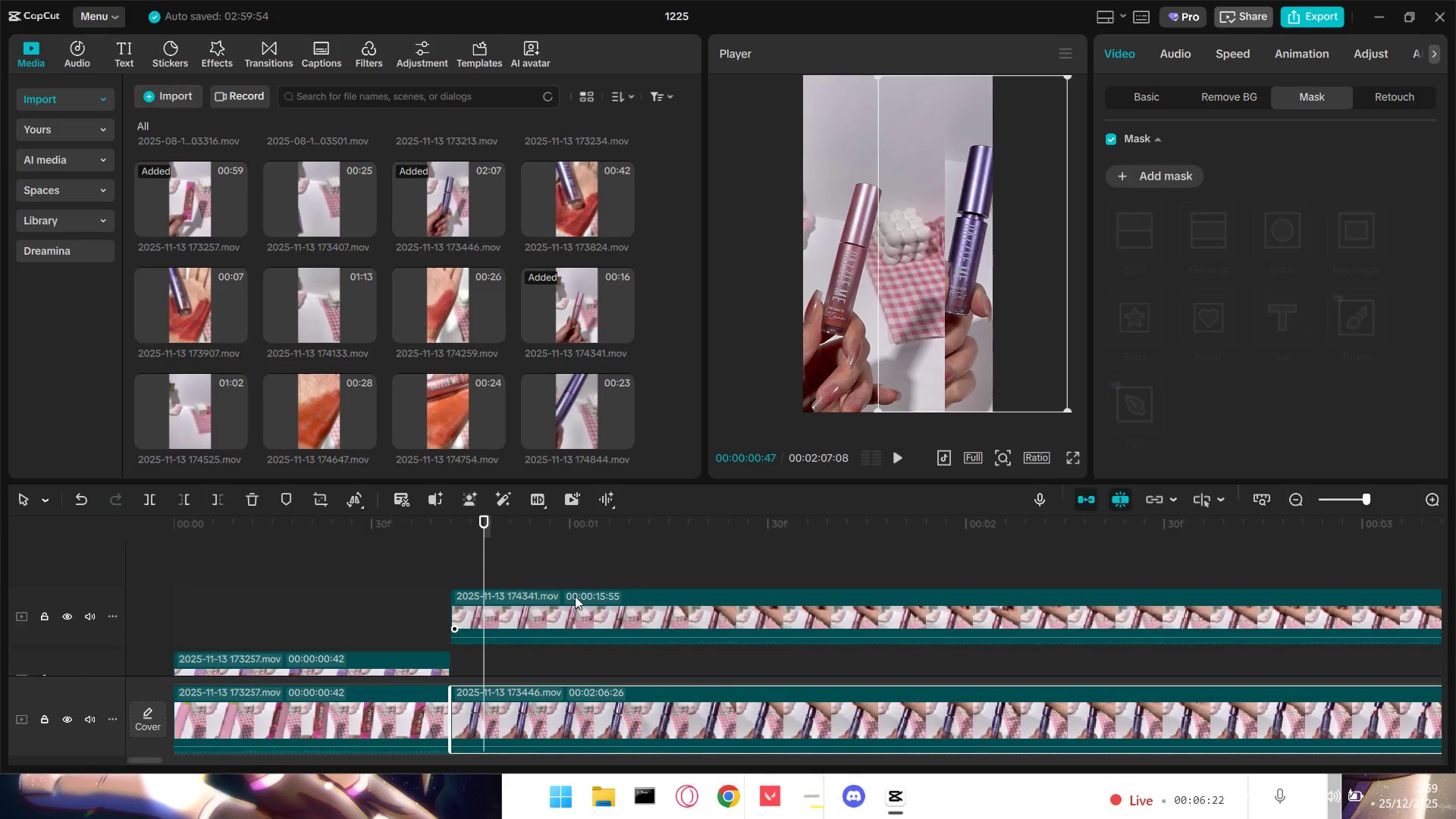 
left_click_drag(start_coordinate=[575, 594], to_coordinate=[572, 649])
 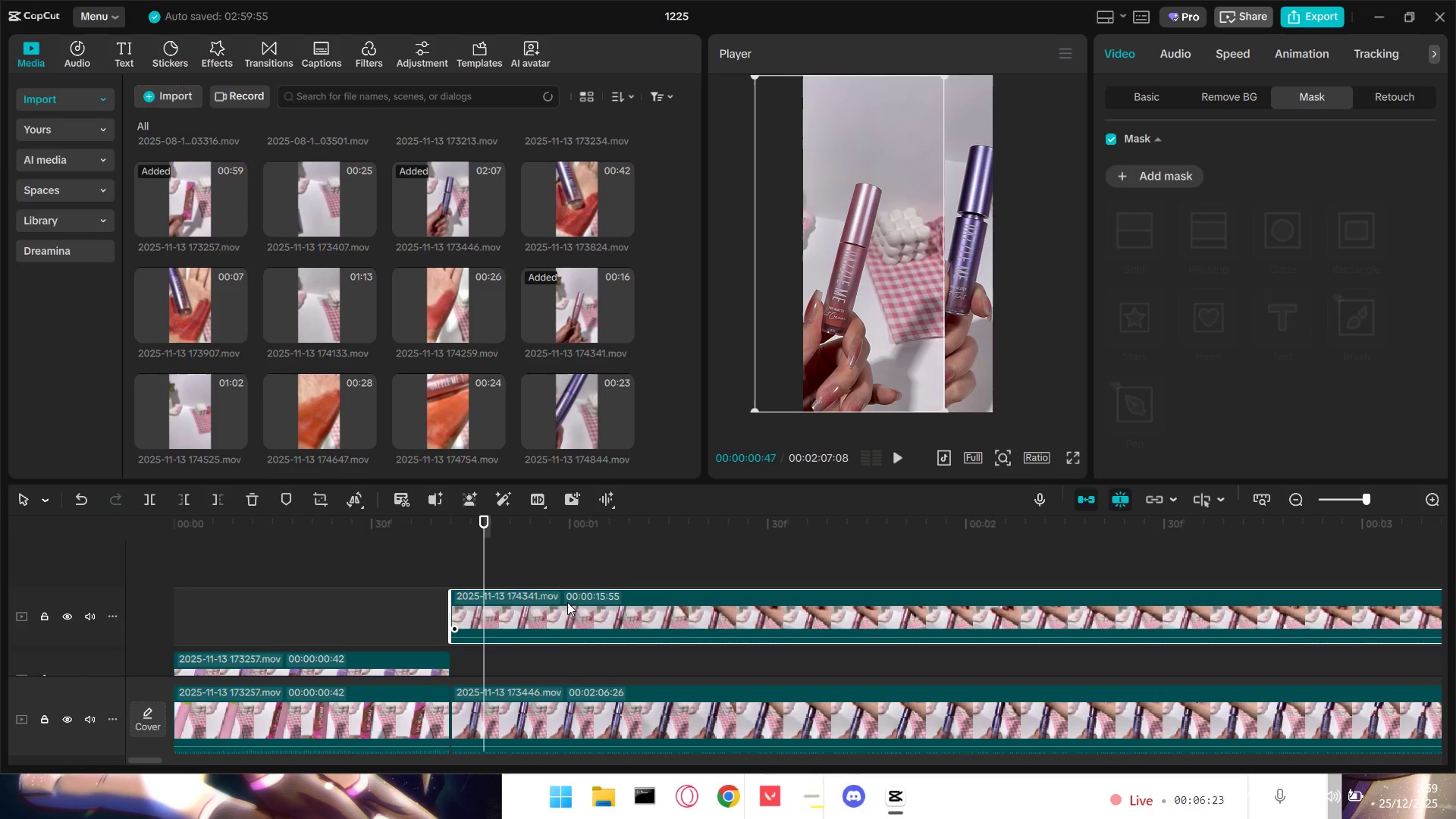 
left_click_drag(start_coordinate=[574, 597], to_coordinate=[569, 662])
 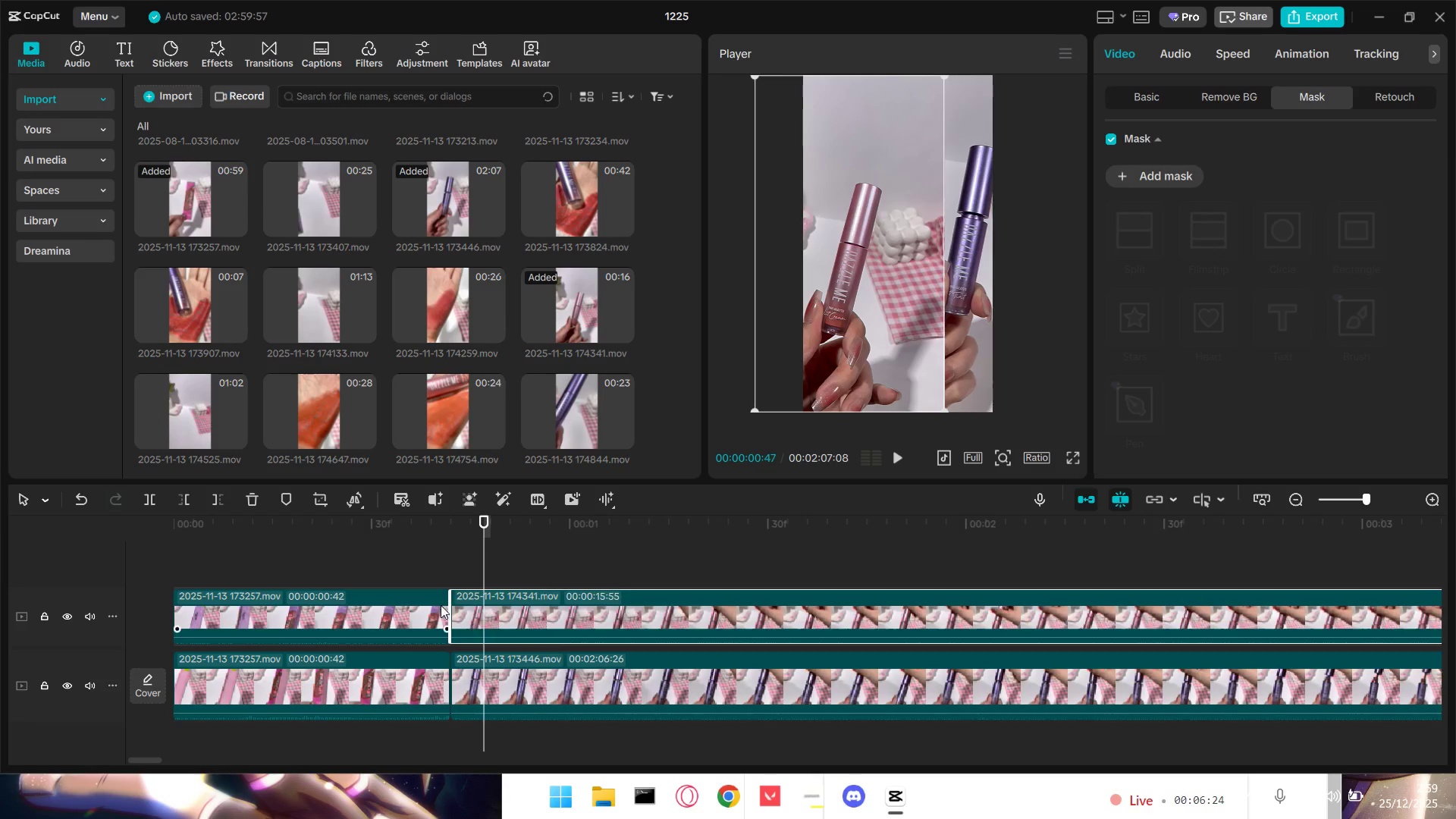 
left_click([446, 569])
 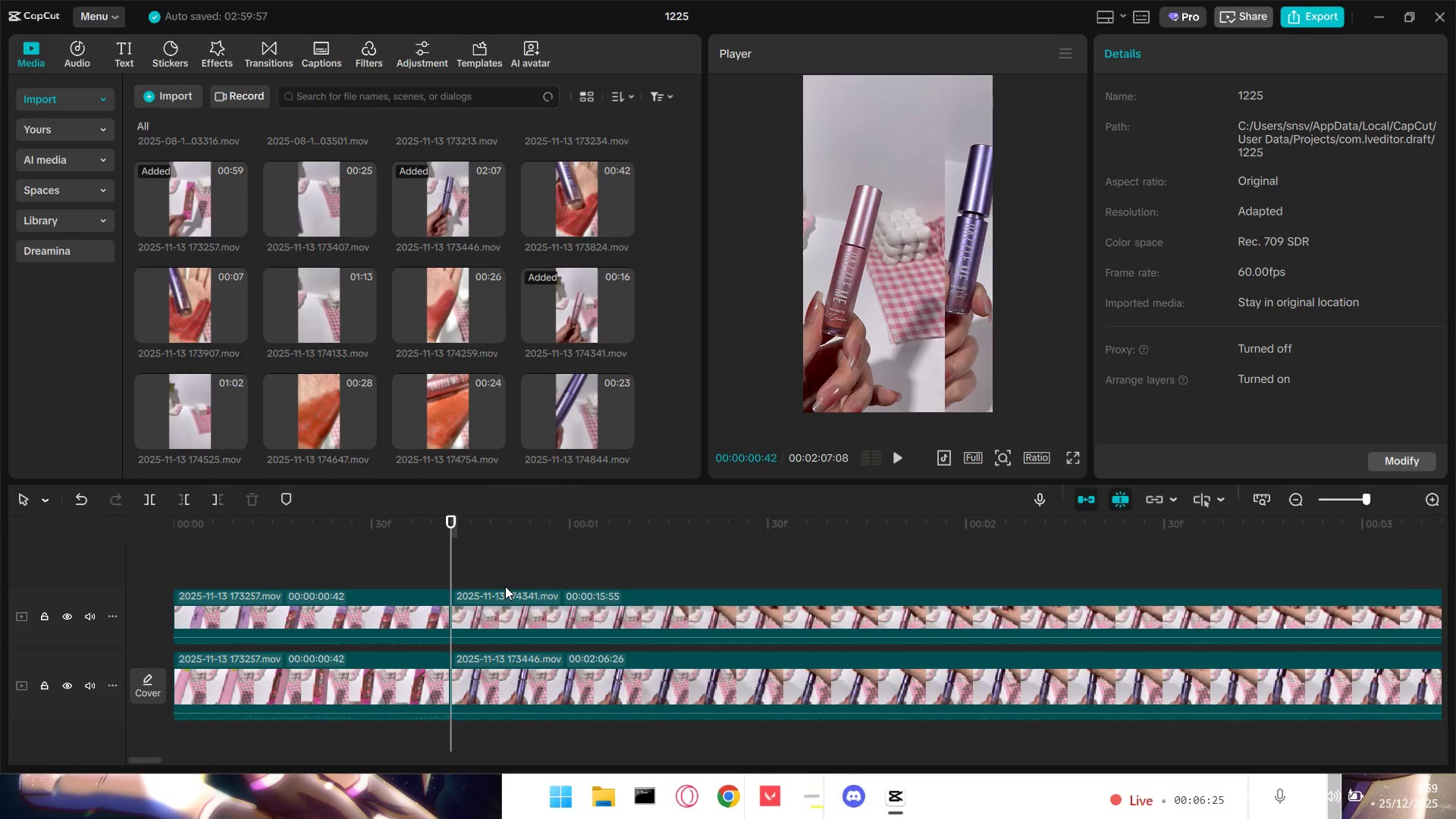 
double_click([462, 569])
 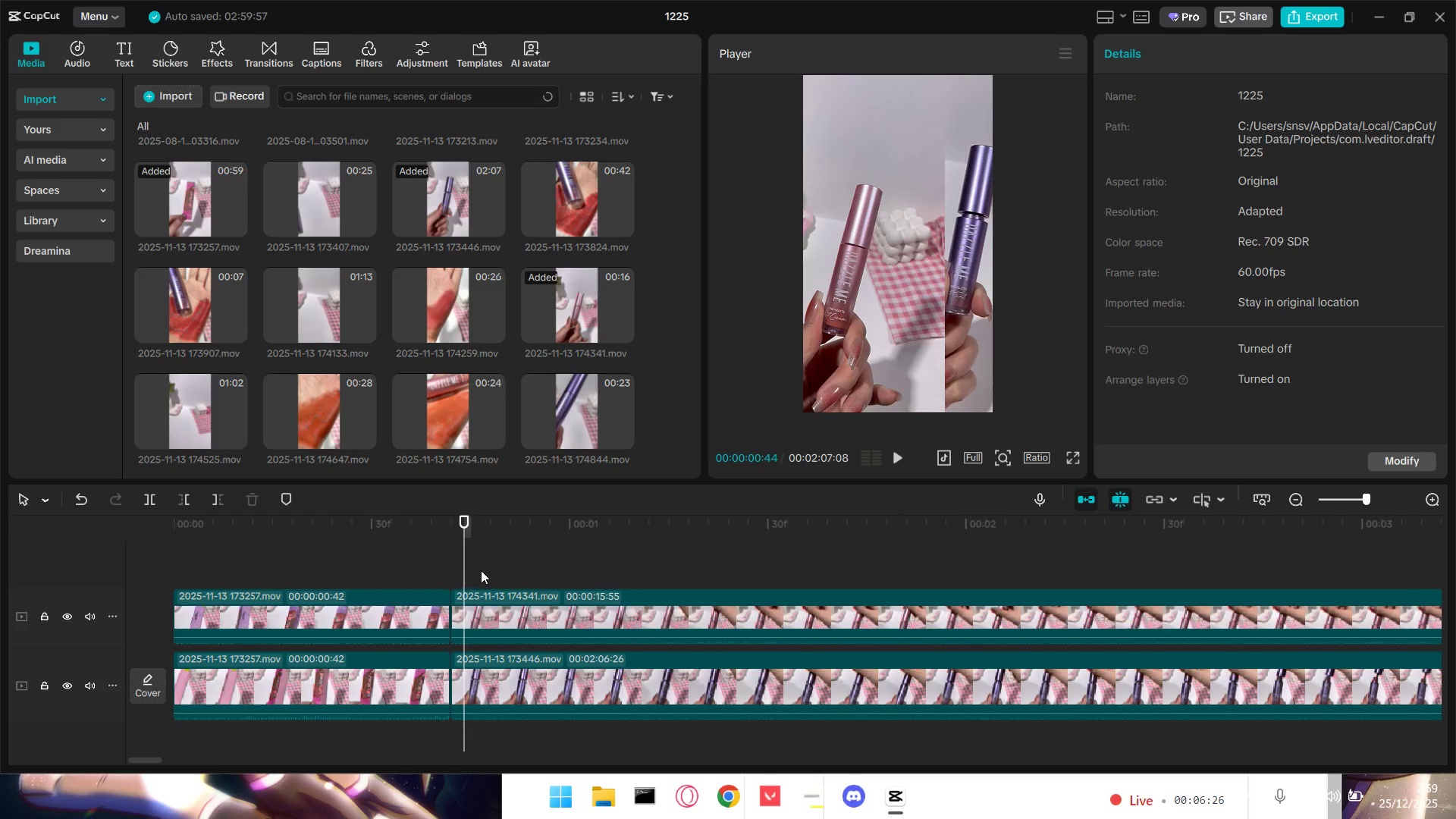 
key(Space)
 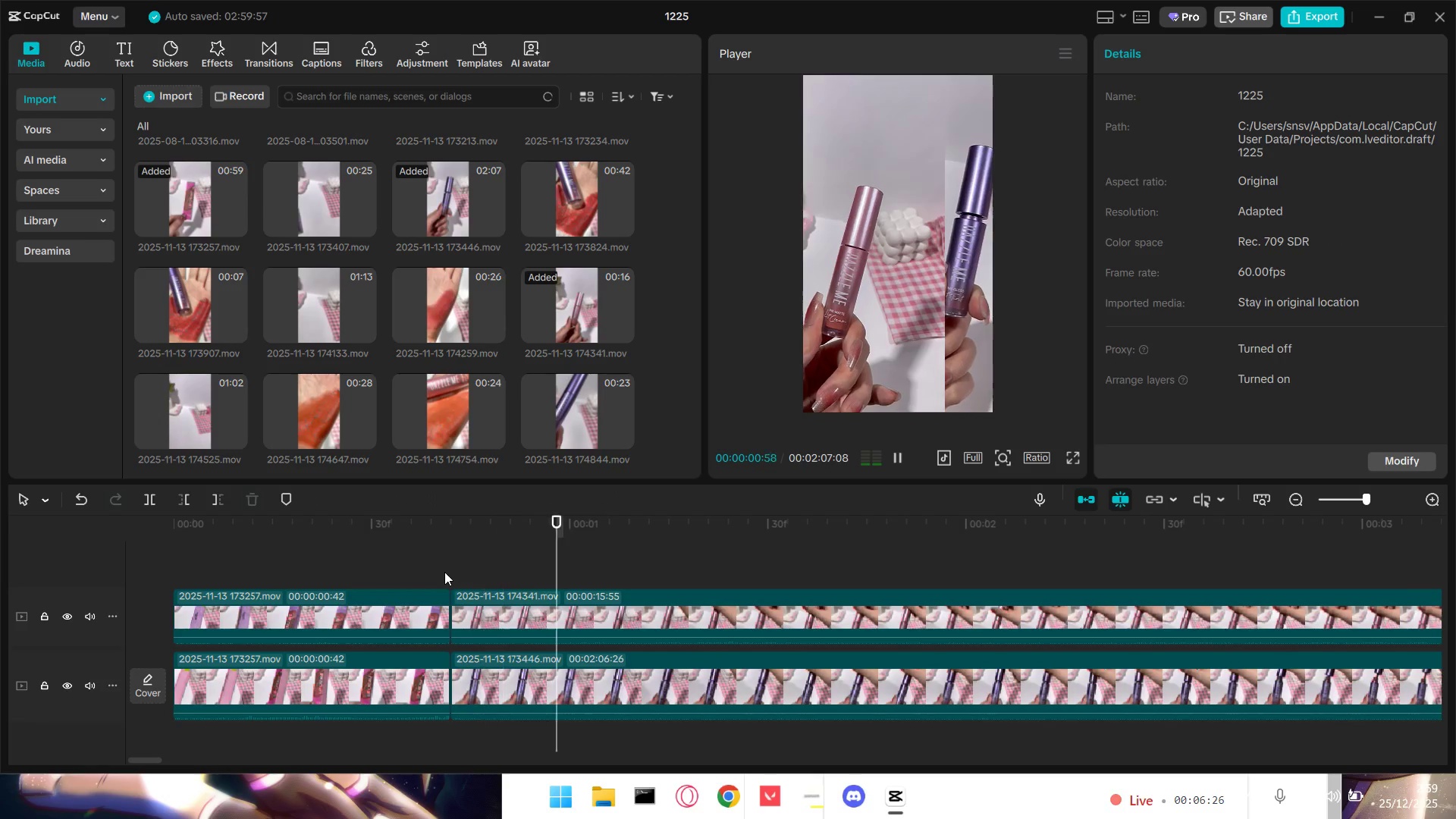 
key(Space)
 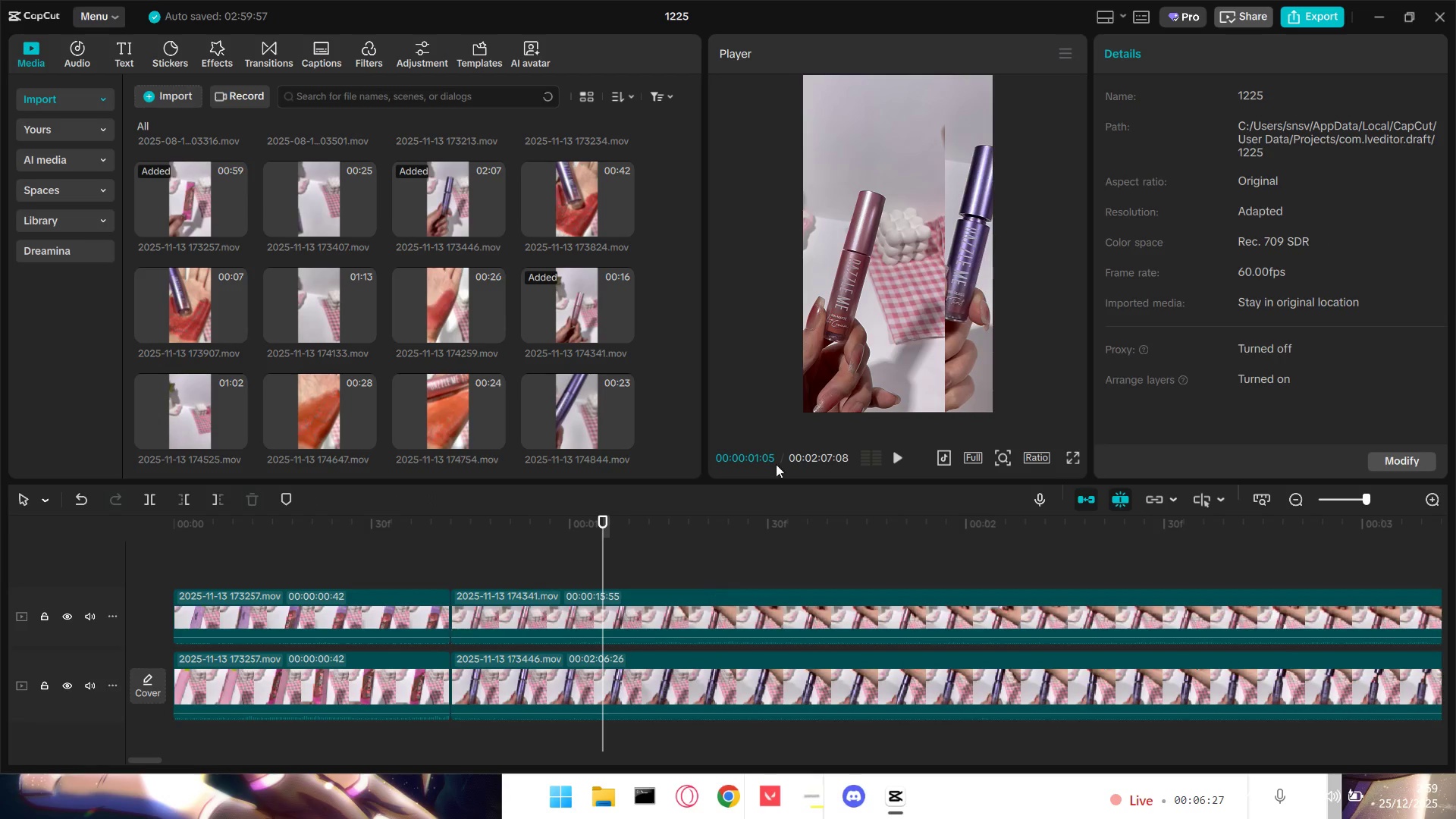 
left_click([811, 326])
 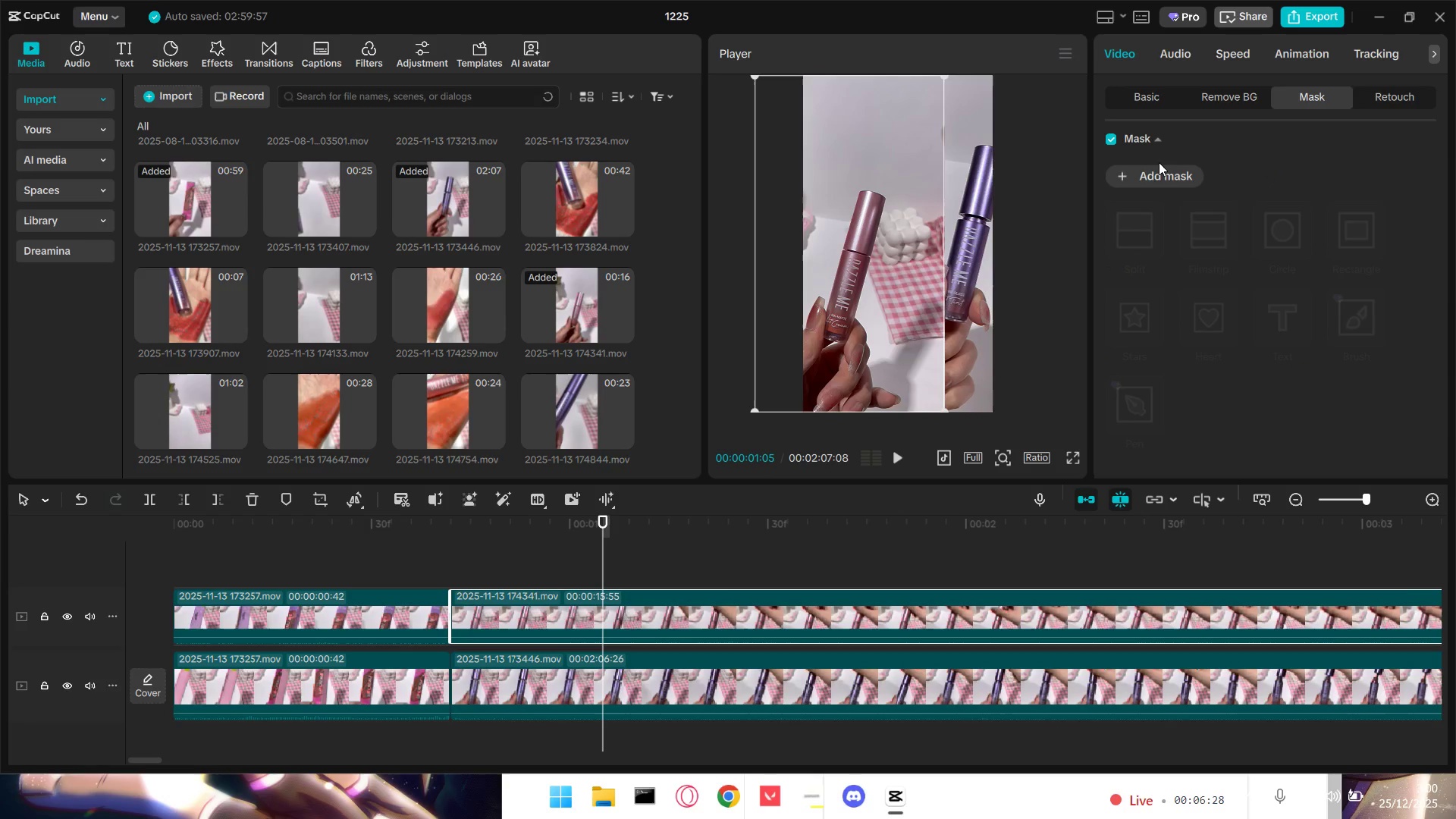 
double_click([1150, 180])
 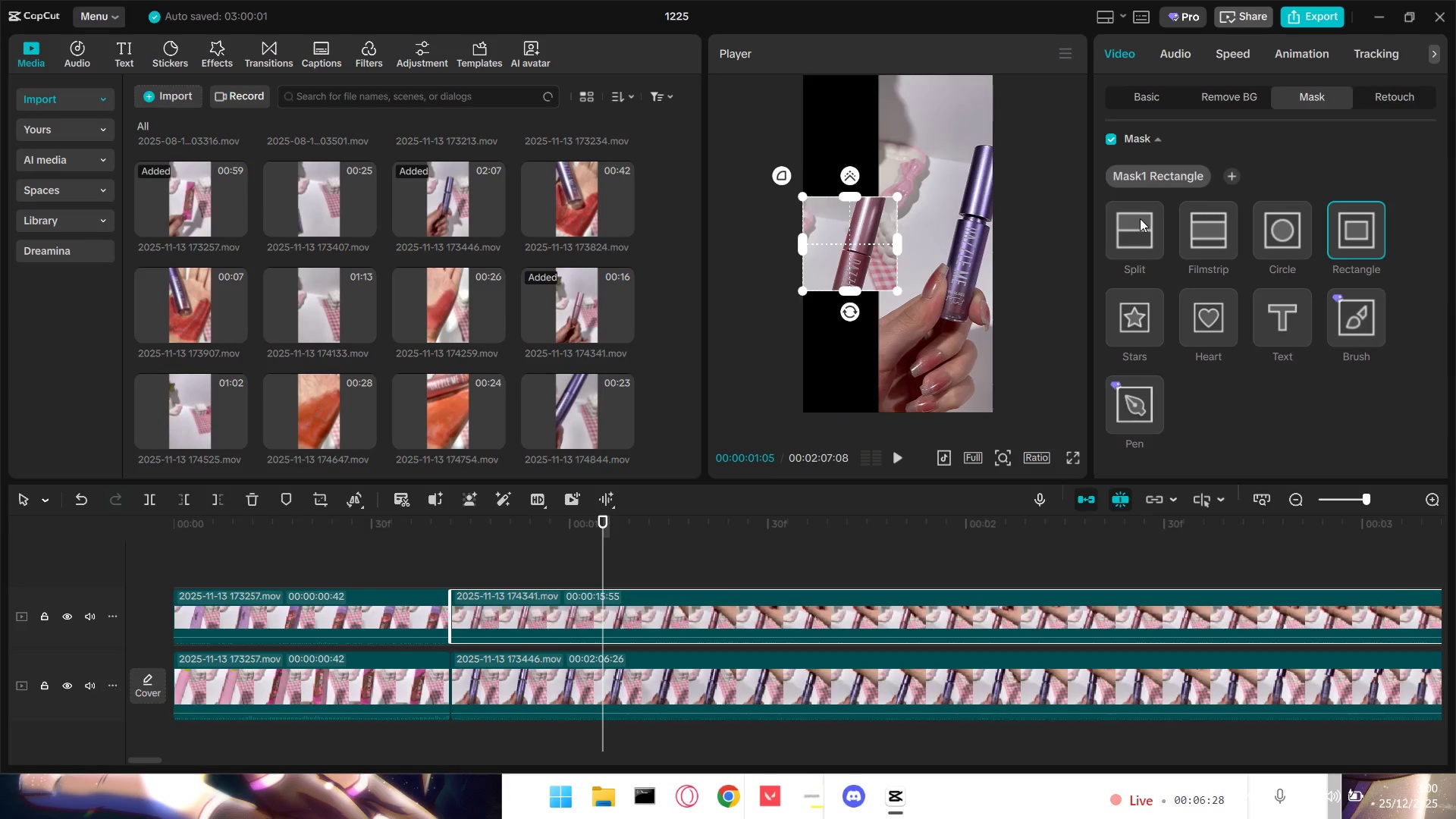 
triple_click([1140, 219])
 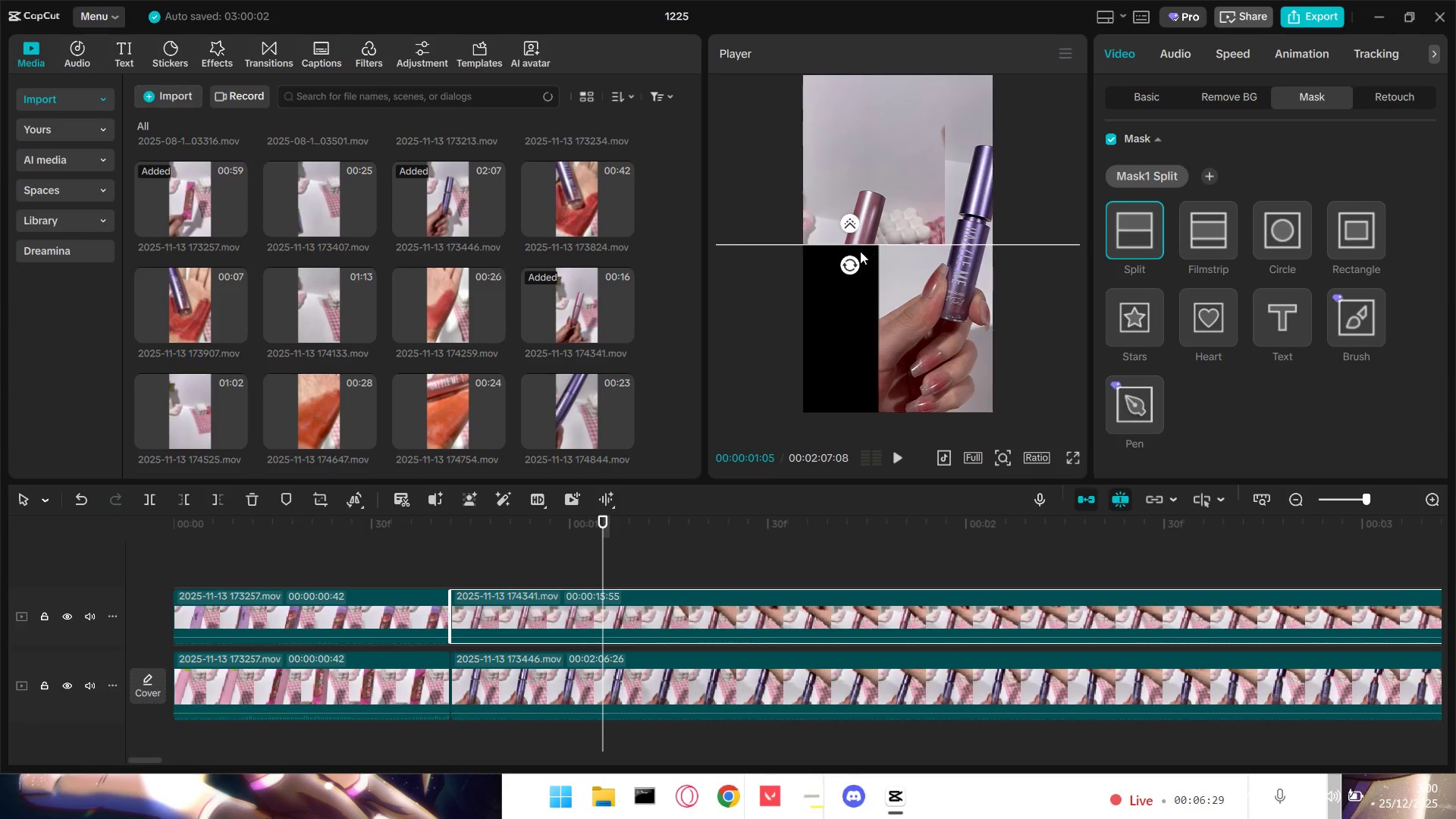 
left_click_drag(start_coordinate=[852, 268], to_coordinate=[902, 252])
 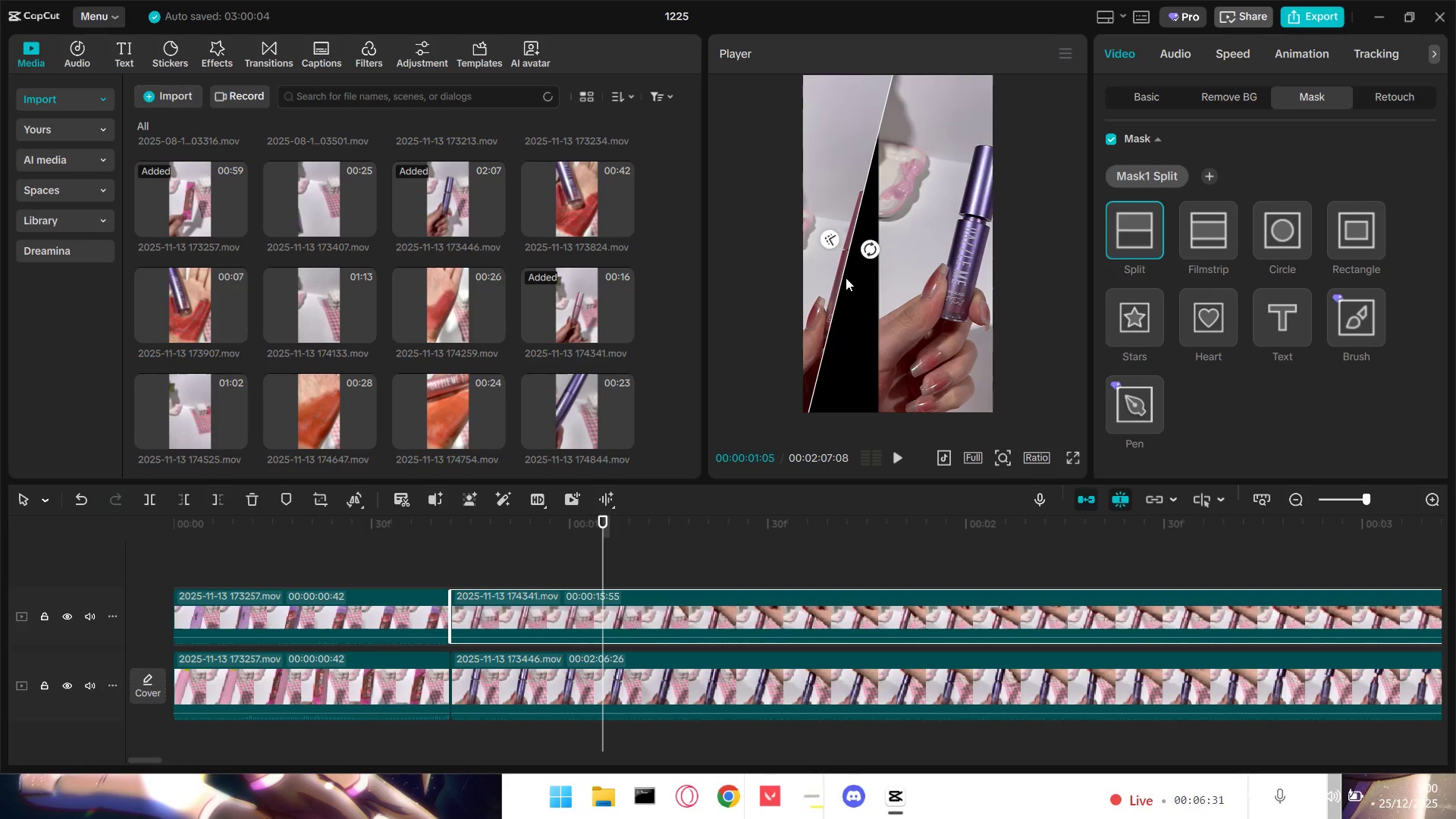 
left_click_drag(start_coordinate=[845, 279], to_coordinate=[885, 290])
 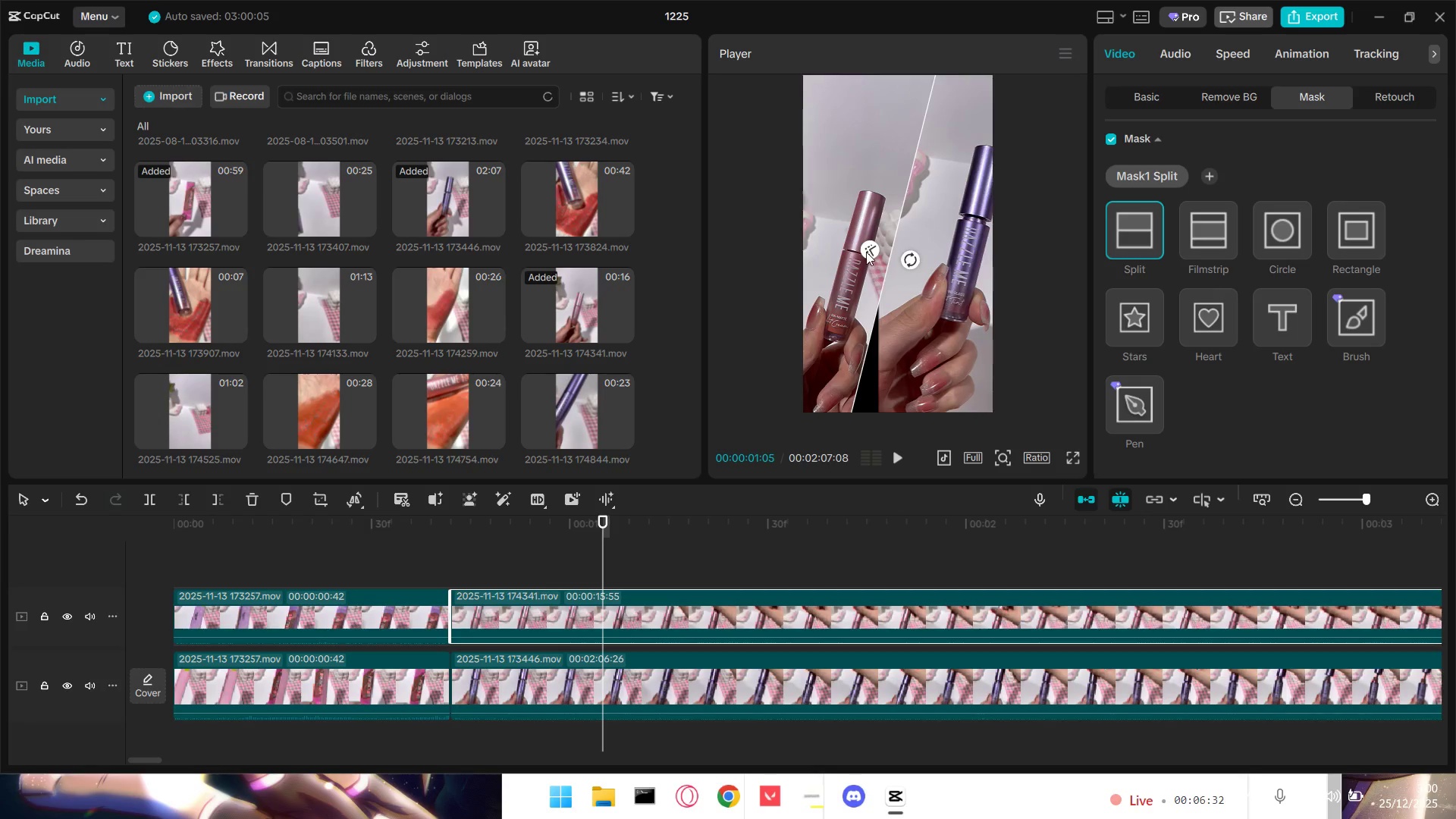 
left_click_drag(start_coordinate=[866, 251], to_coordinate=[845, 249])
 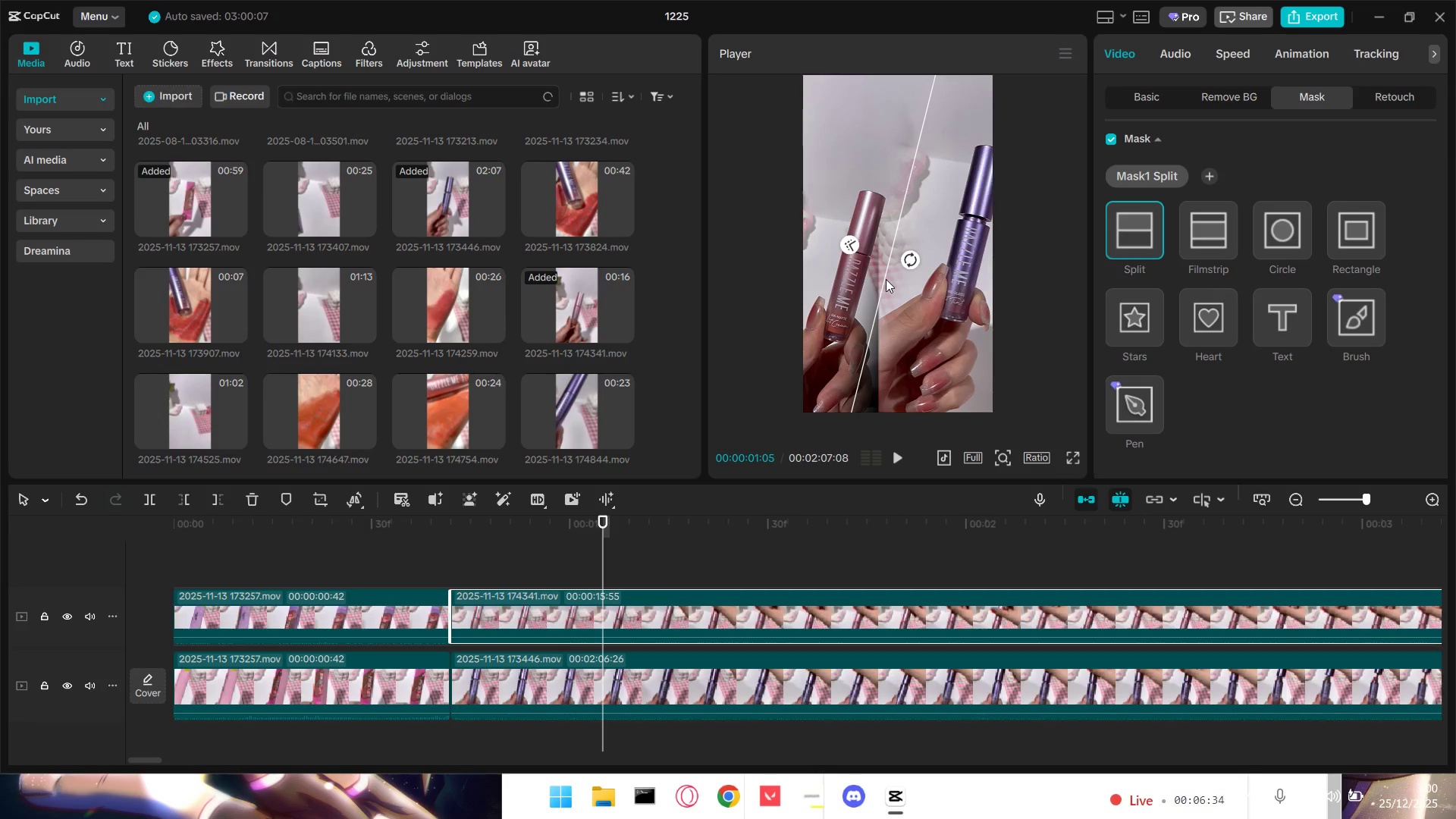 
left_click_drag(start_coordinate=[879, 281], to_coordinate=[890, 290])
 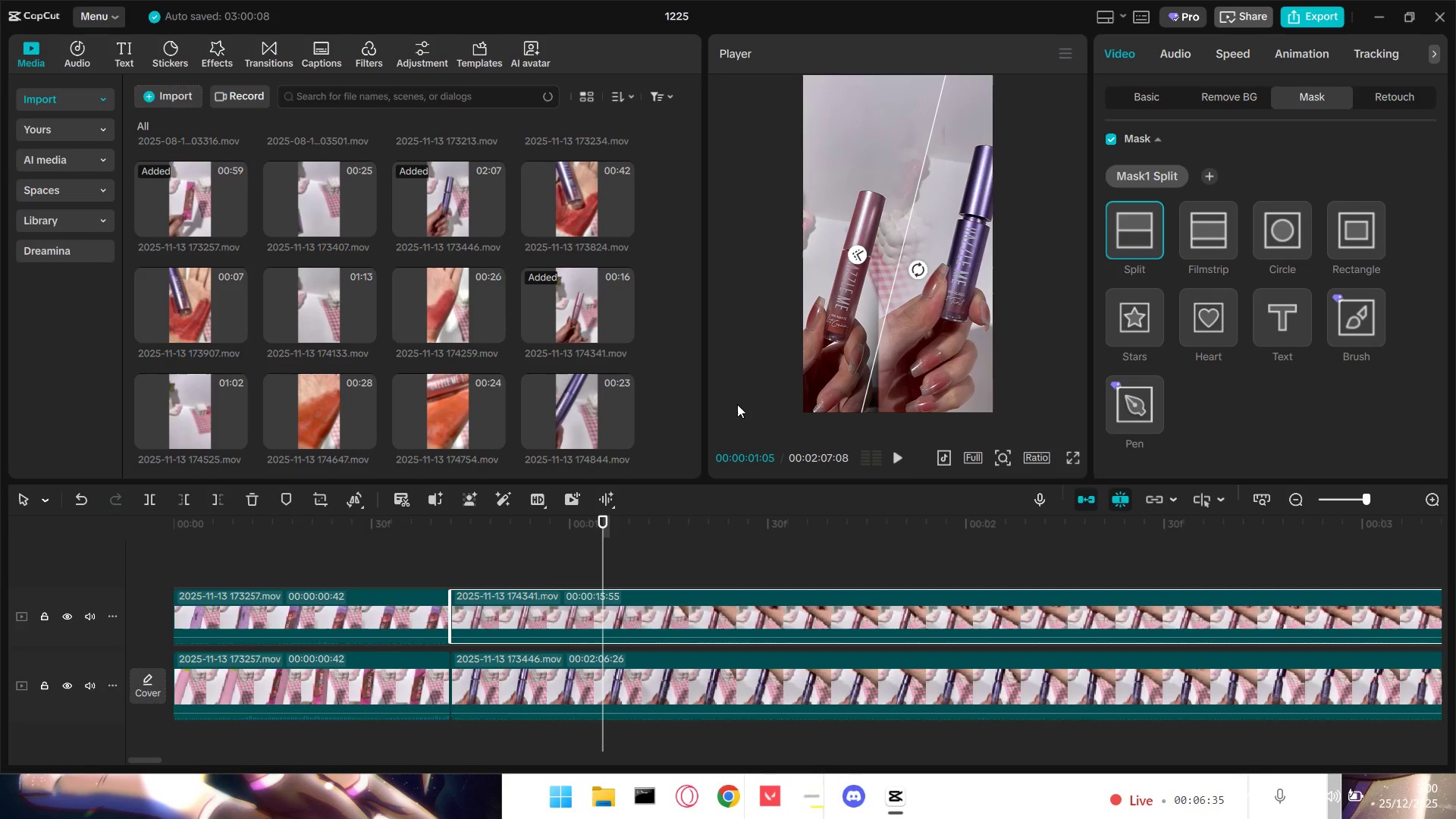 
left_click([917, 483])
 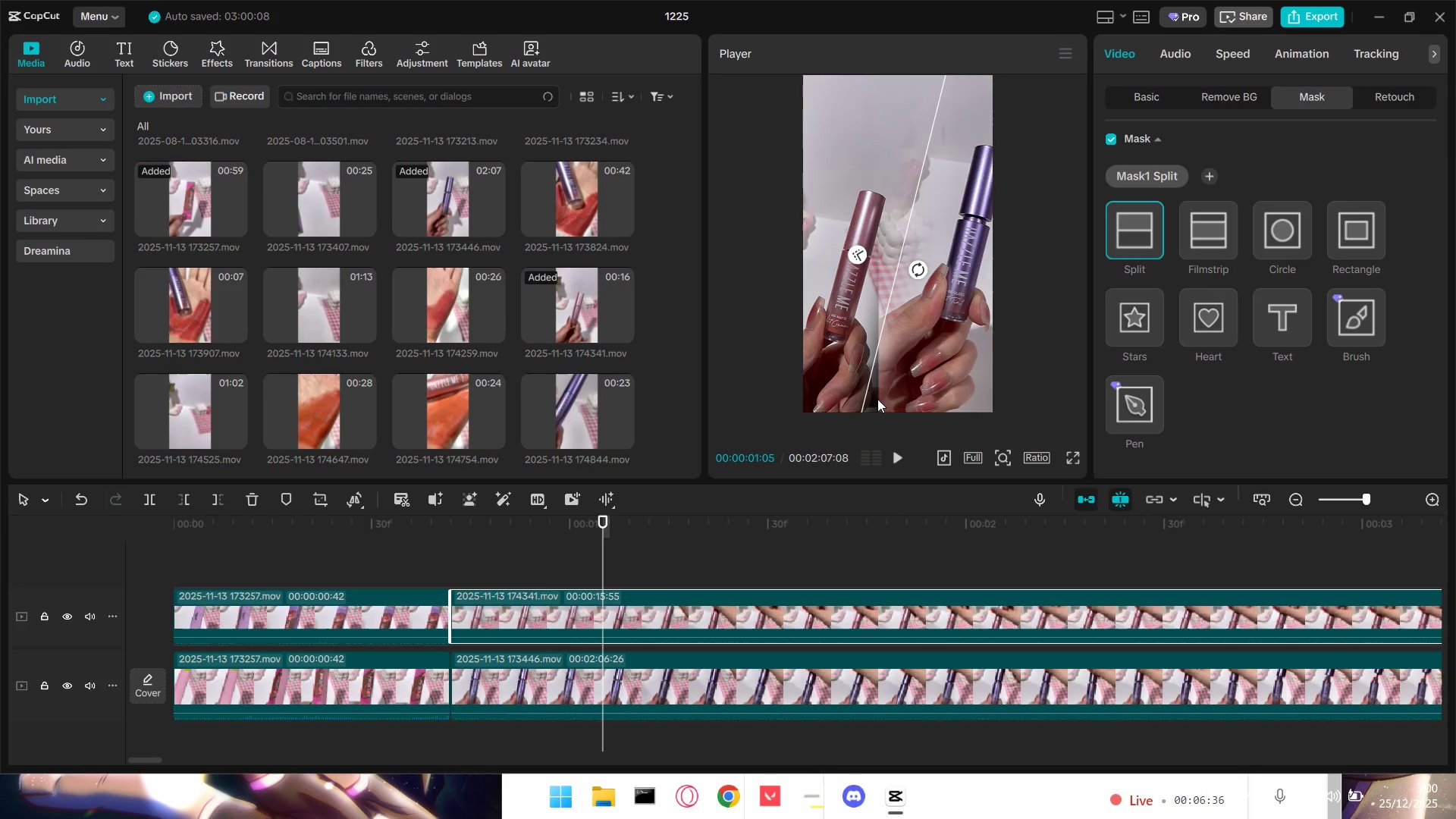 
double_click([840, 303])
 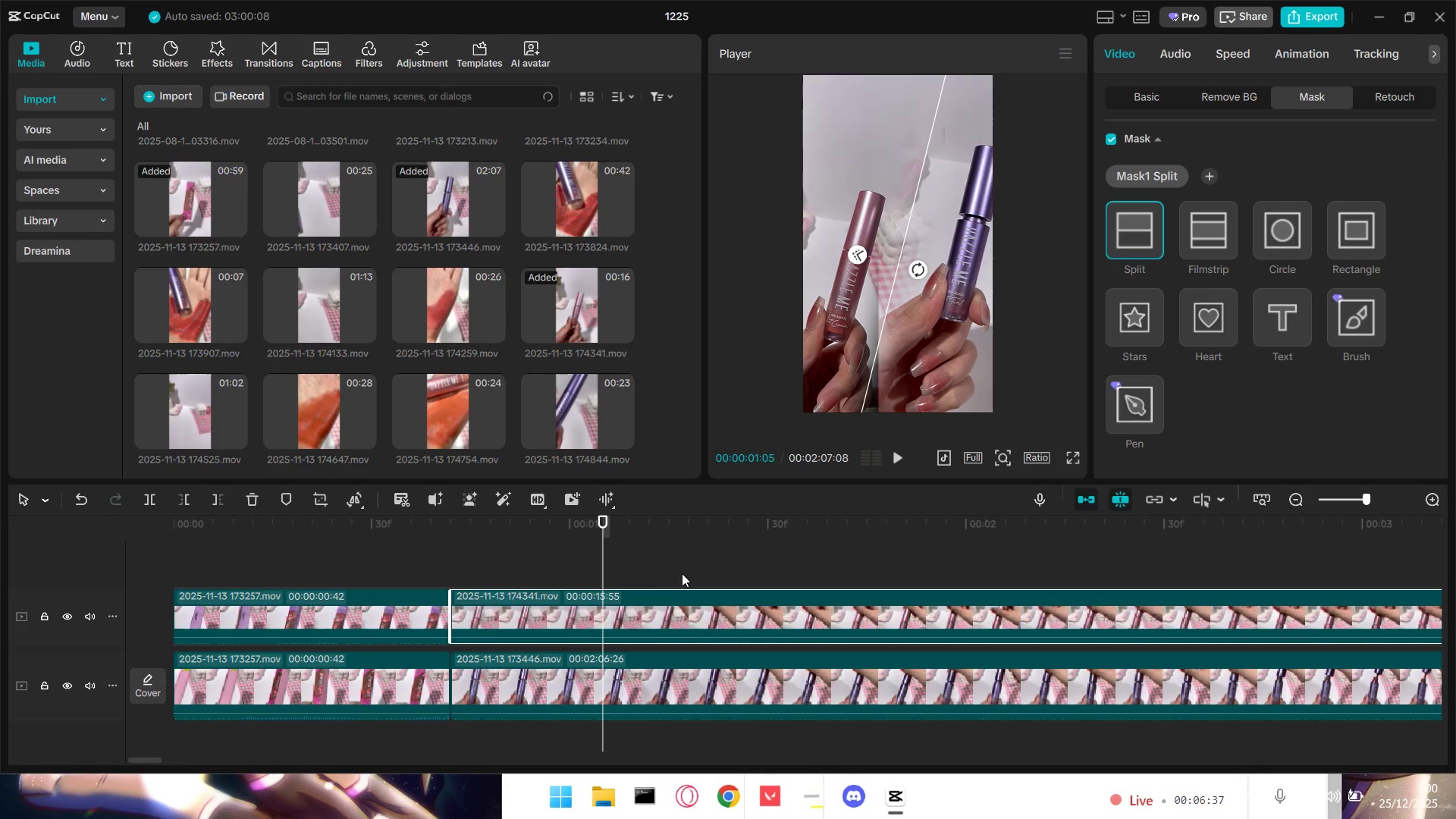 
left_click([651, 601])
 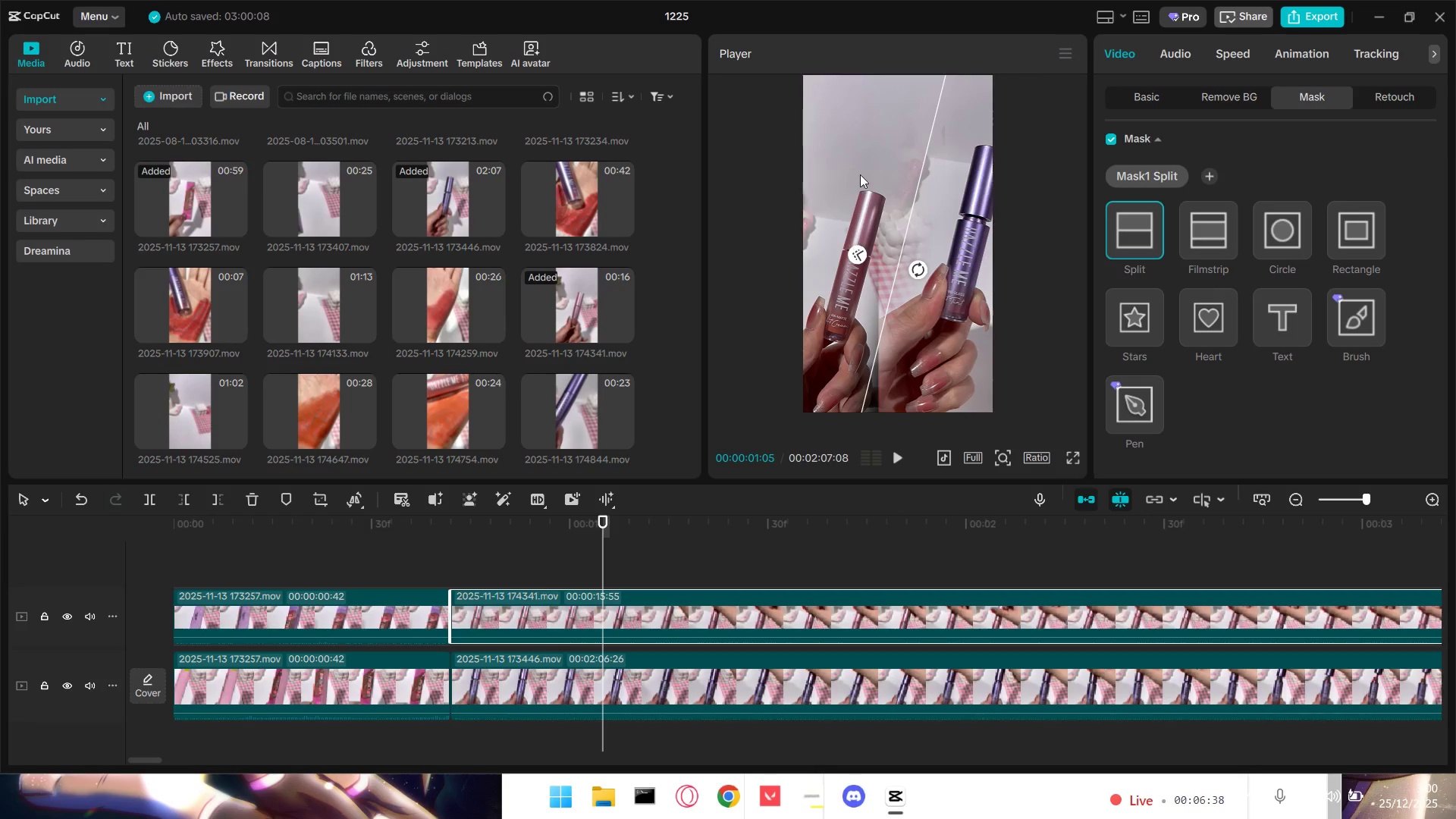 
double_click([859, 154])
 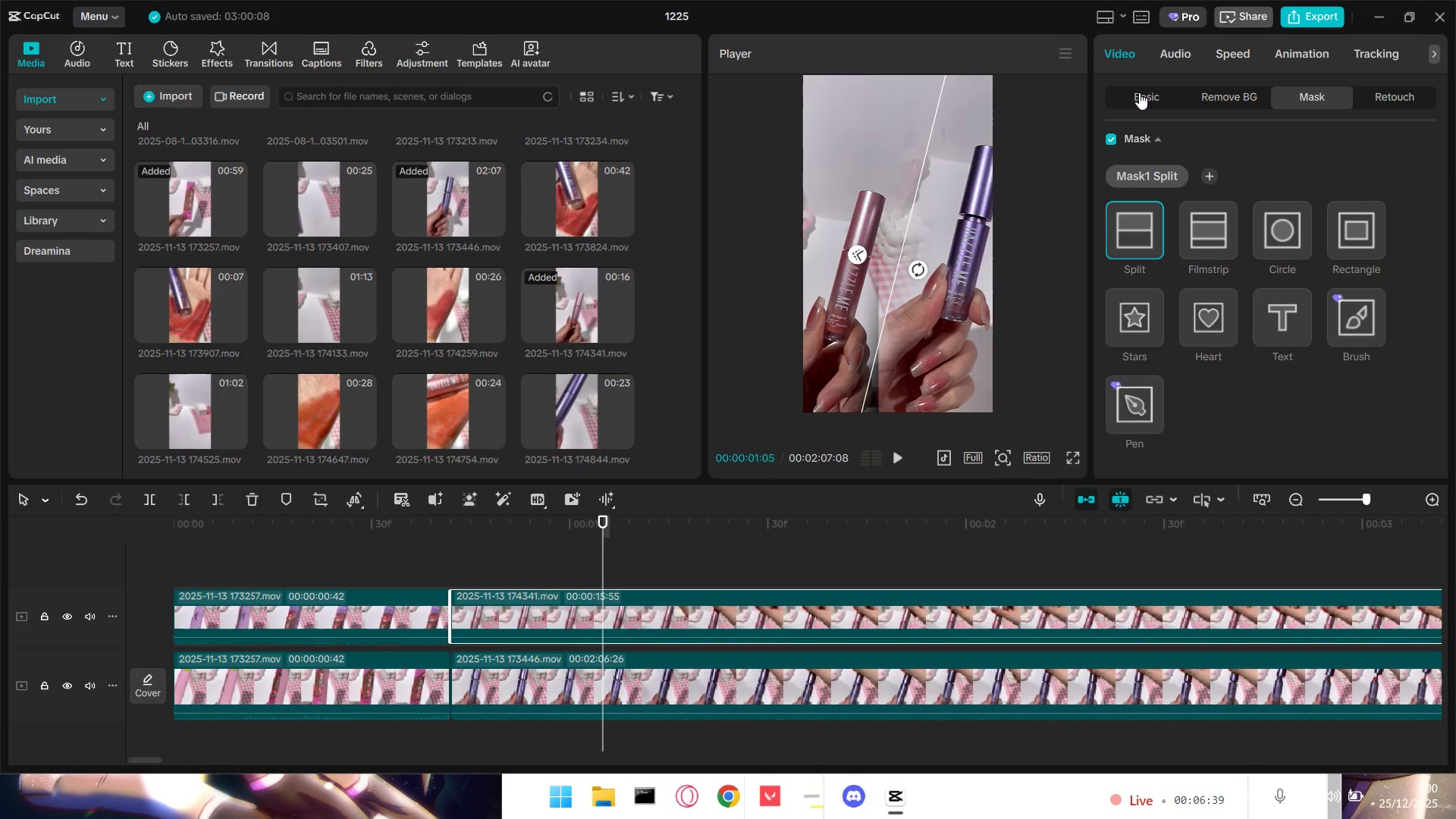 
triple_click([1138, 89])
 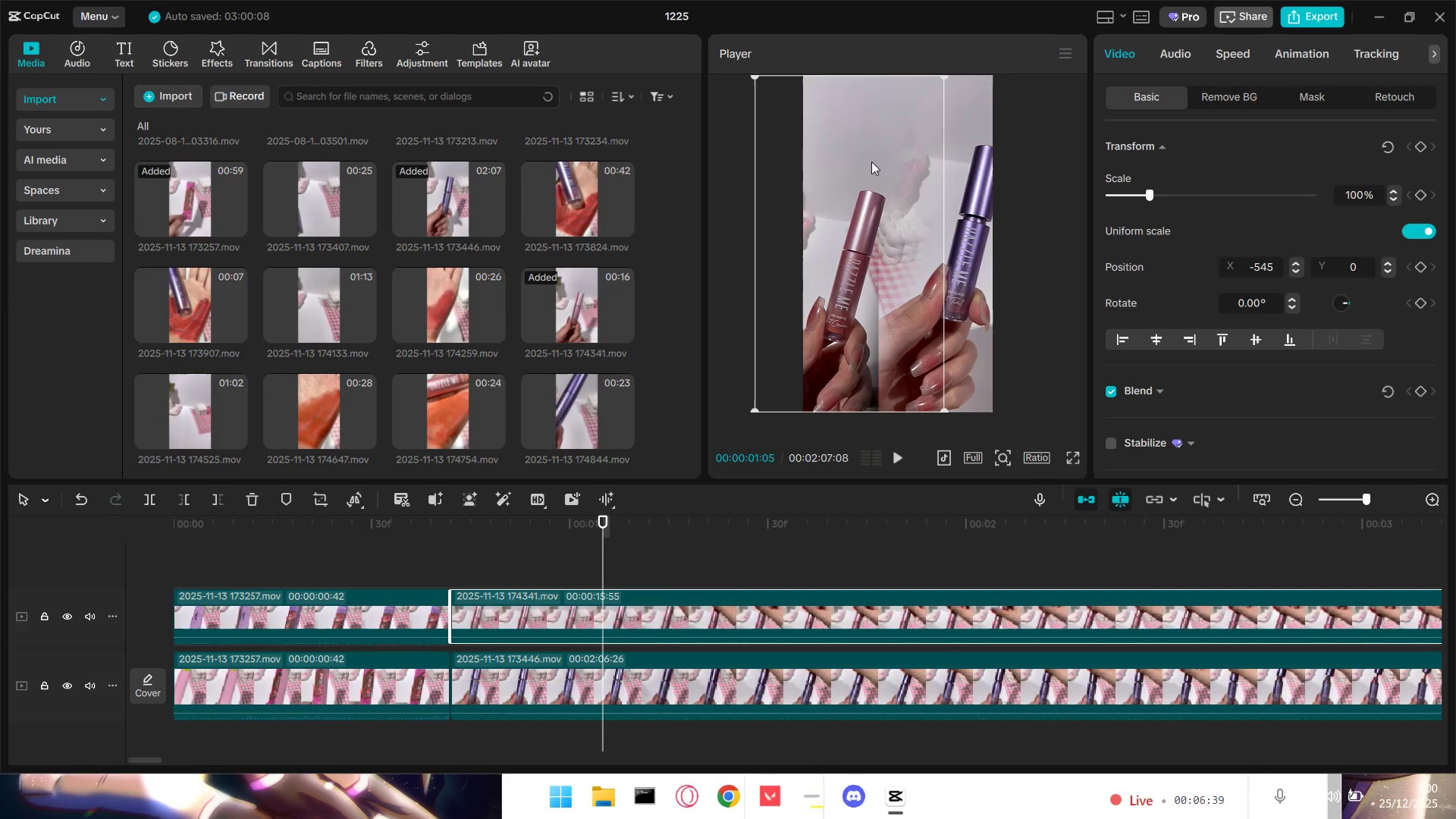 
left_click_drag(start_coordinate=[856, 207], to_coordinate=[872, 209])
 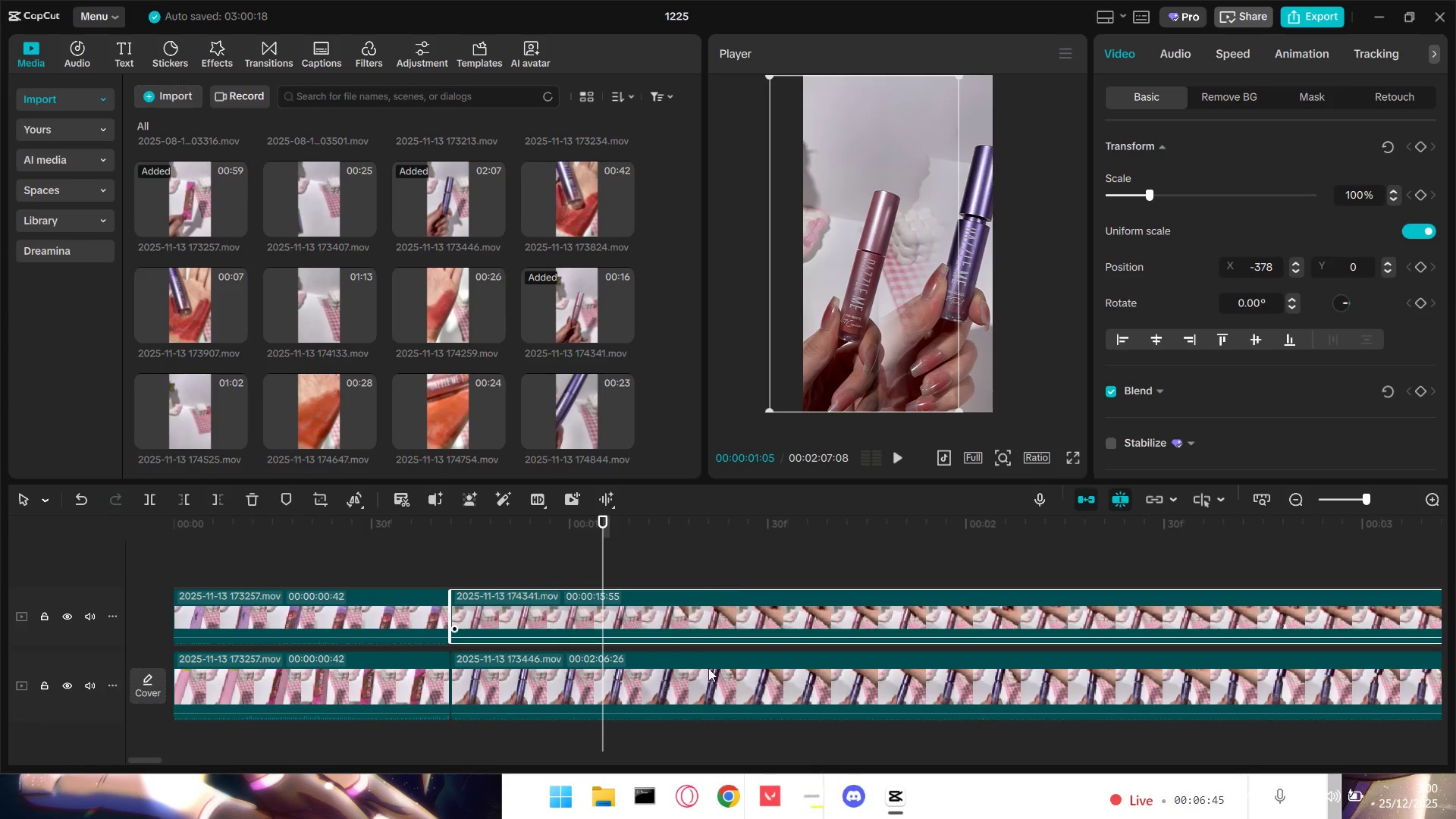 
left_click([698, 688])
 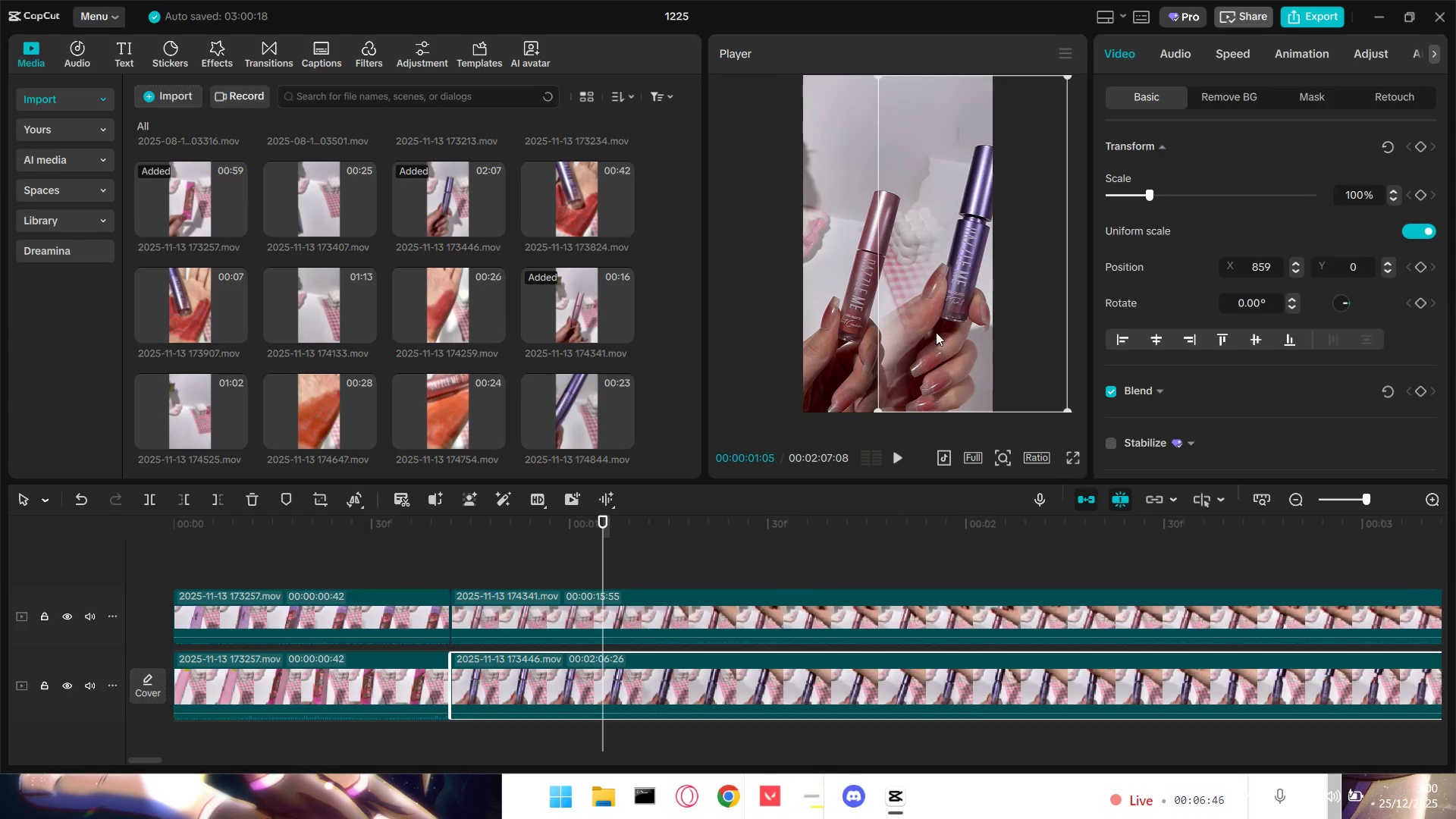 
left_click_drag(start_coordinate=[956, 309], to_coordinate=[927, 309])
 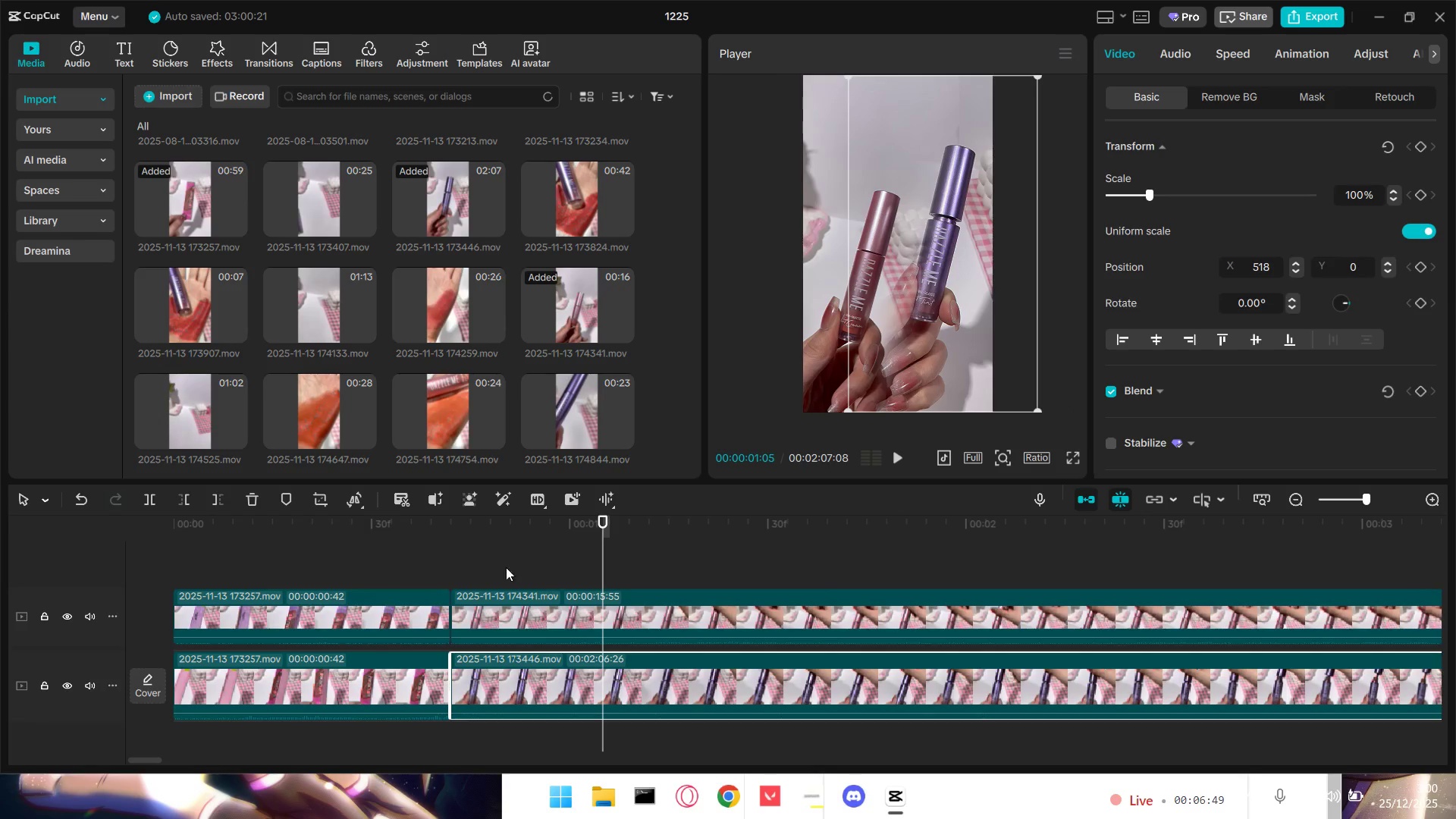 
left_click([444, 569])
 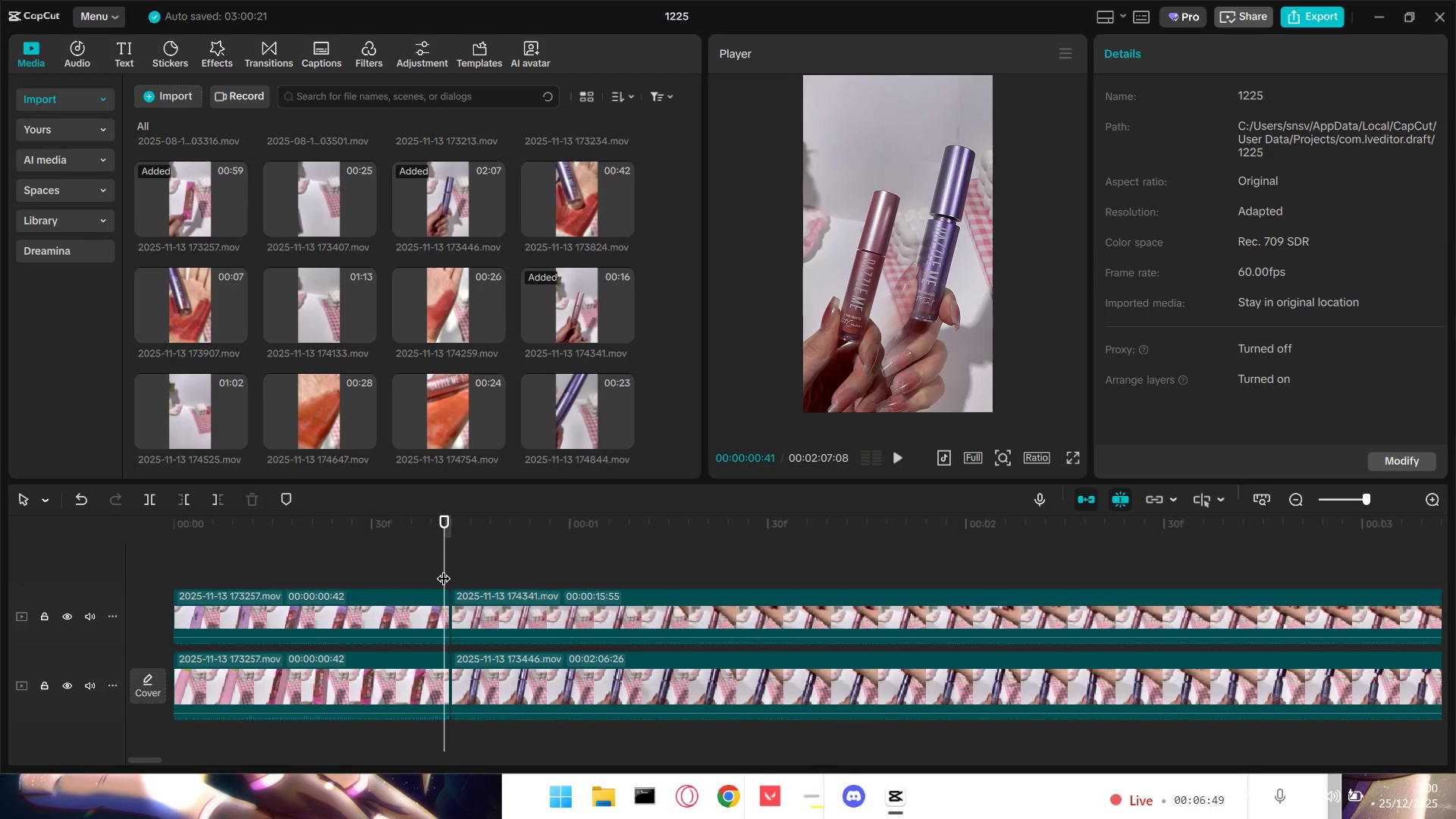 
key(Space)
 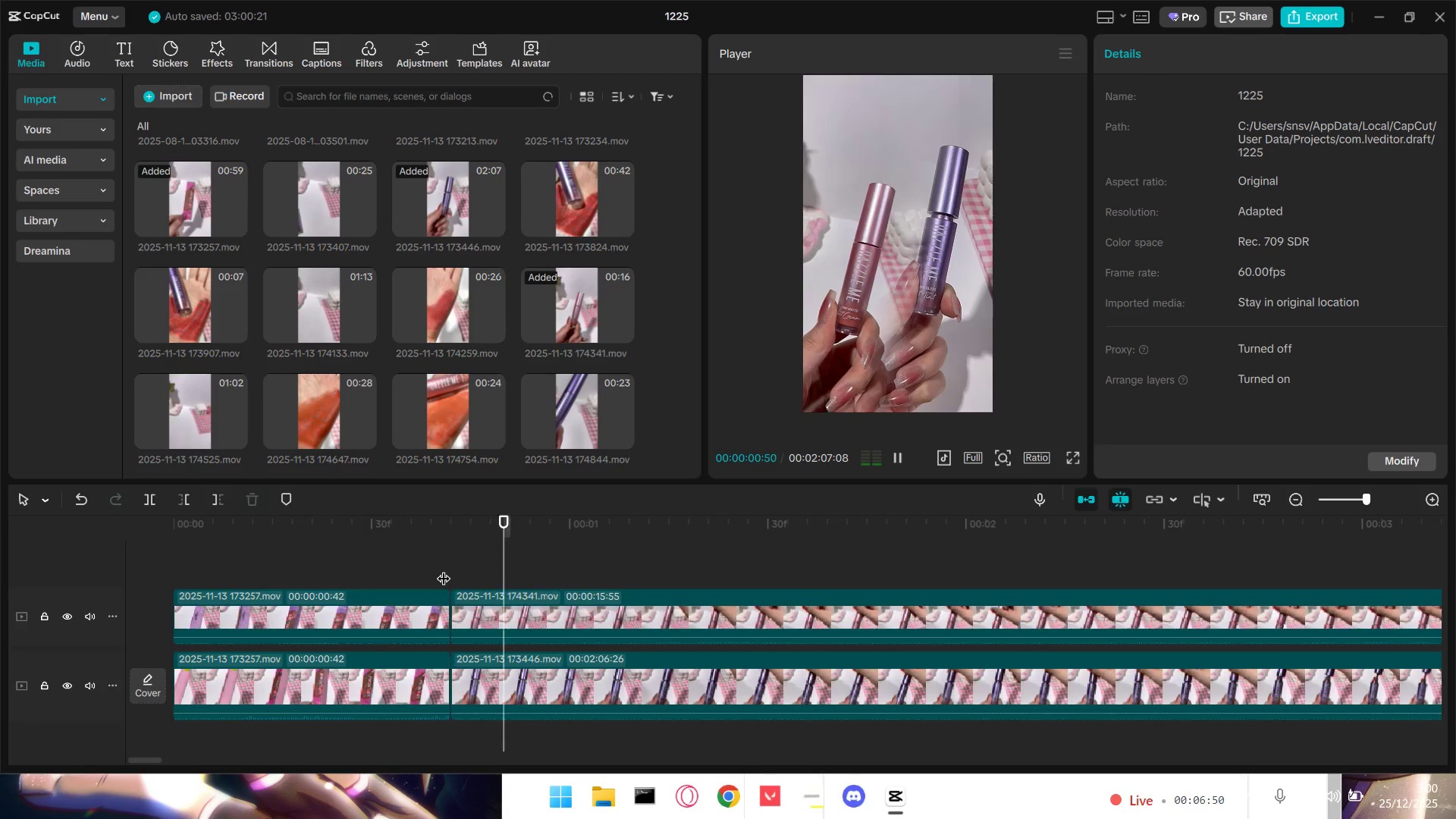 
key(Space)
 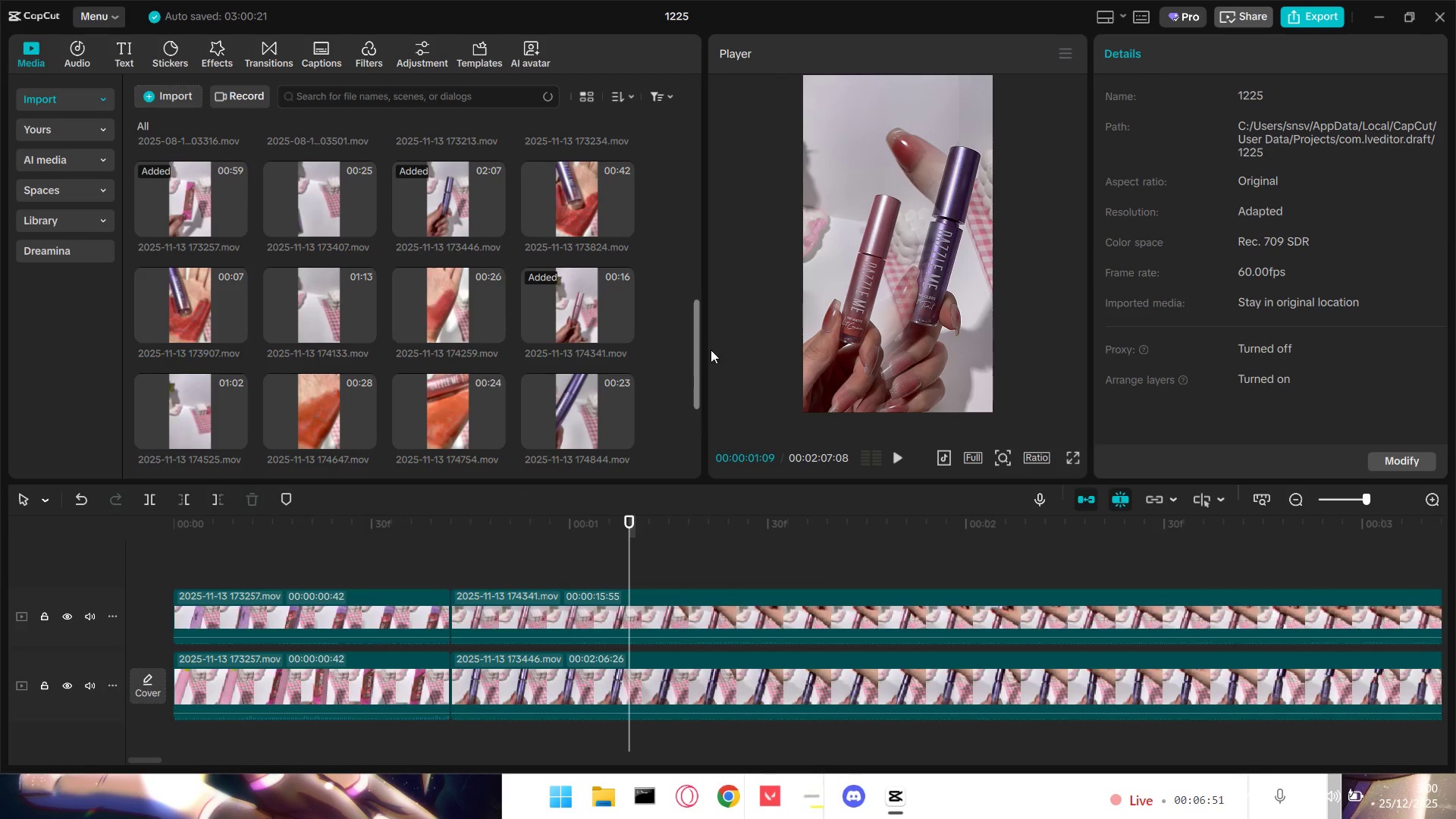 
left_click([834, 286])
 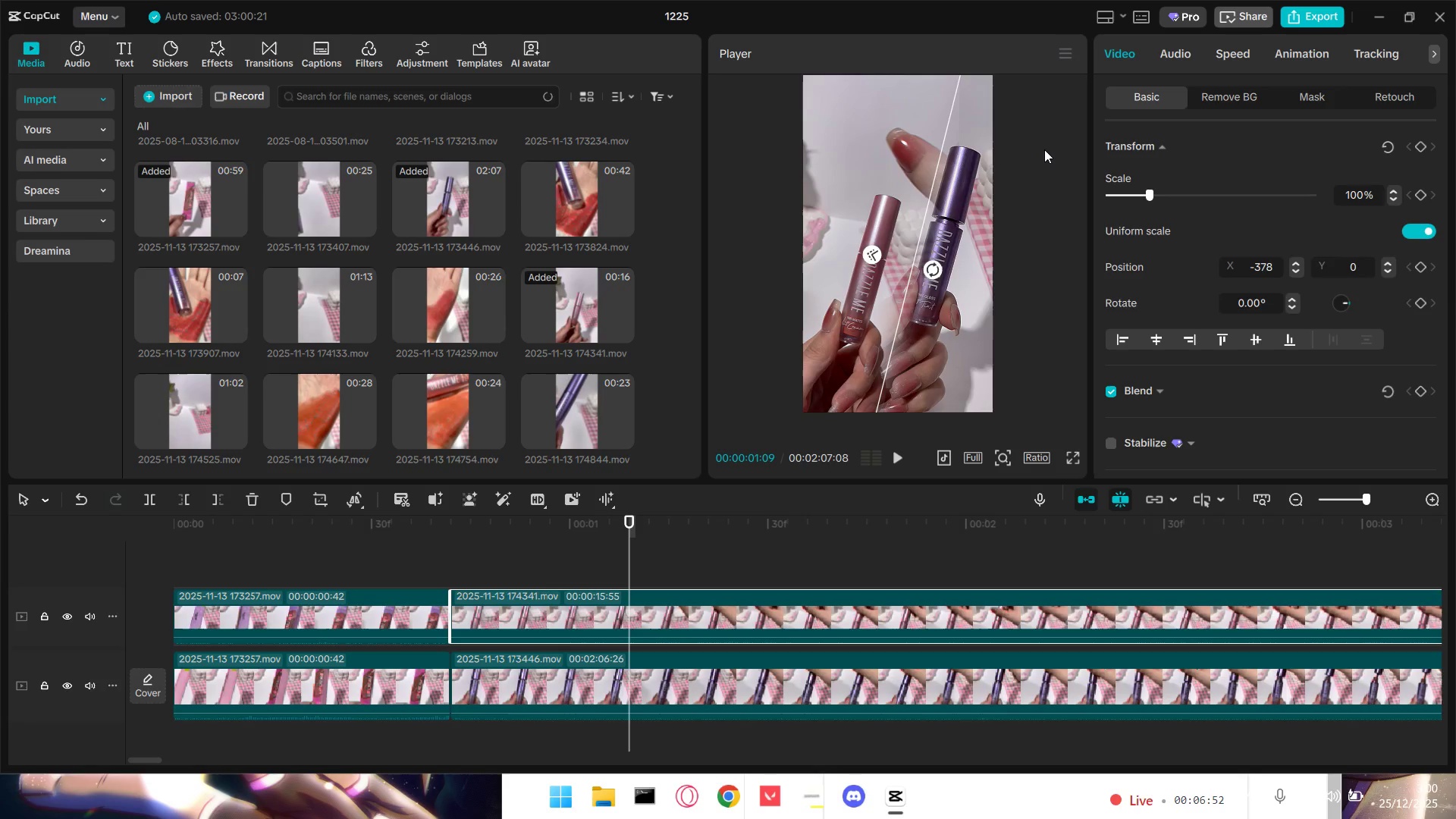 
left_click([869, 163])
 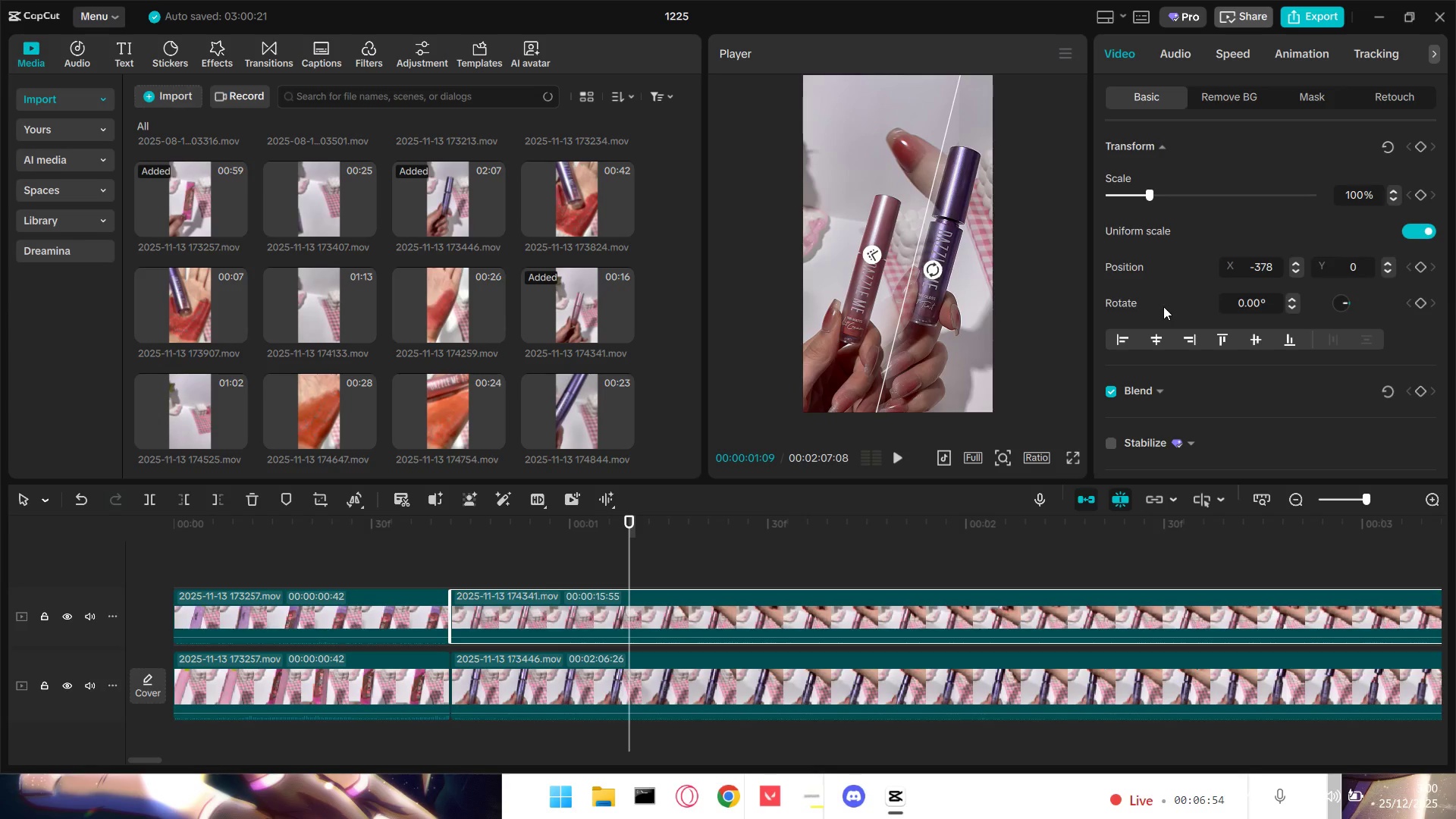 
left_click_drag(start_coordinate=[1150, 194], to_coordinate=[1170, 194])
 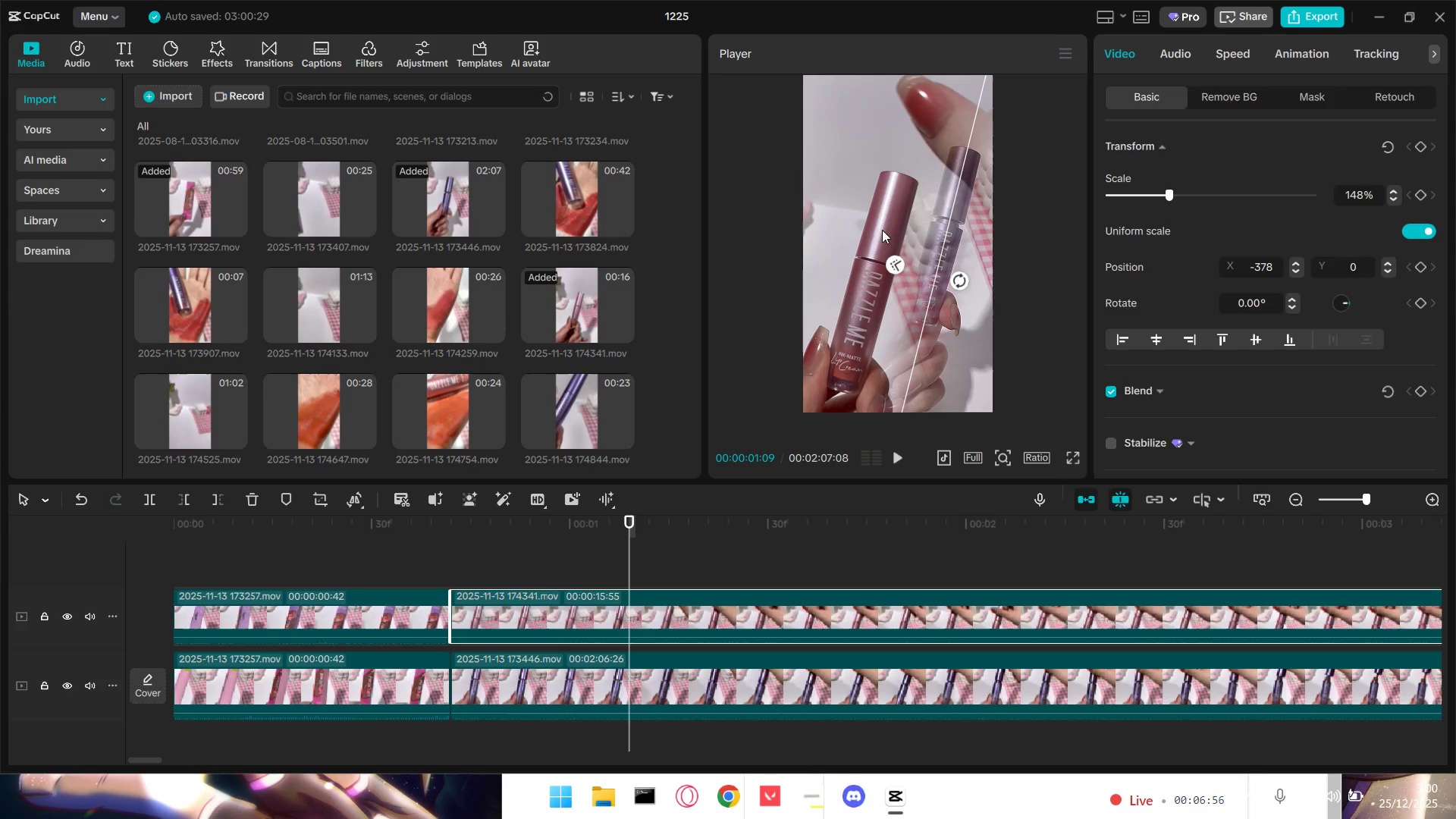 
left_click_drag(start_coordinate=[879, 230], to_coordinate=[866, 152])
 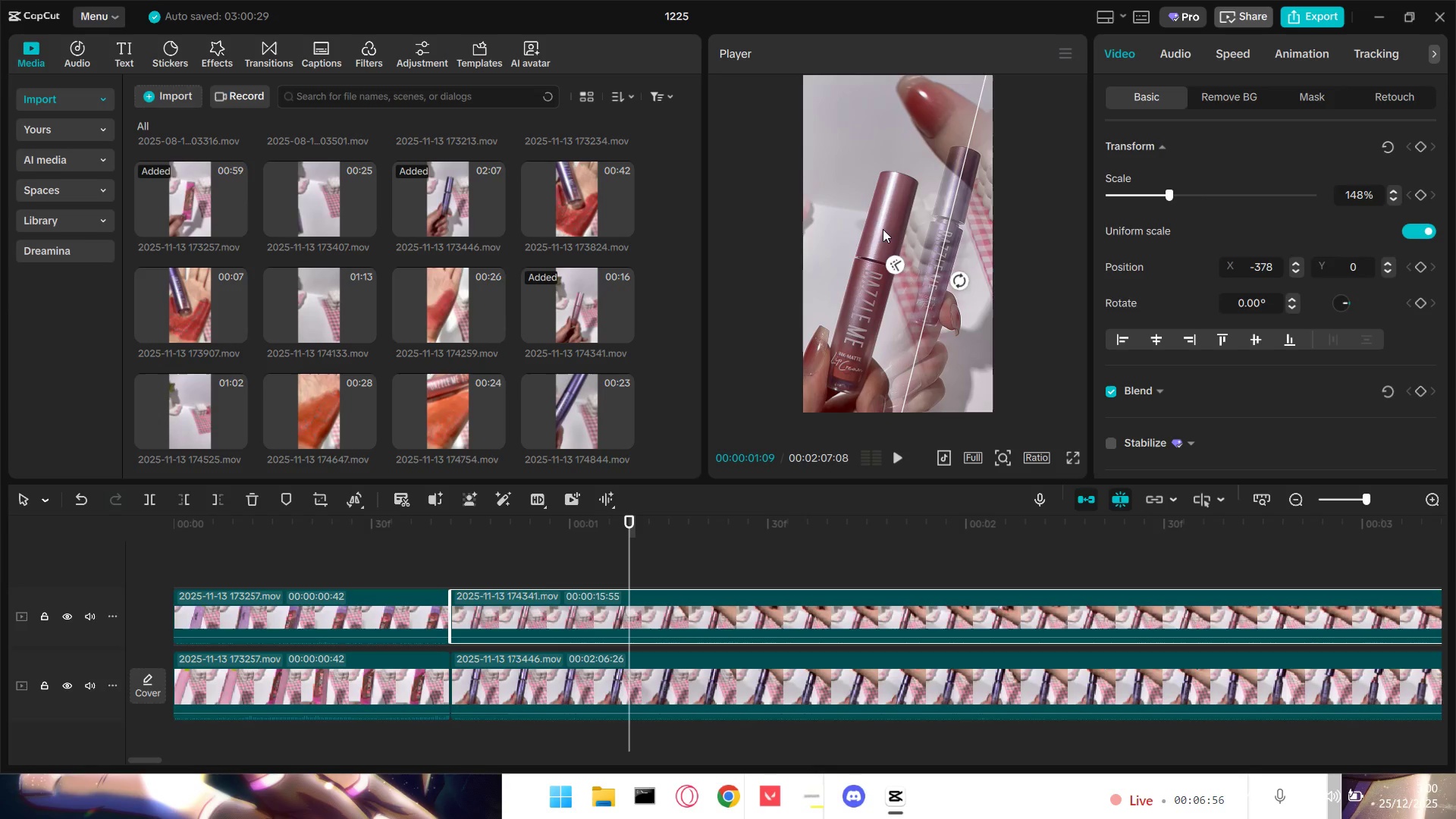 
left_click_drag(start_coordinate=[881, 230], to_coordinate=[838, 194])
 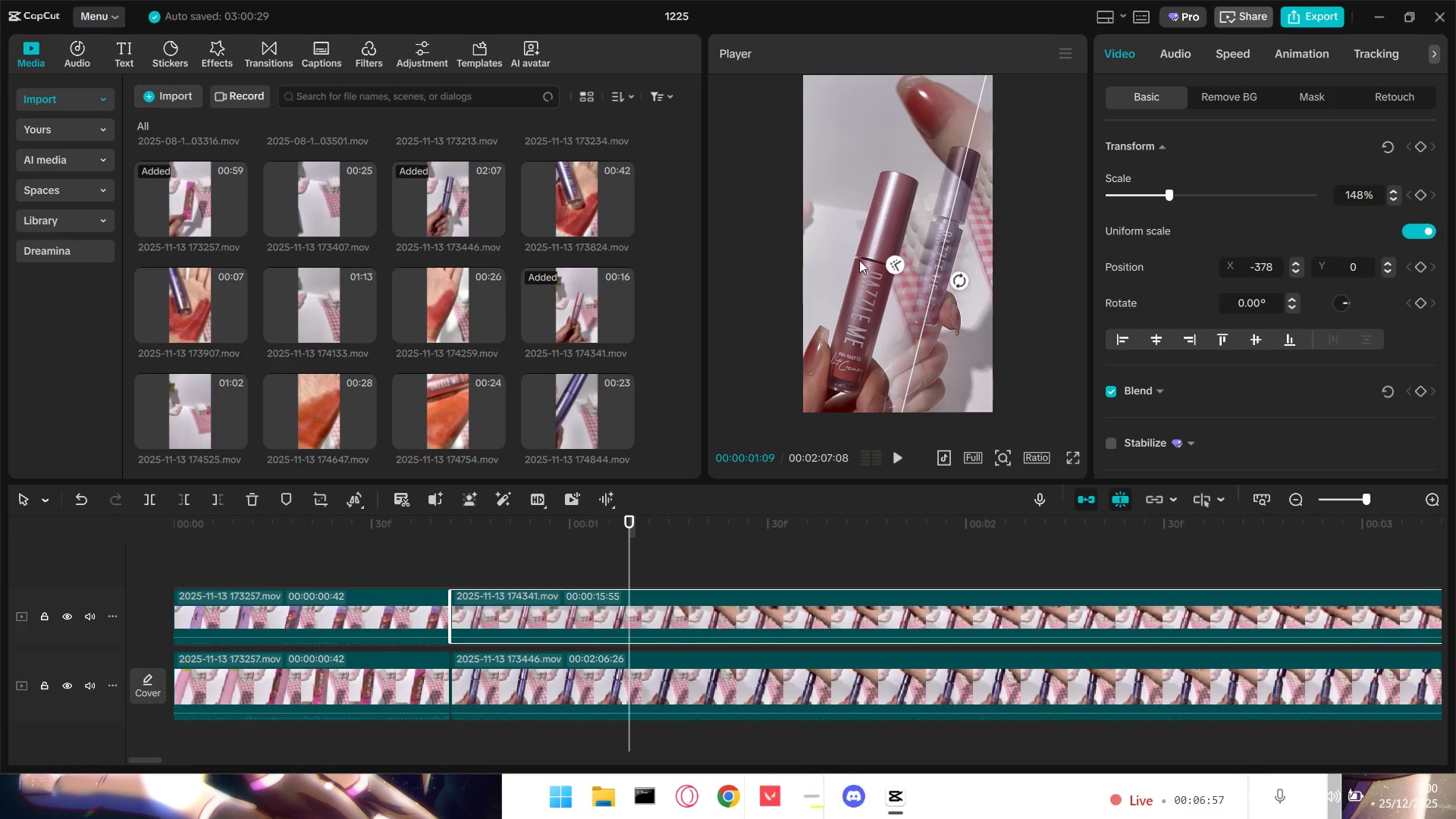 
left_click_drag(start_coordinate=[846, 268], to_coordinate=[973, 378])
 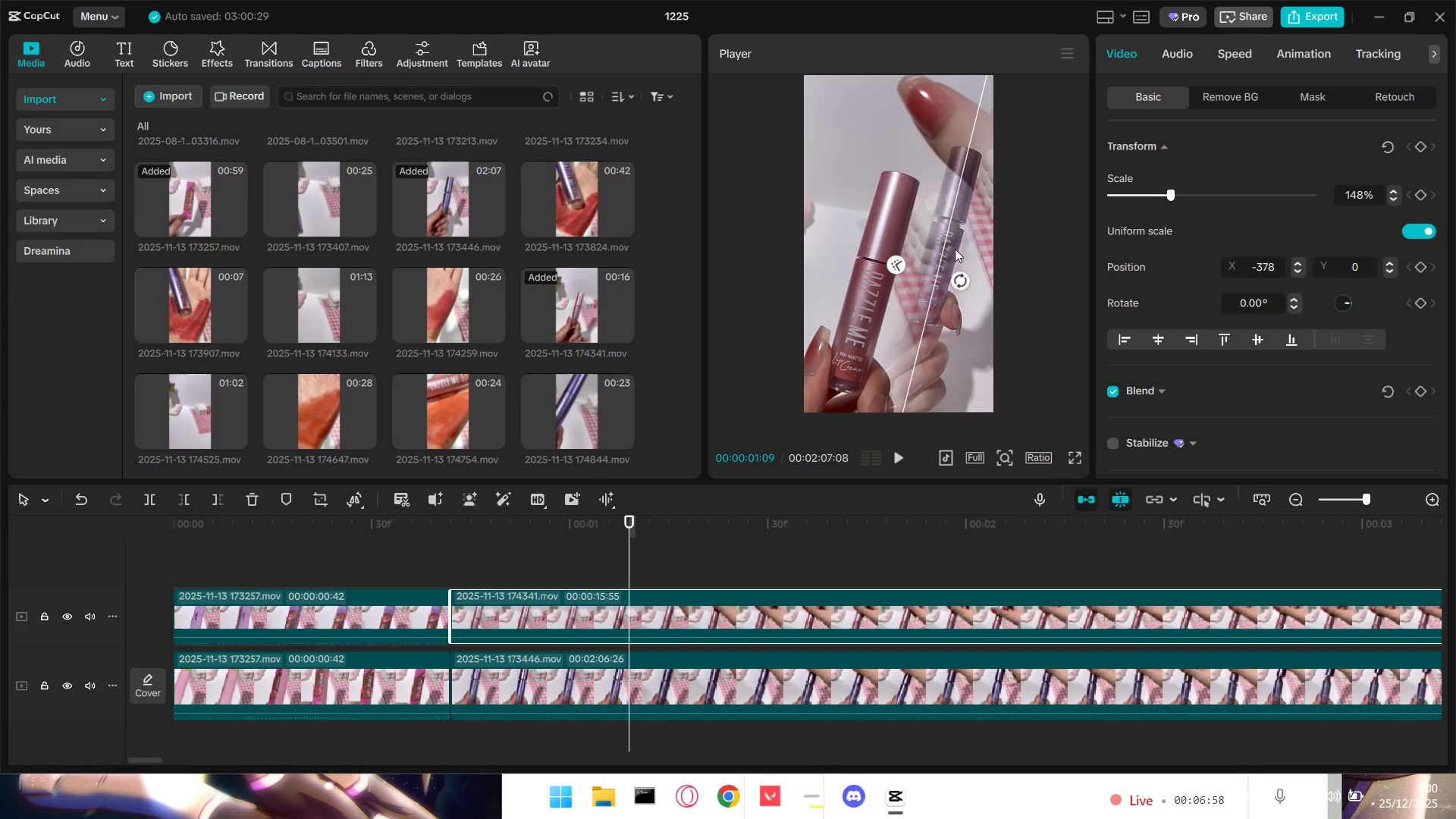 
left_click_drag(start_coordinate=[858, 243], to_coordinate=[845, 257])
 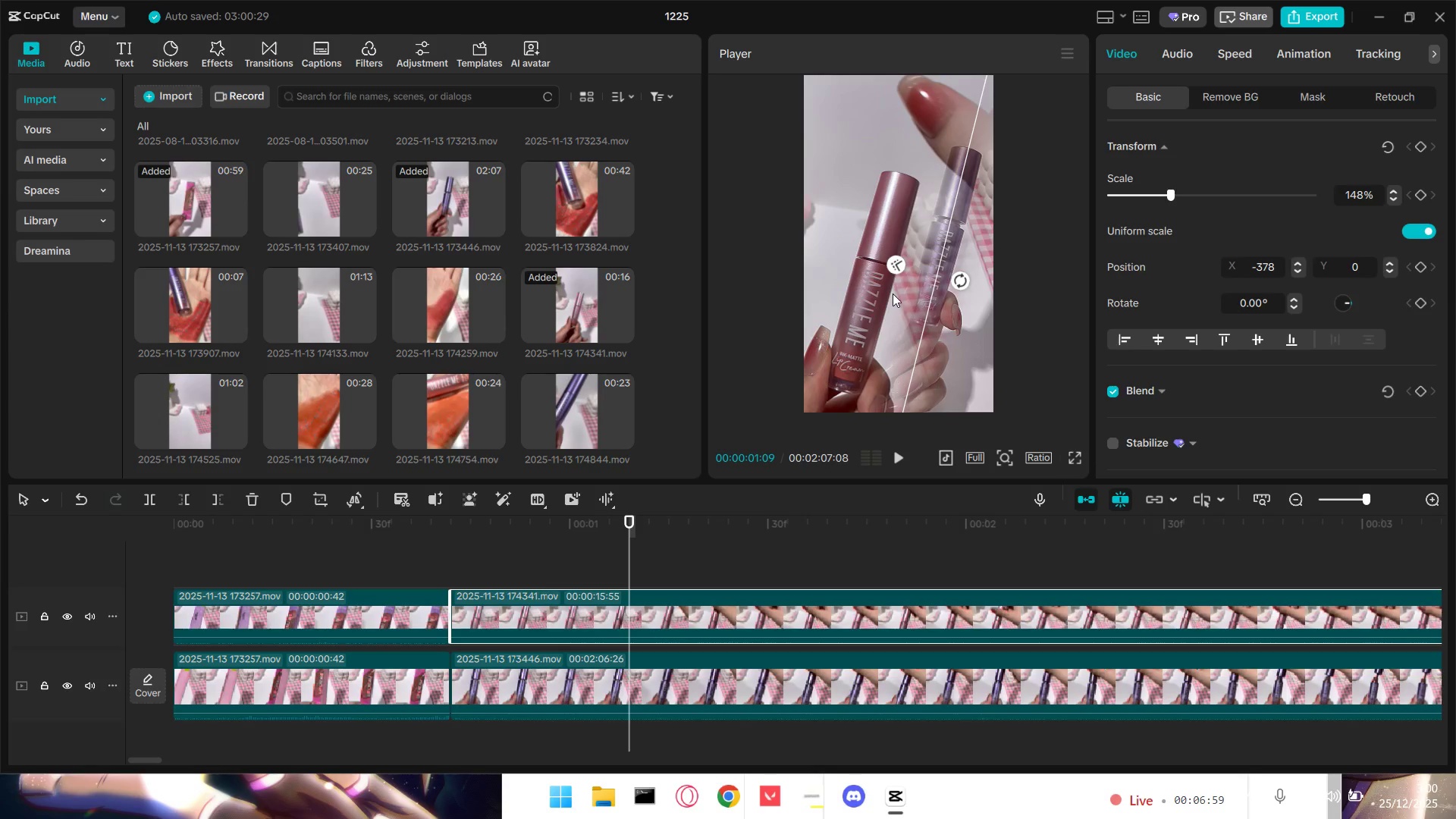 
left_click_drag(start_coordinate=[890, 293], to_coordinate=[782, 332])
 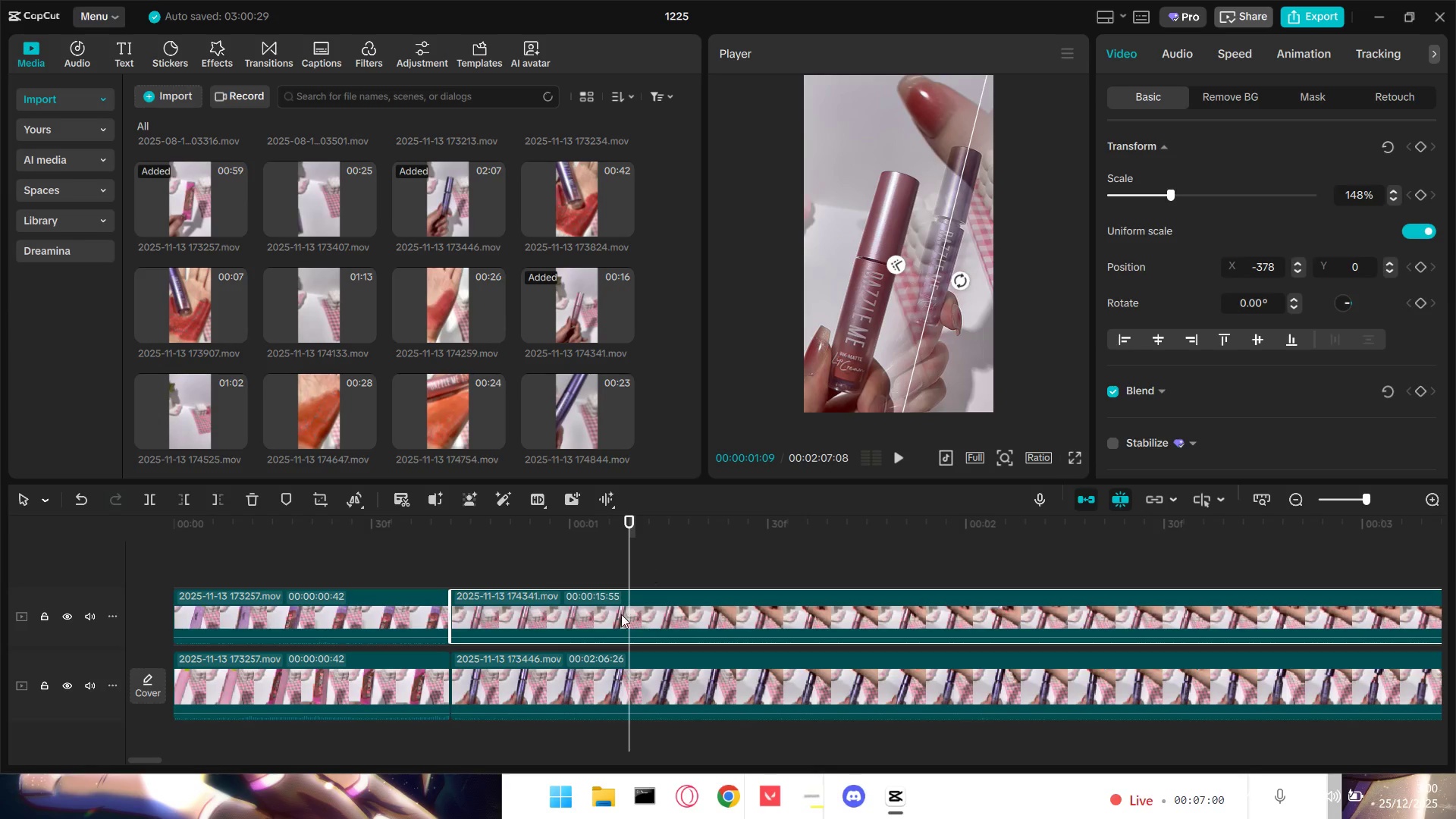 
left_click([637, 613])
 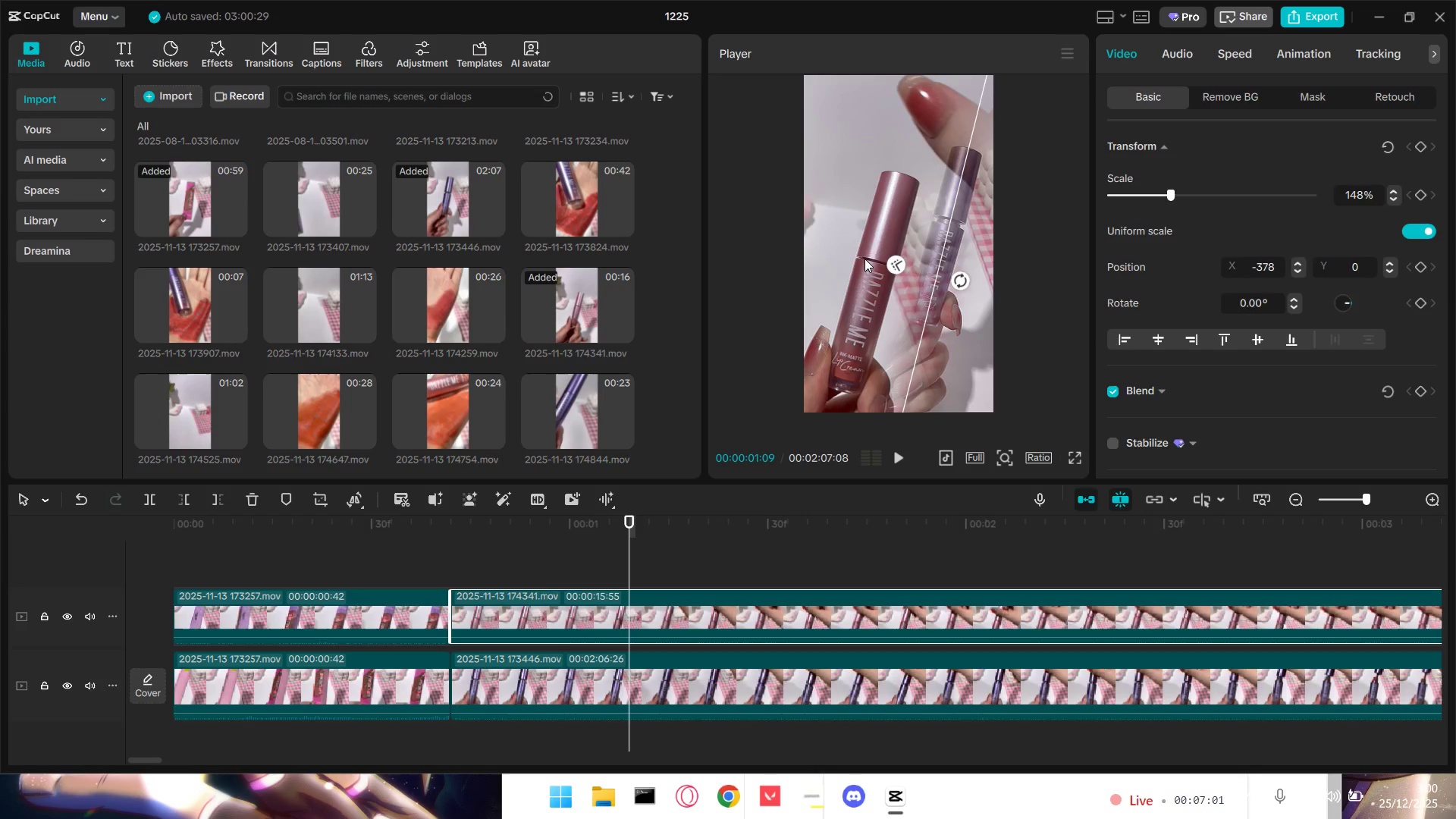 
left_click_drag(start_coordinate=[864, 258], to_coordinate=[822, 205])
 